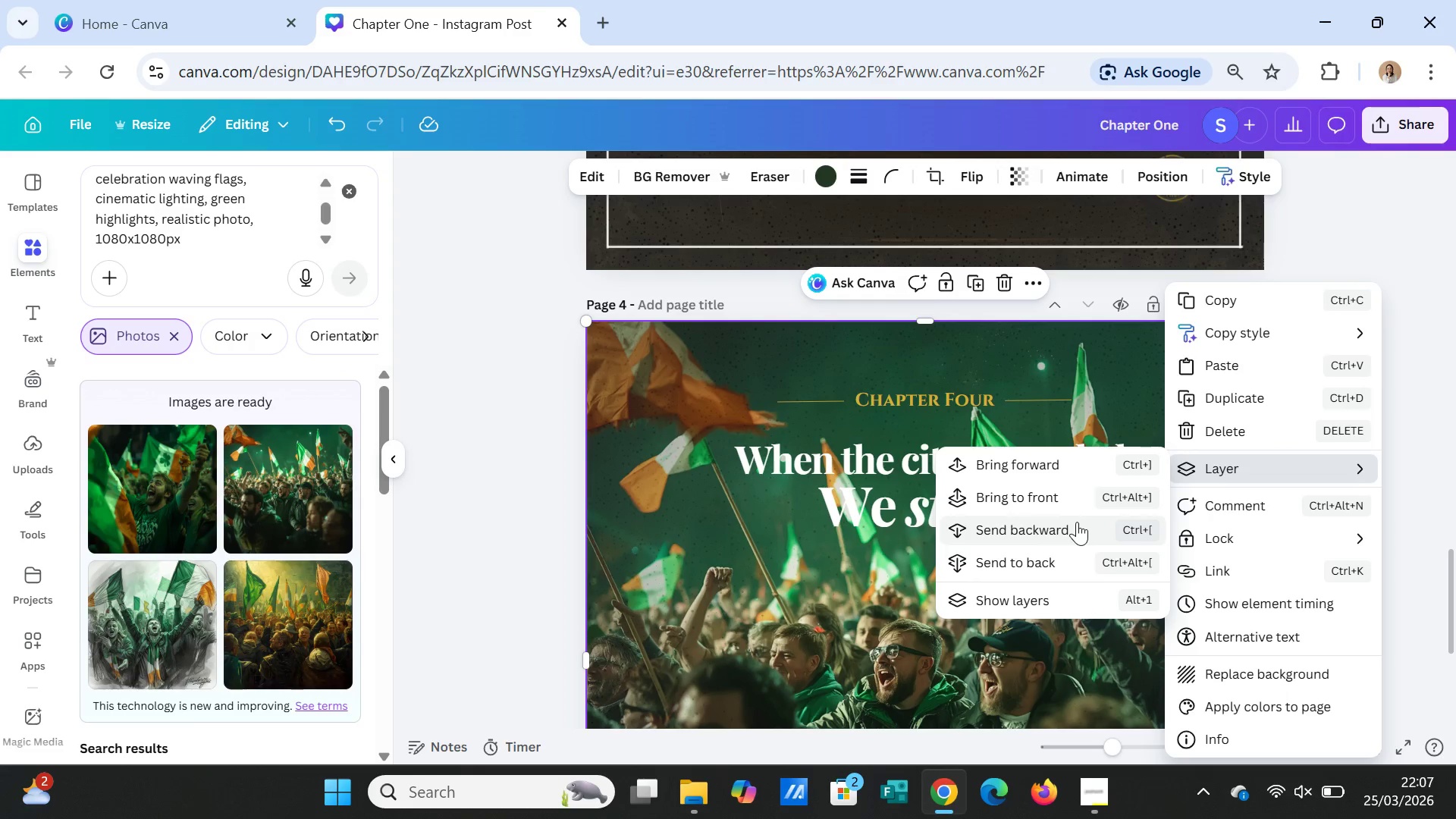 
left_click([1077, 522])
 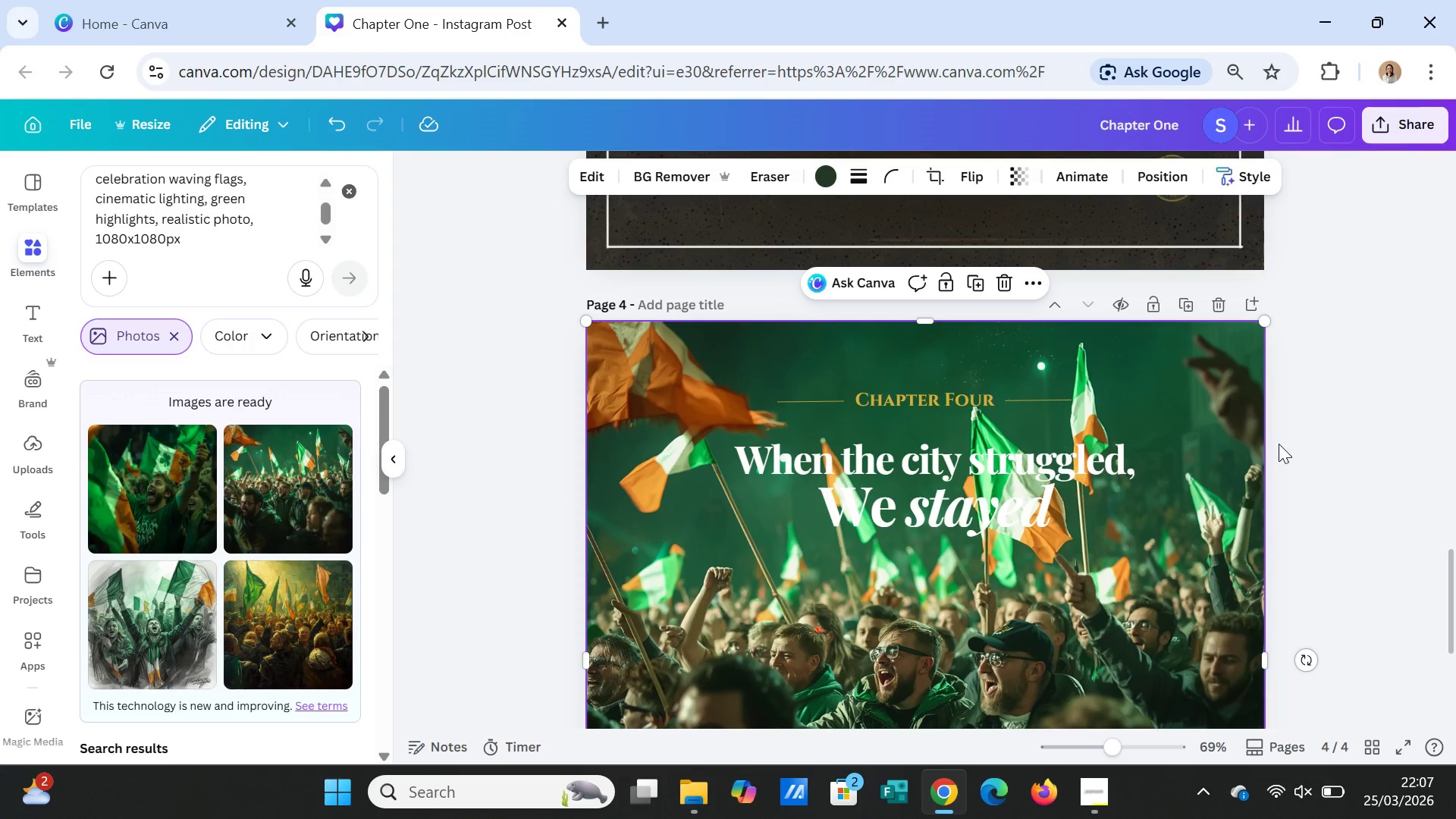 
left_click([1248, 444])
 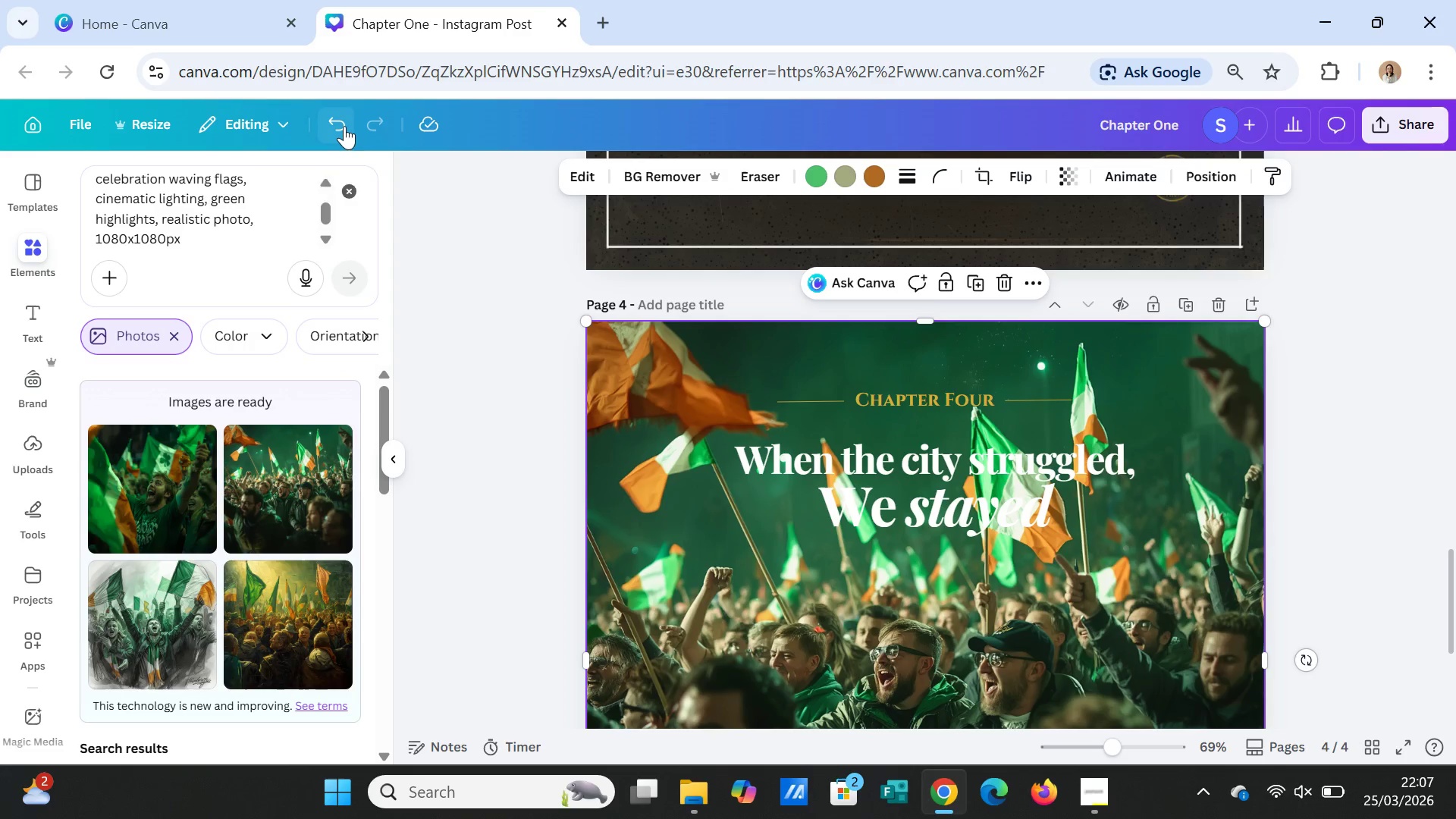 
double_click([344, 126])
 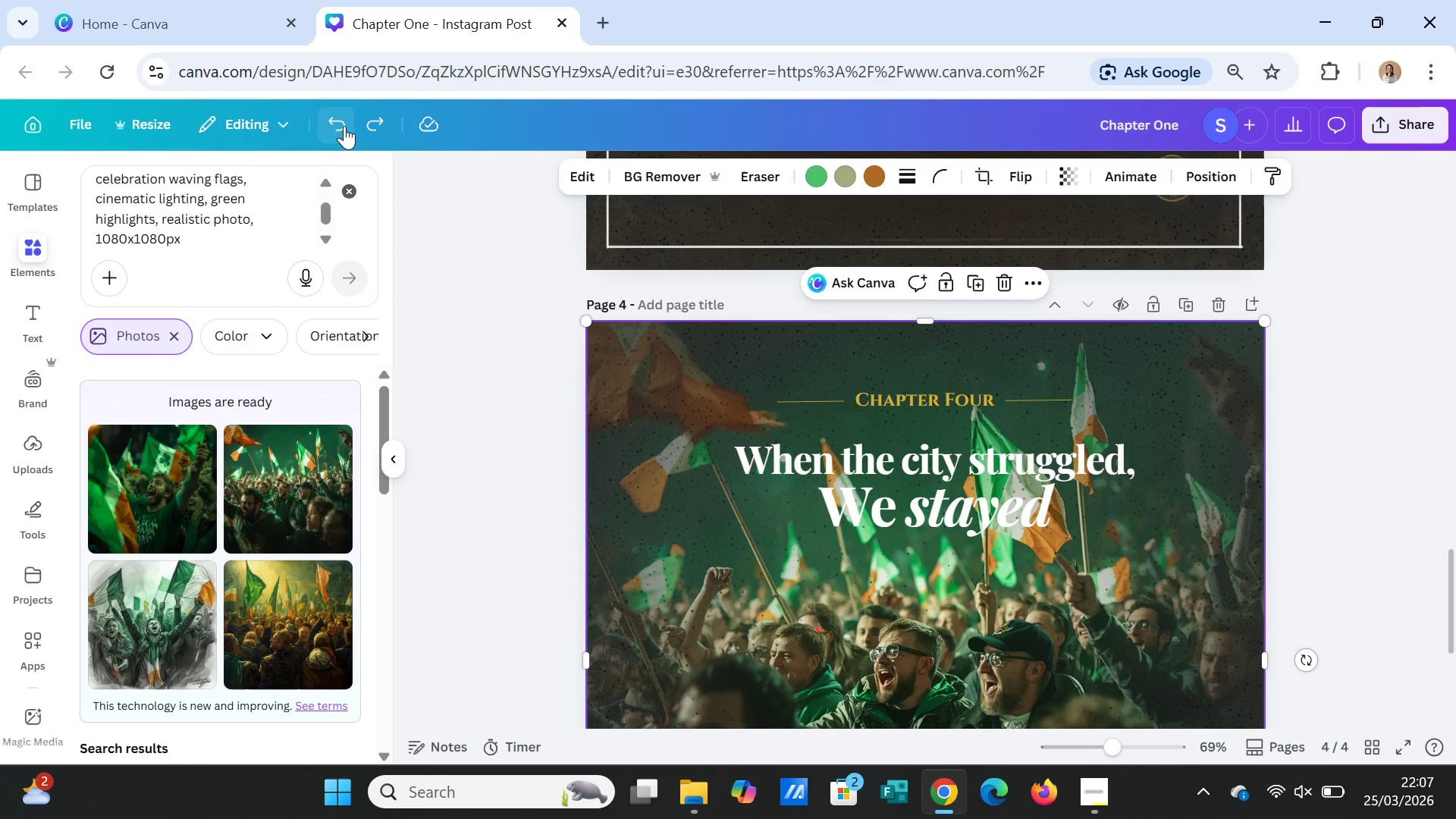 
left_click([344, 126])
 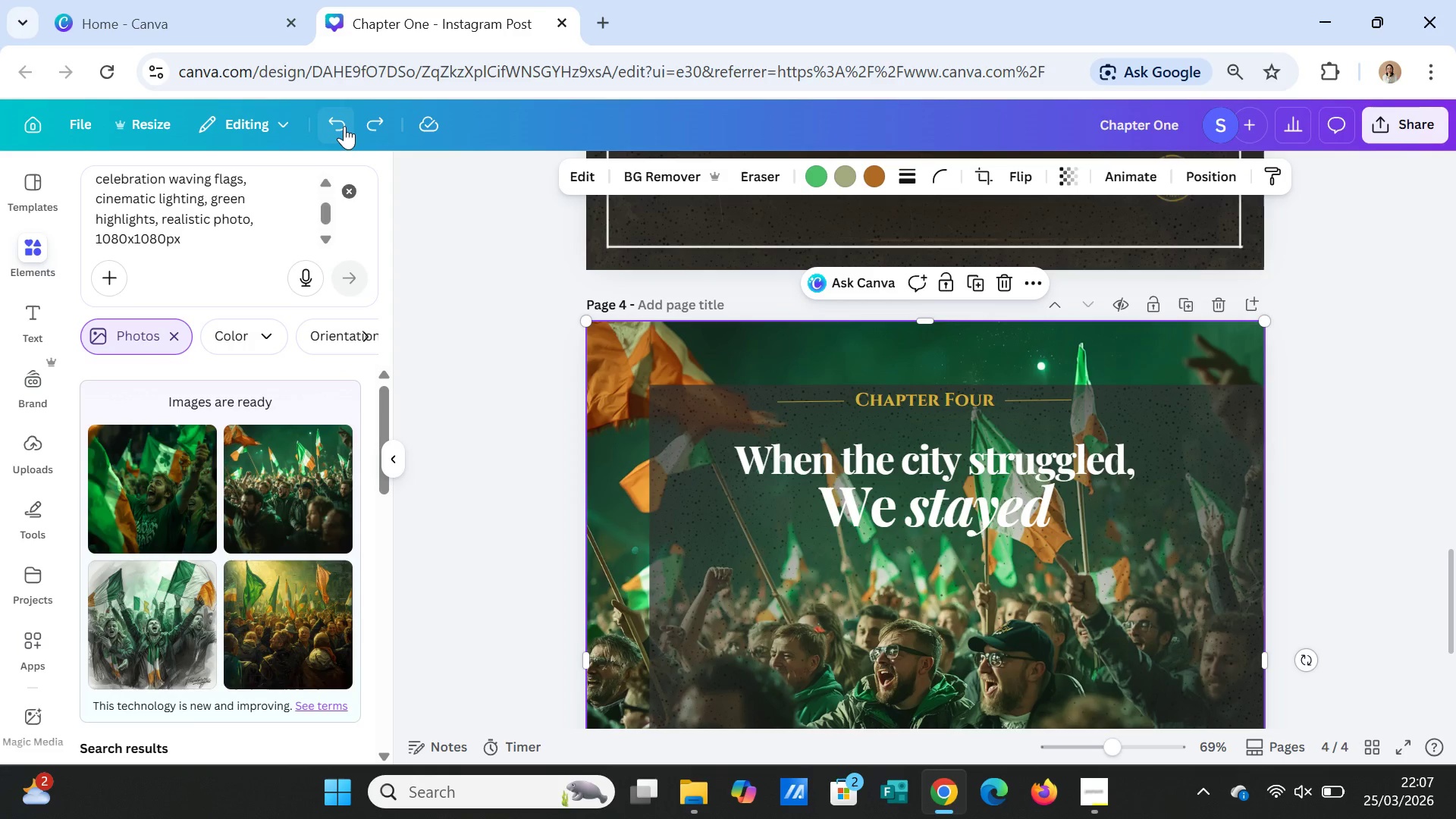 
left_click([344, 126])
 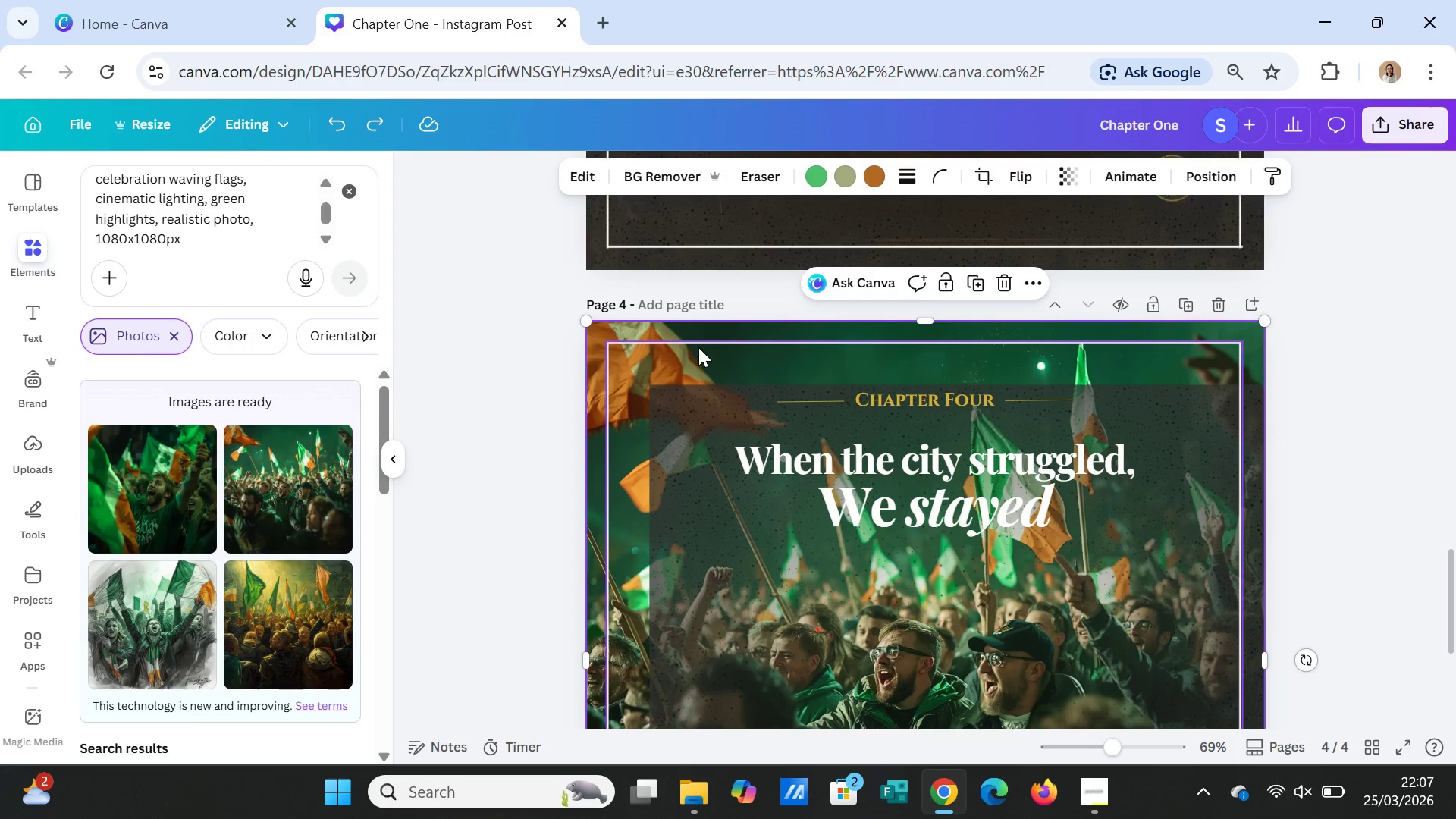 
left_click([698, 344])
 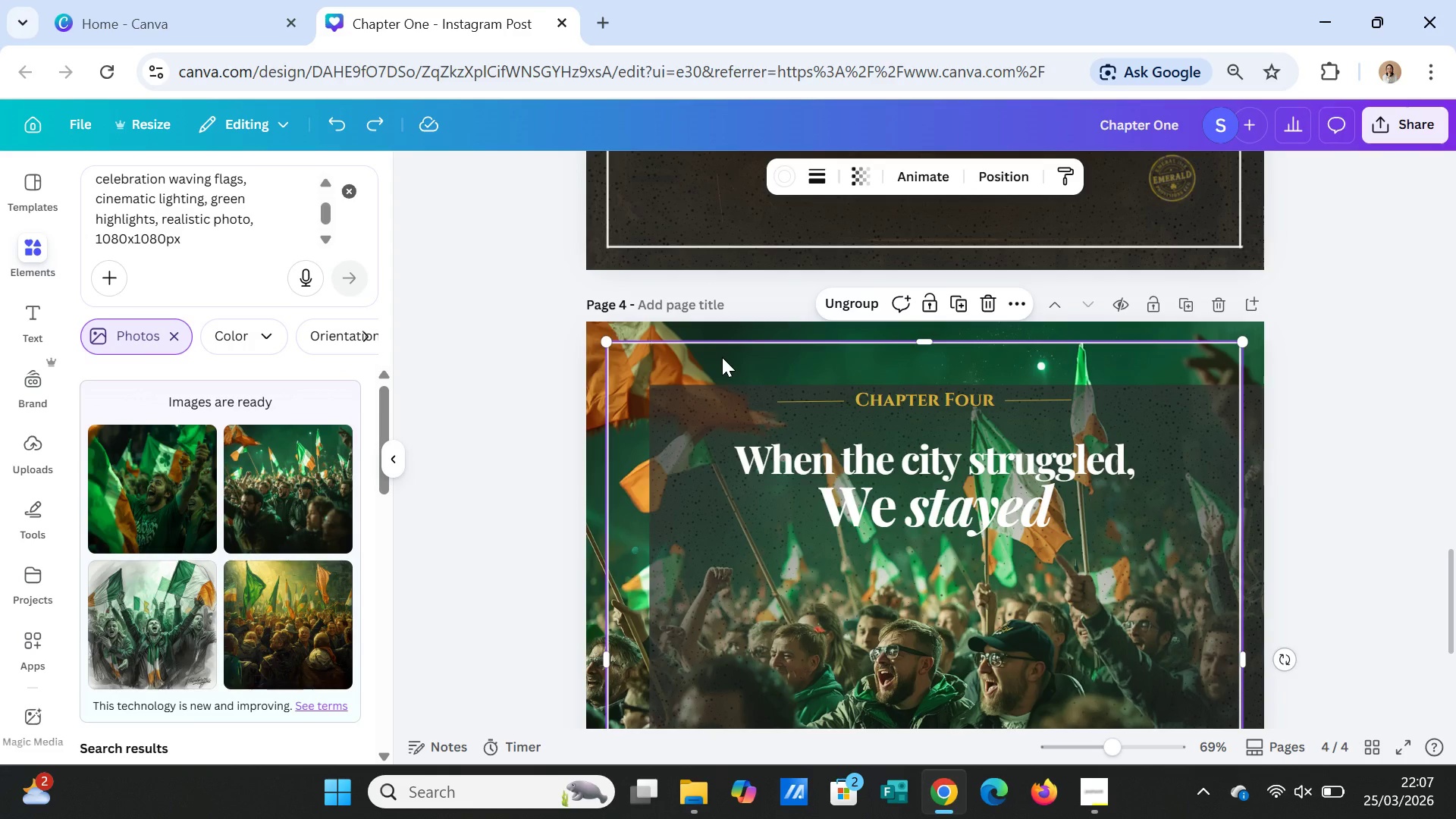 
right_click([723, 356])
 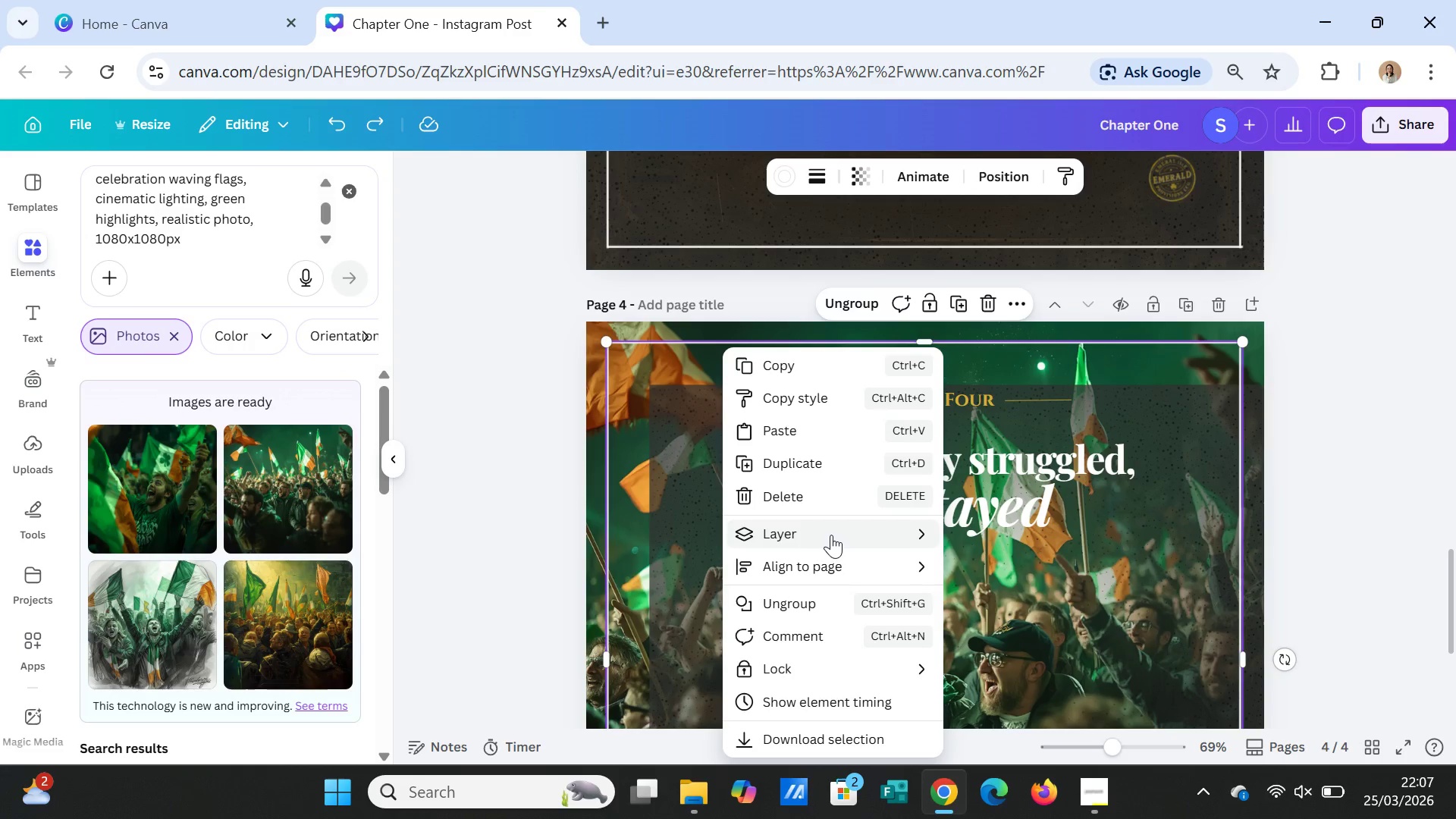 
left_click([831, 535])
 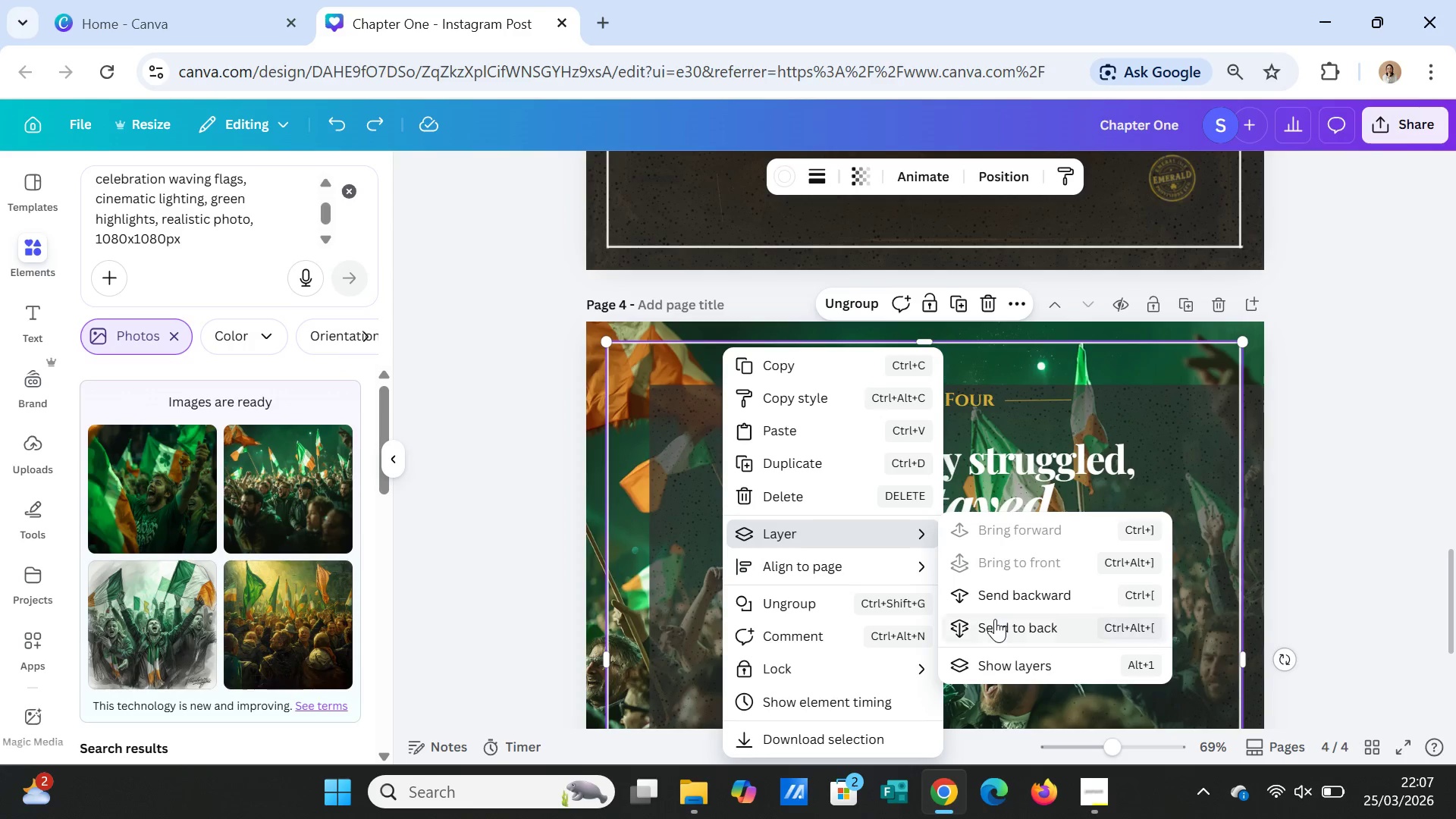 
left_click([996, 620])
 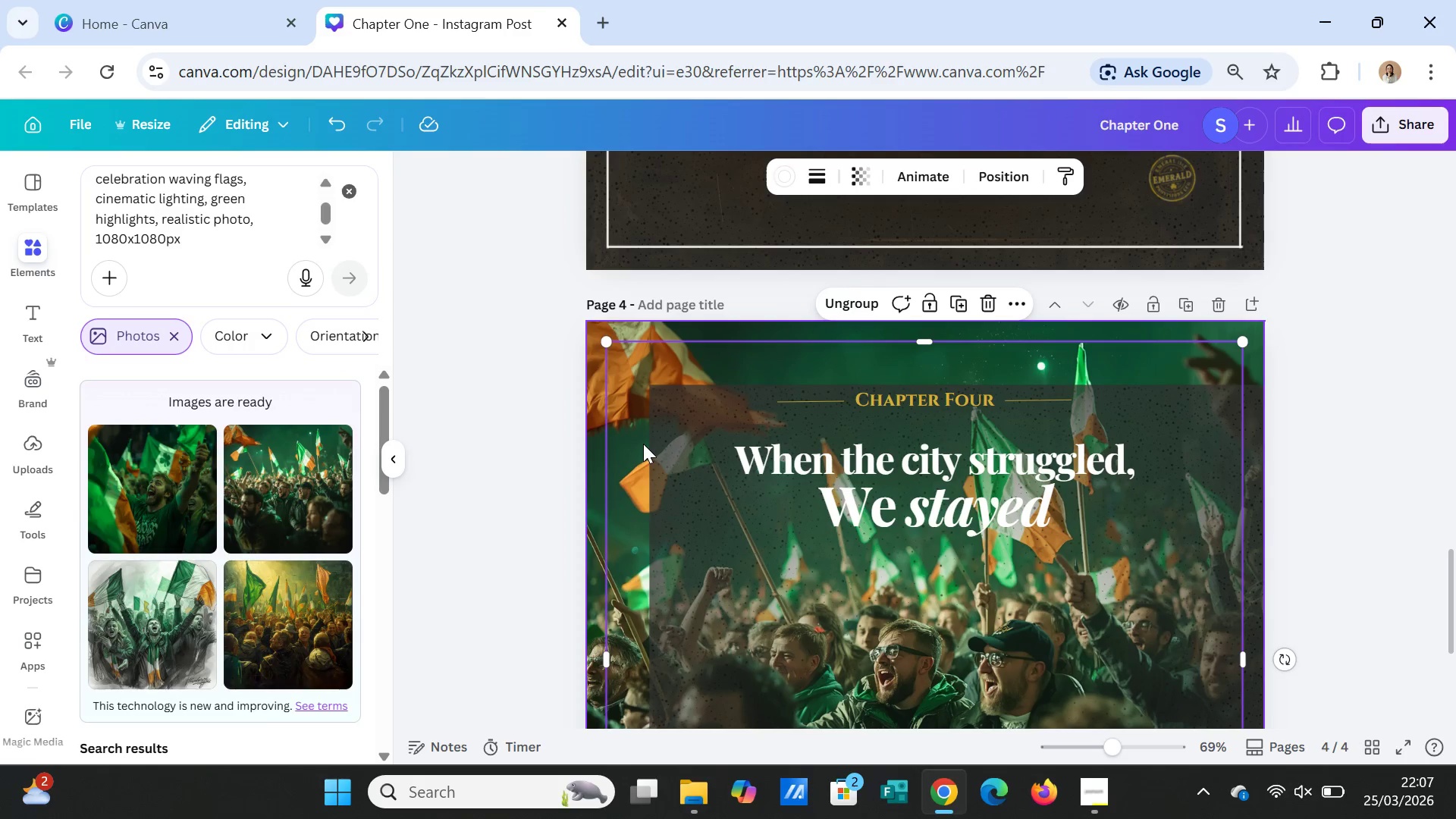 
double_click([664, 439])
 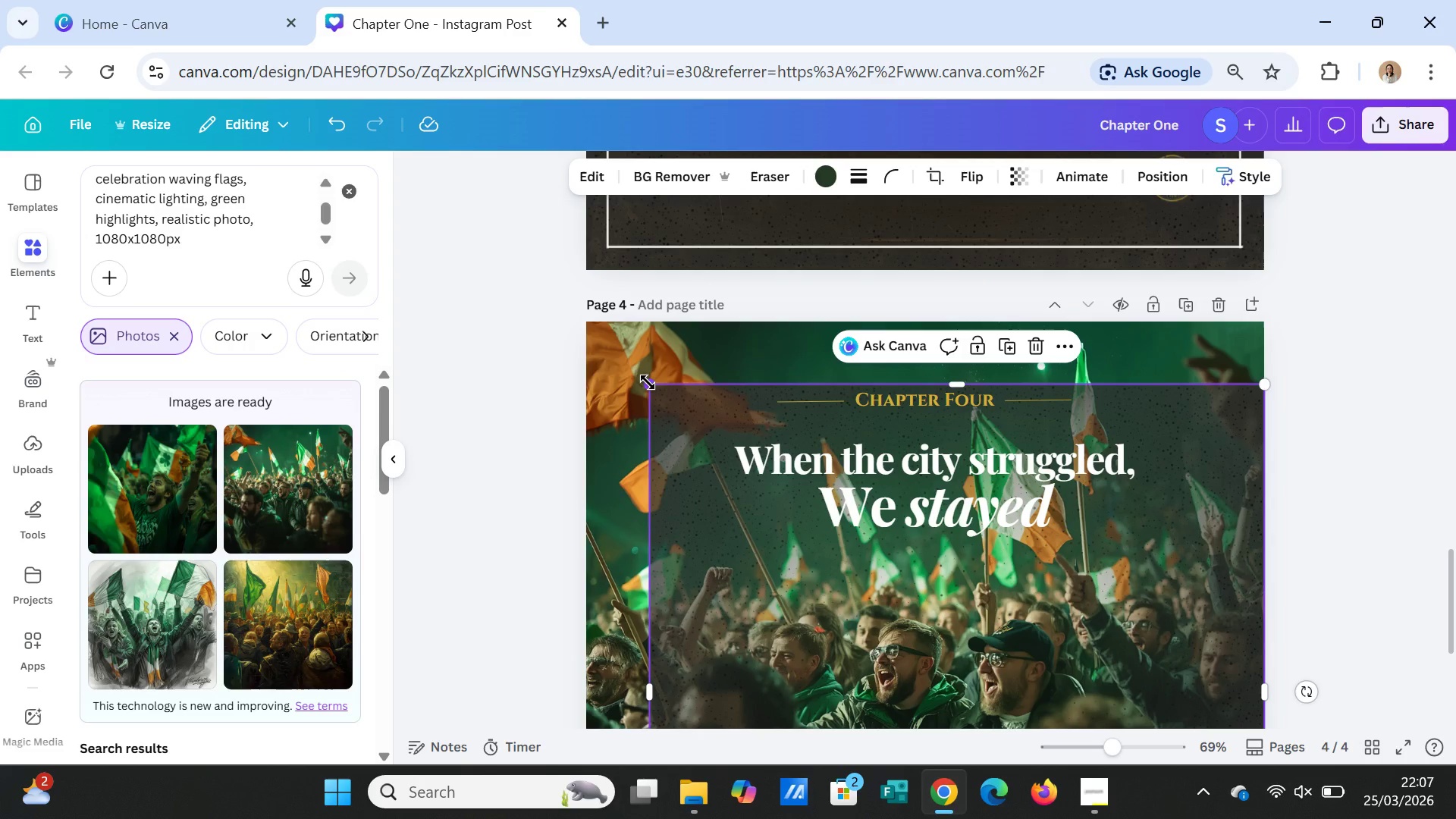 
left_click_drag(start_coordinate=[648, 382], to_coordinate=[587, 315])
 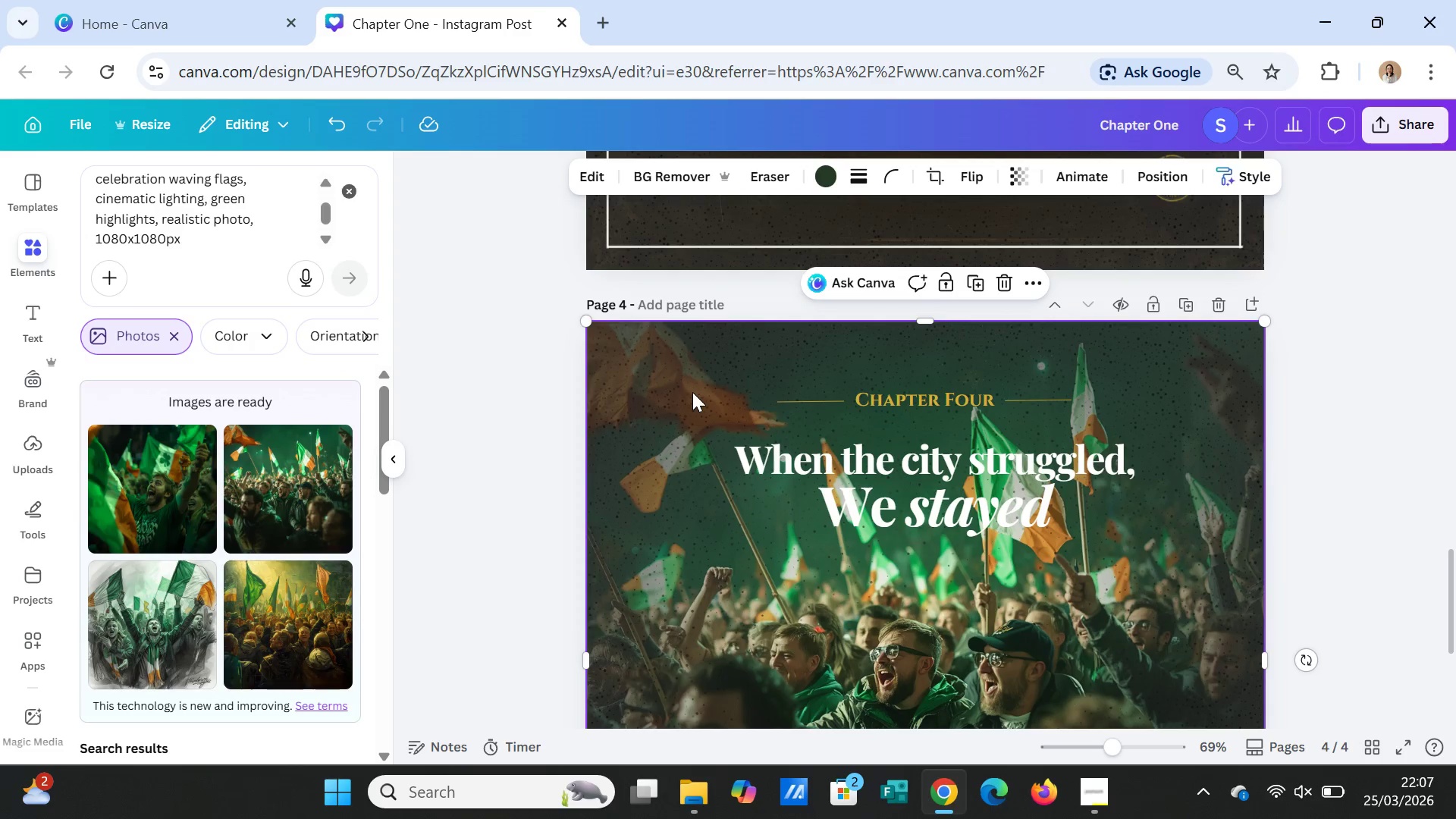 
left_click([692, 392])
 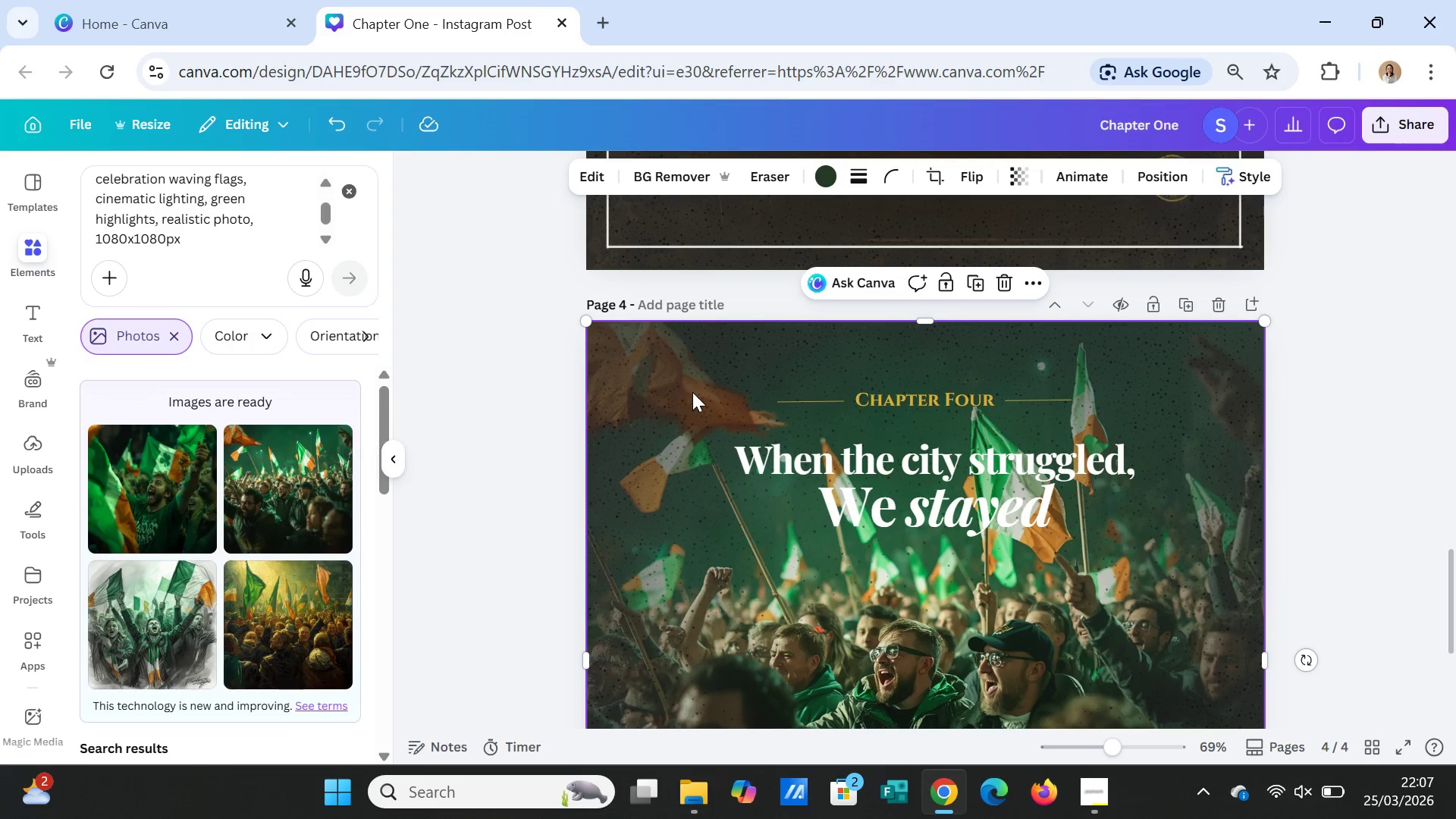 
right_click([692, 392])
 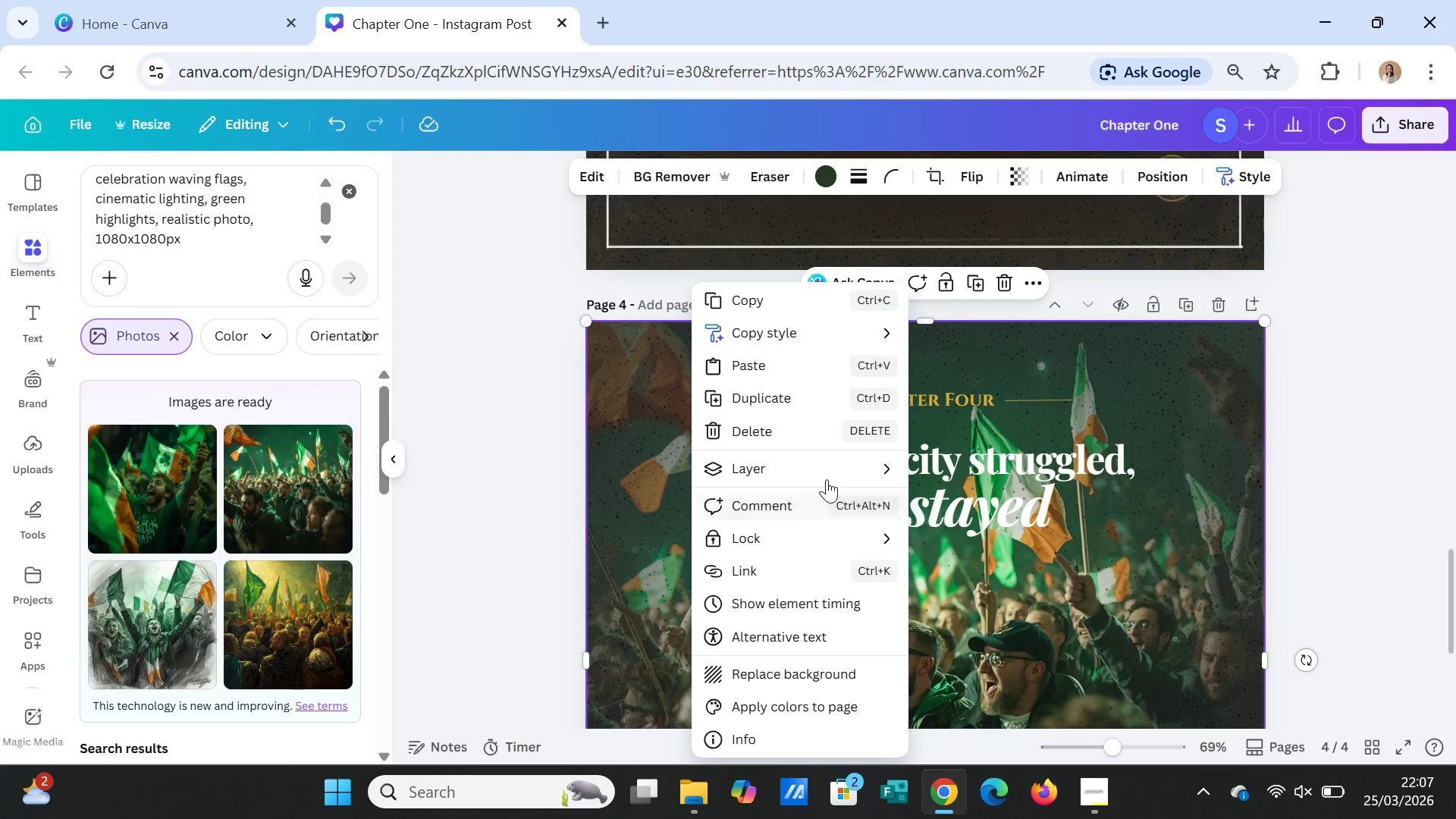 
left_click([832, 469])
 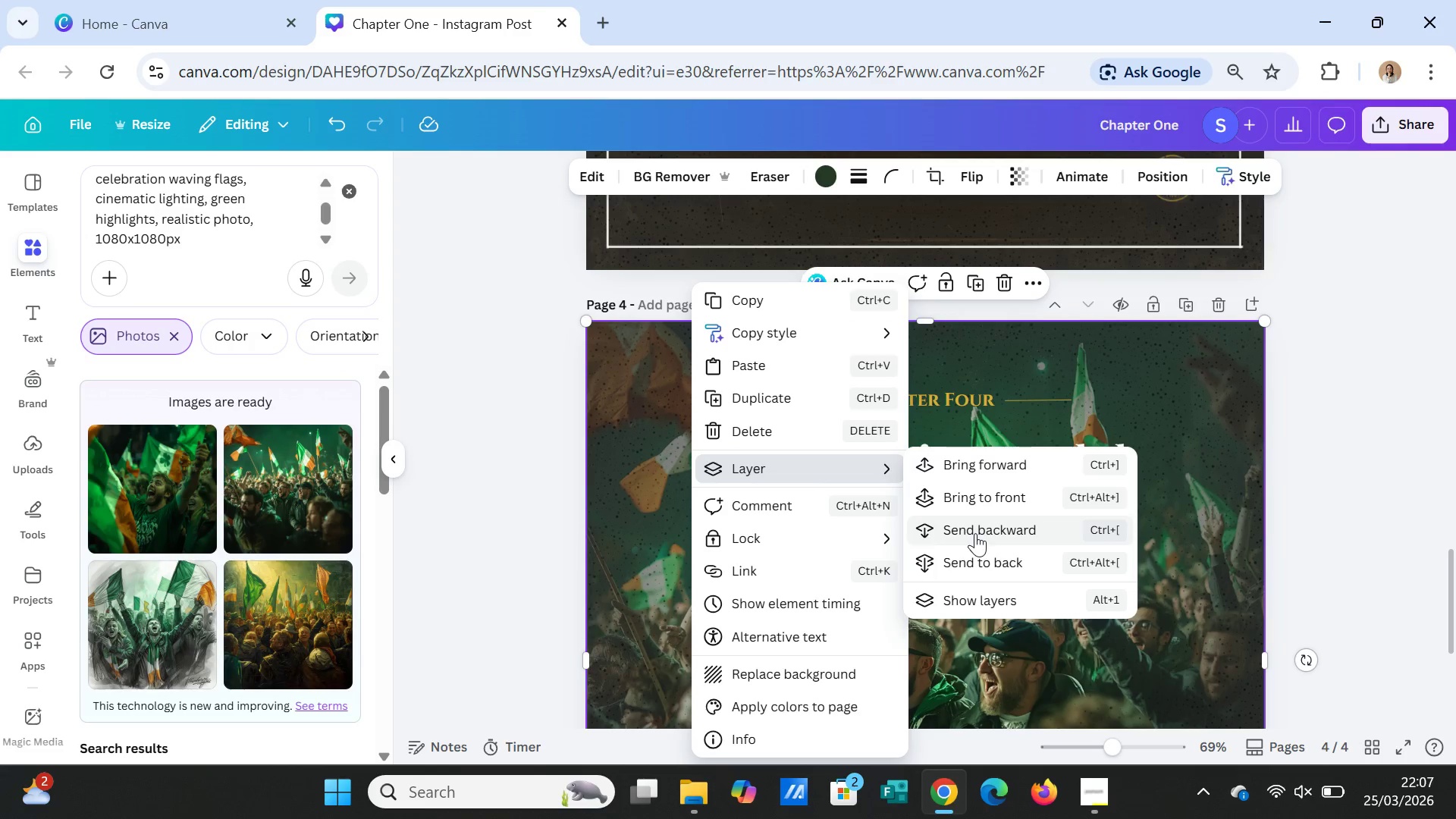 
left_click([975, 533])
 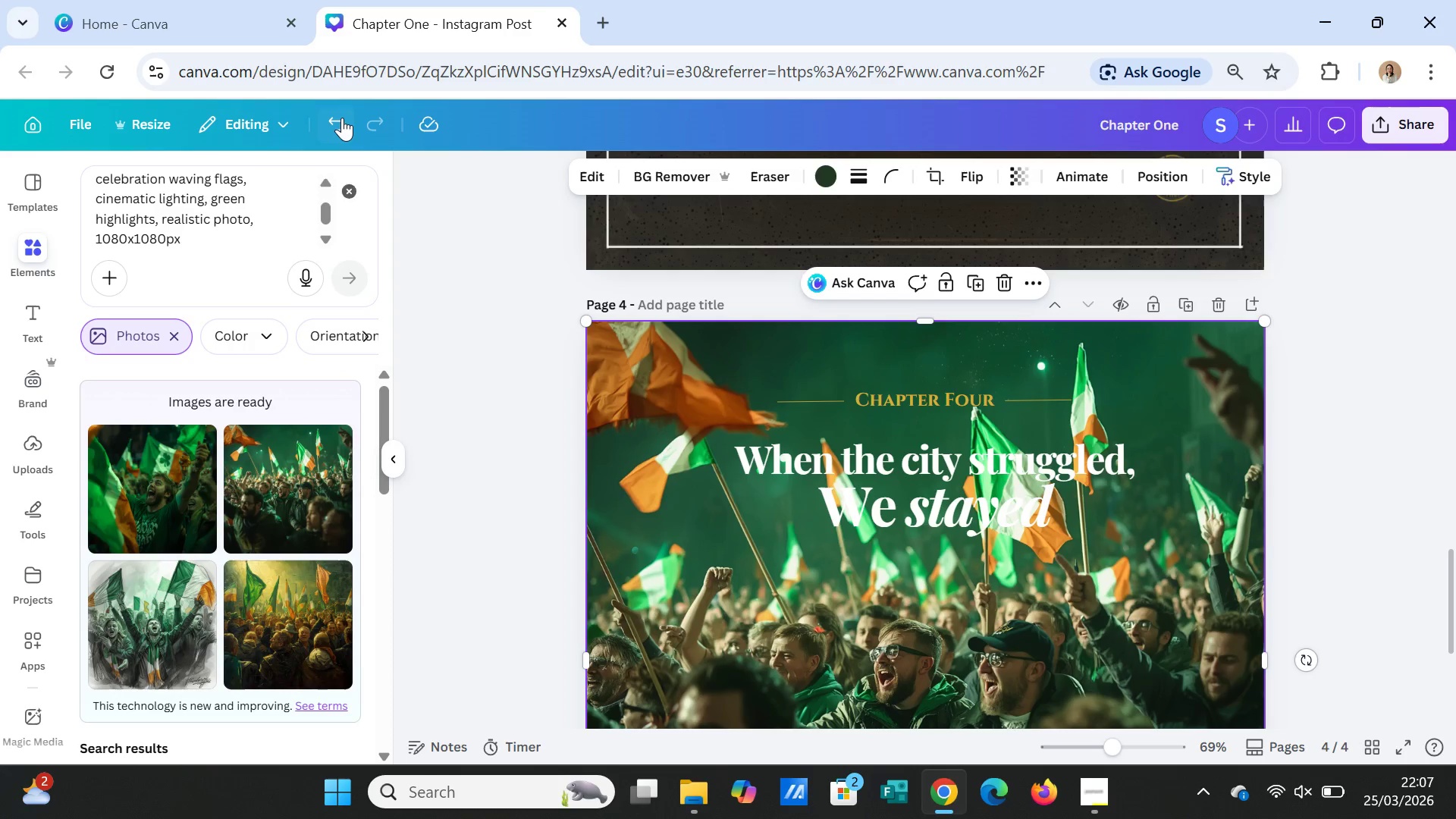 
right_click([701, 390])
 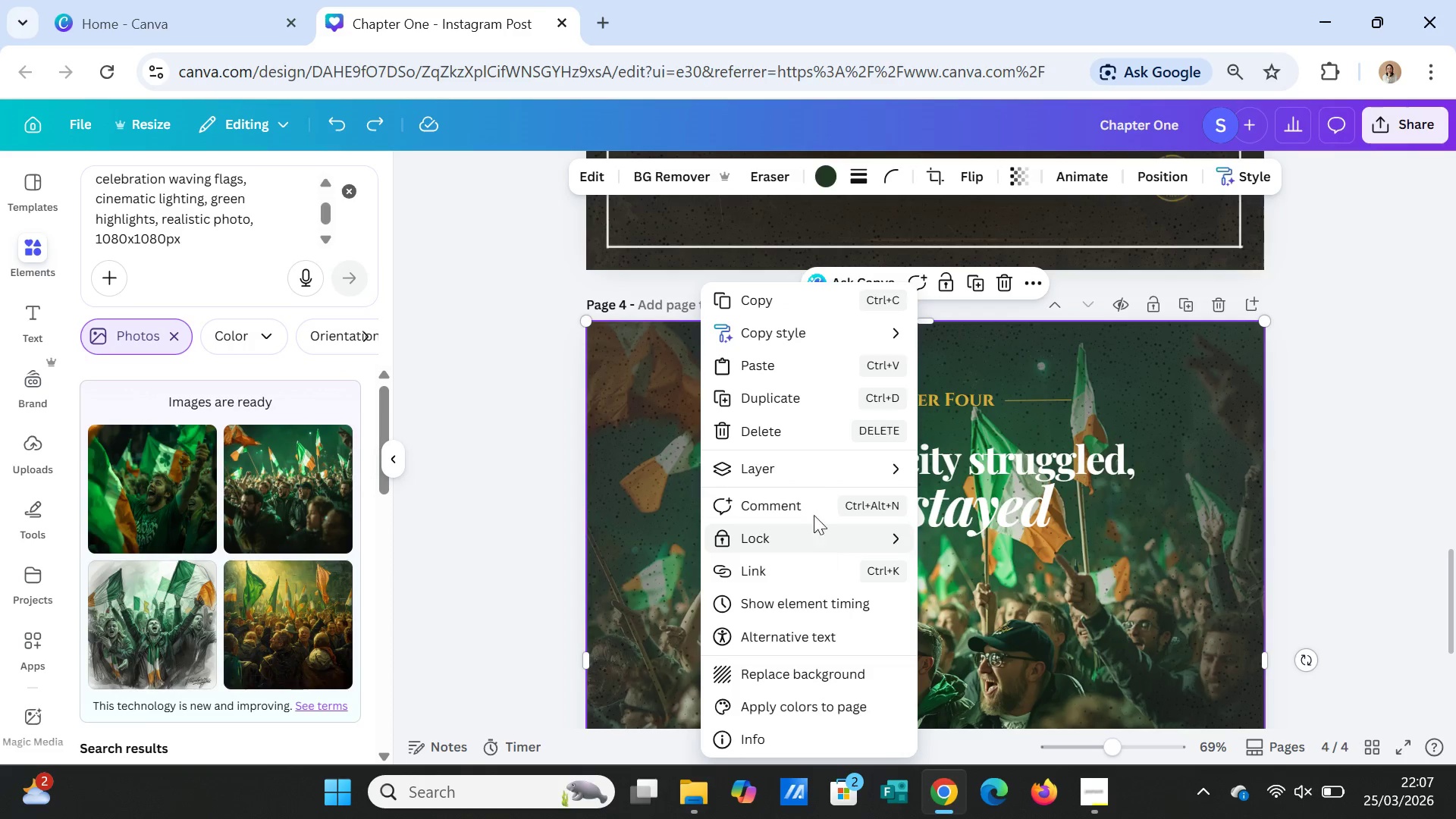 
left_click([814, 467])
 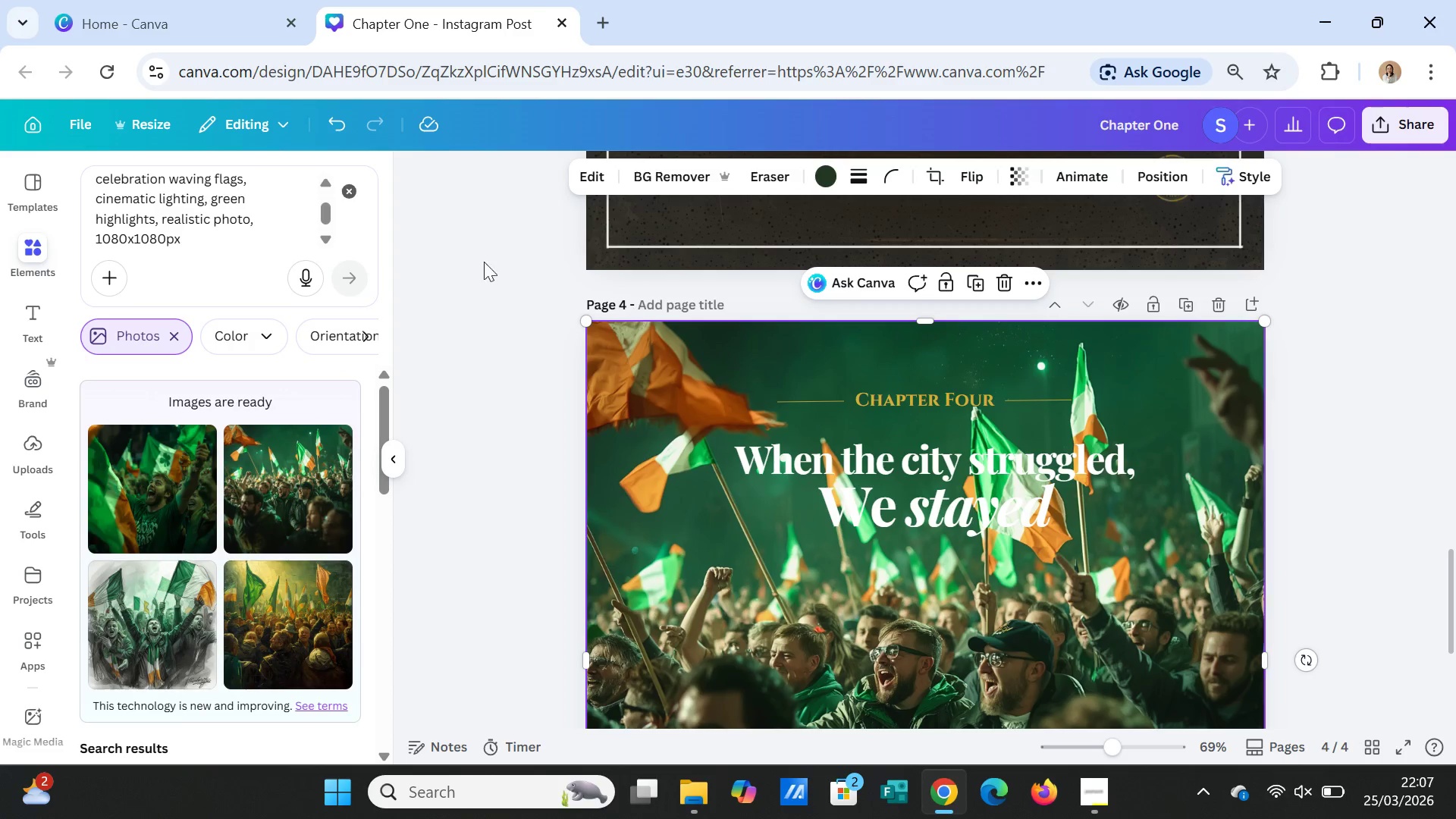 
left_click([334, 125])
 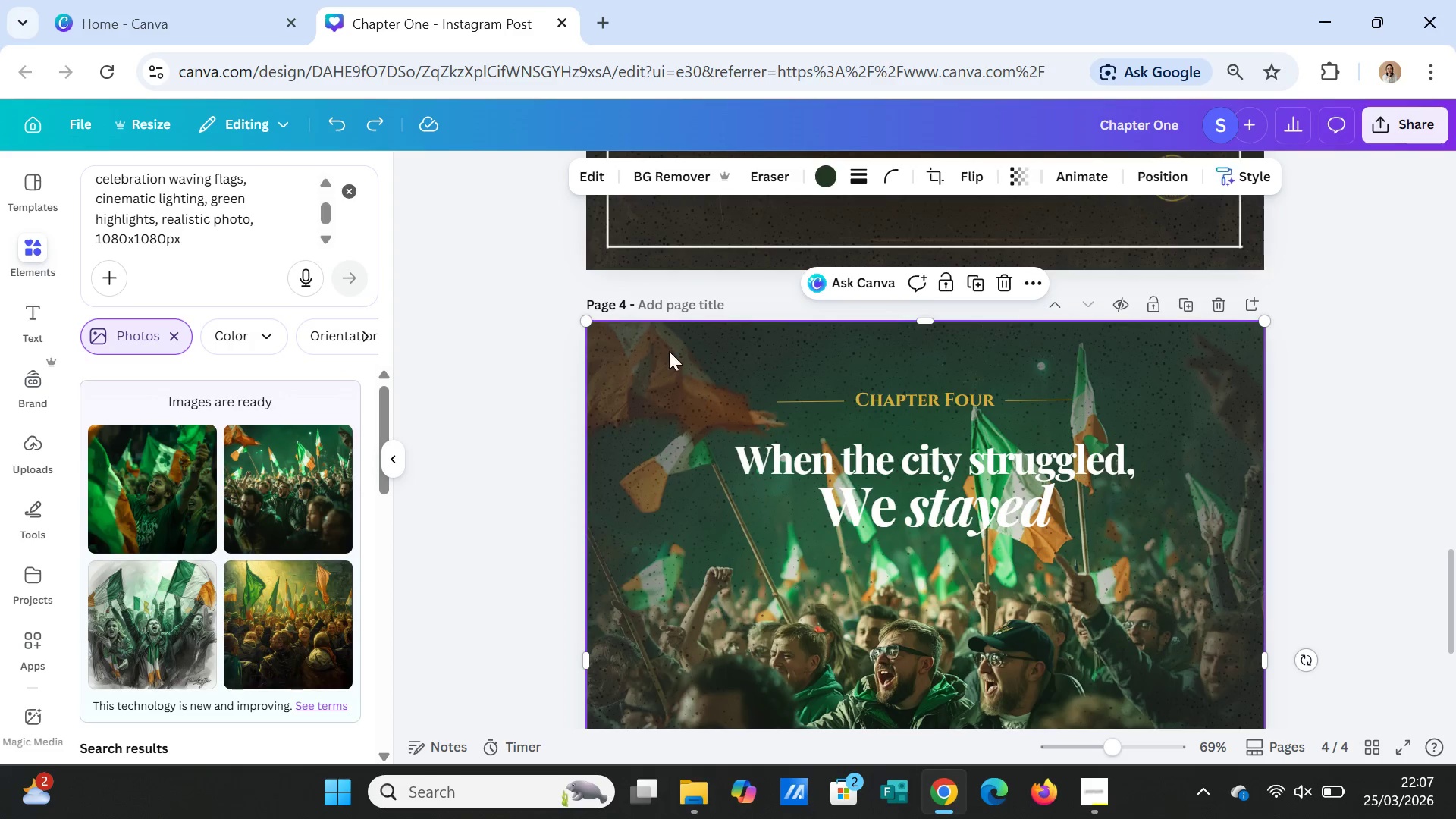 
left_click([667, 346])
 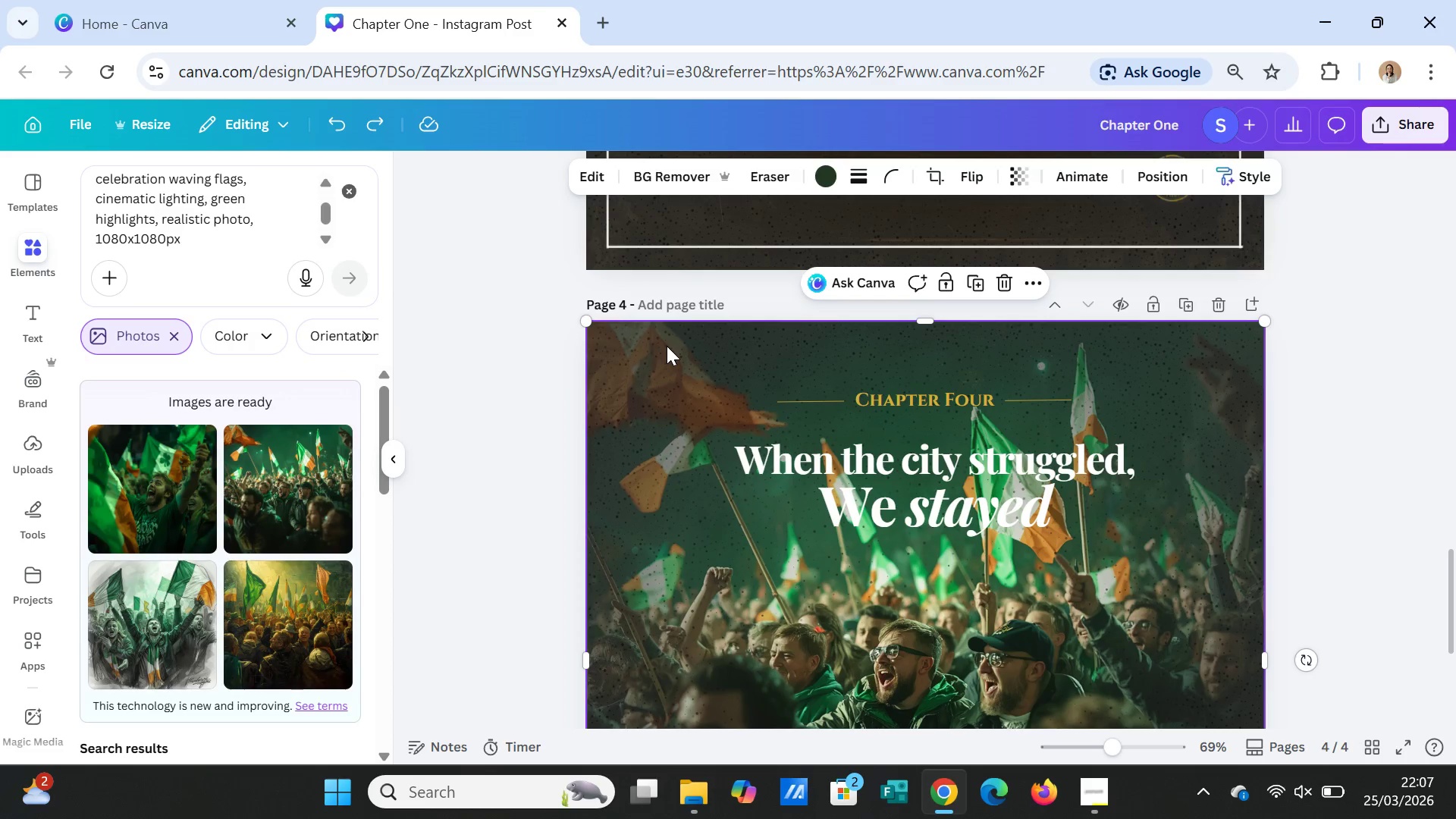 
right_click([667, 346])
 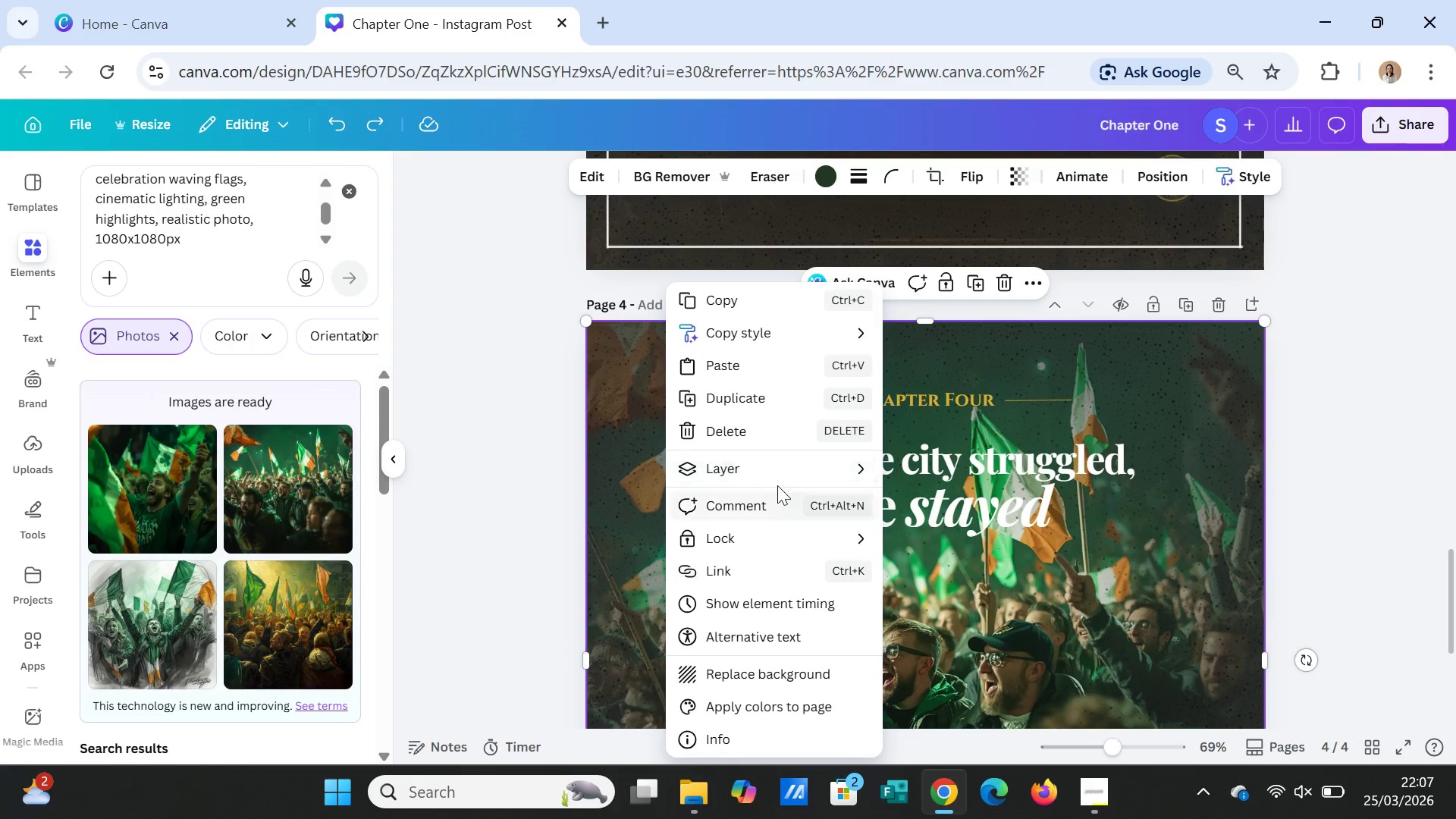 
left_click([777, 472])
 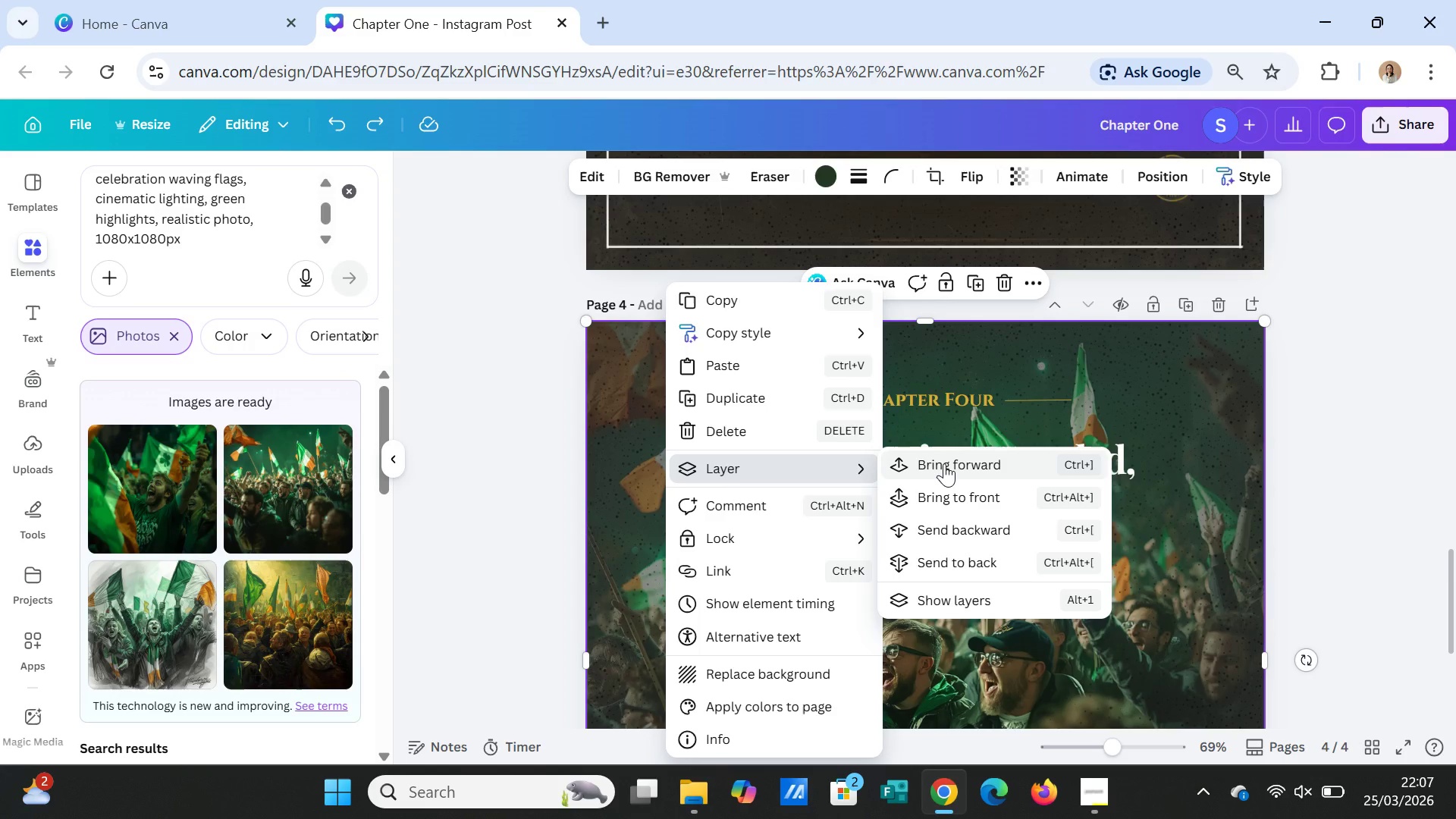 
left_click([944, 463])
 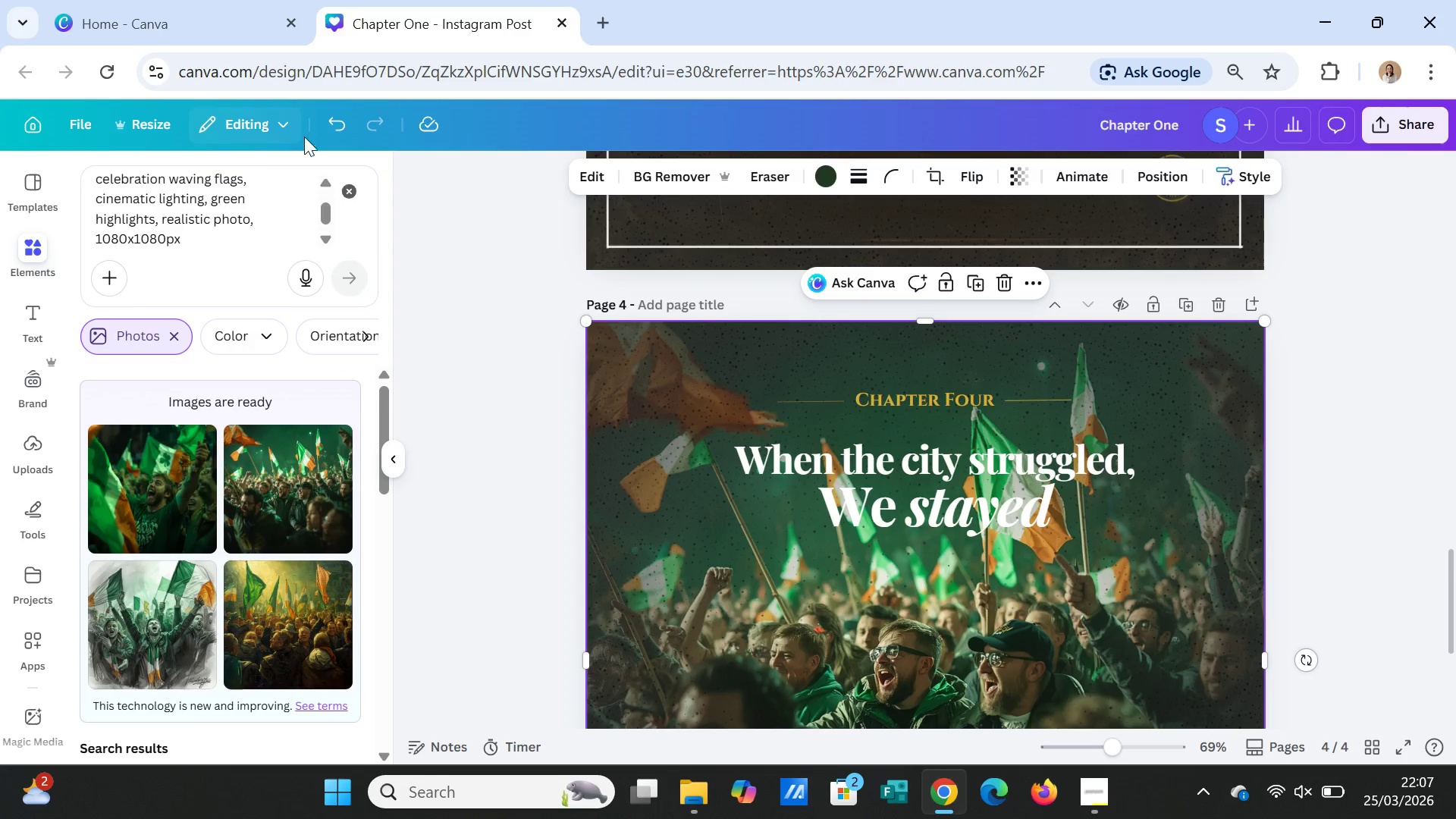 
left_click([341, 121])
 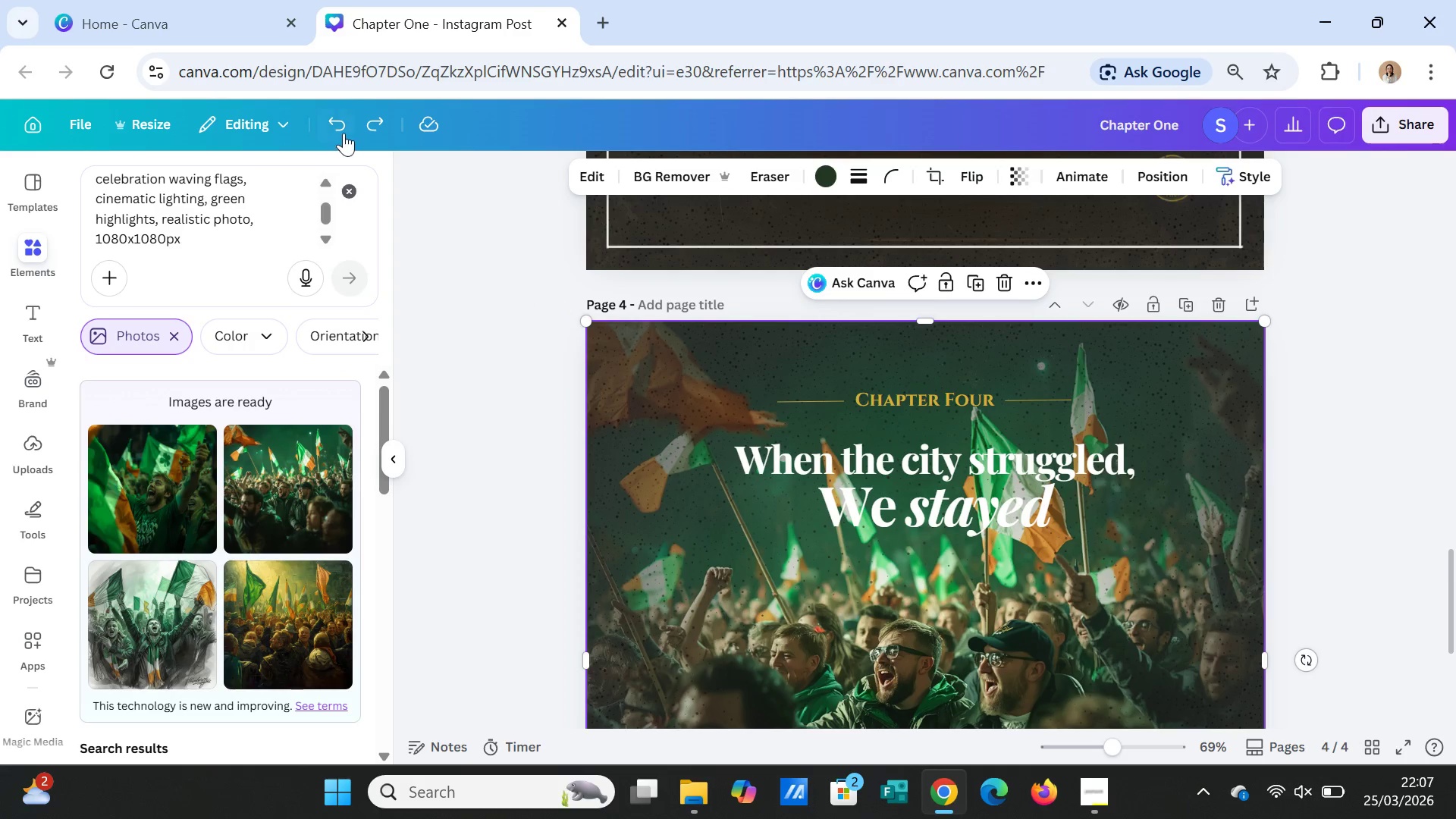 
left_click([341, 123])
 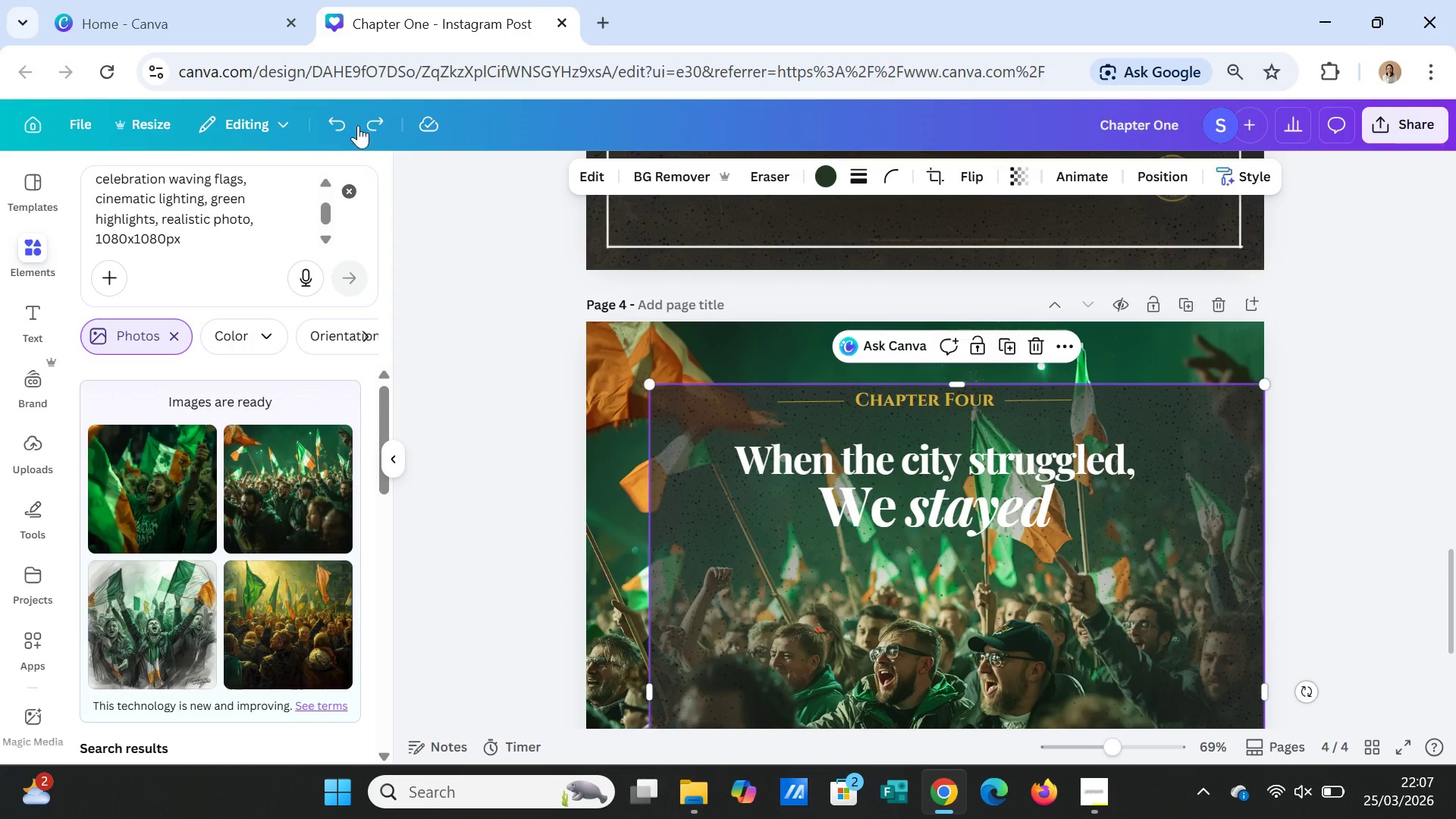 
left_click([338, 114])
 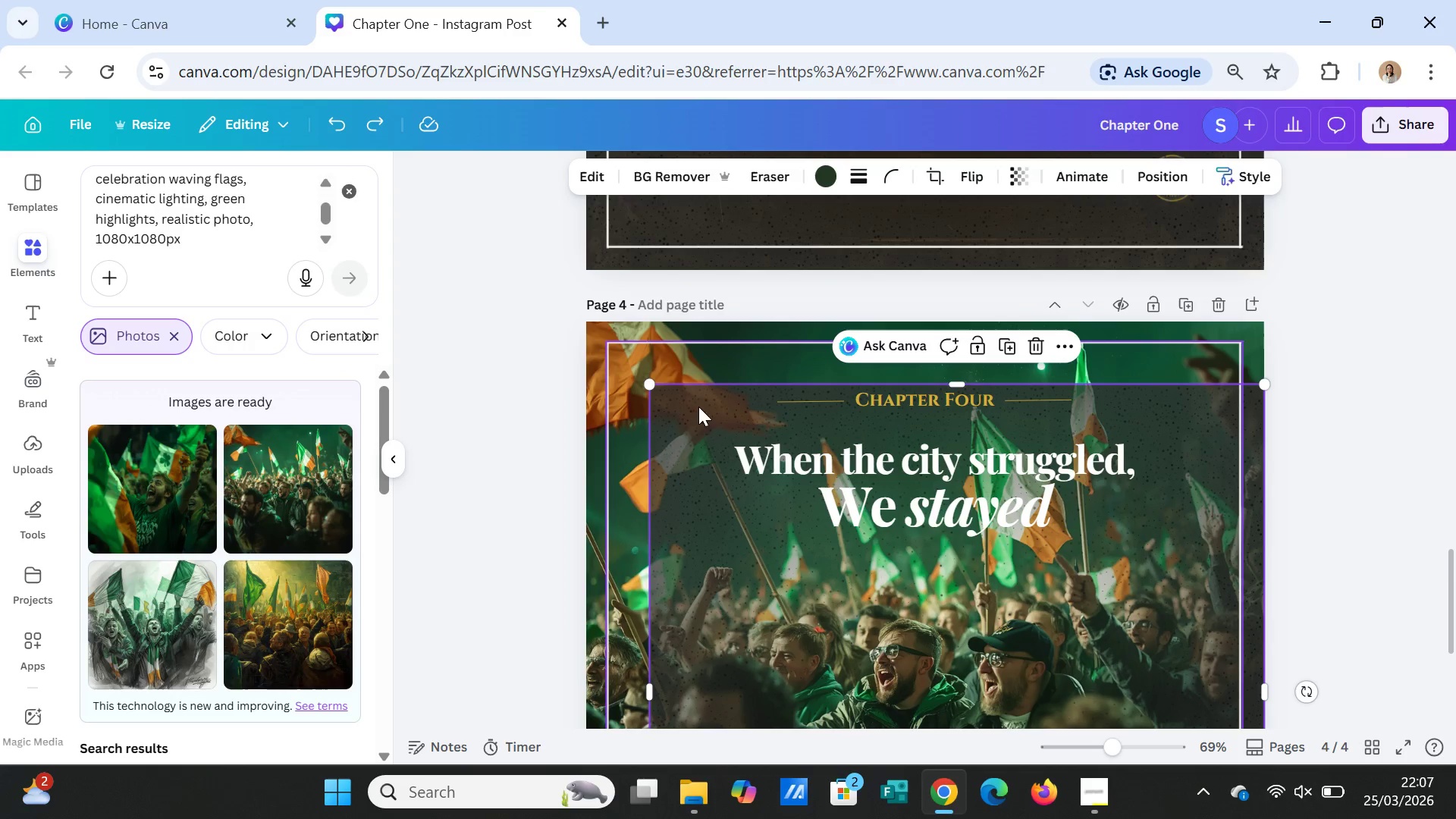 
left_click([698, 417])
 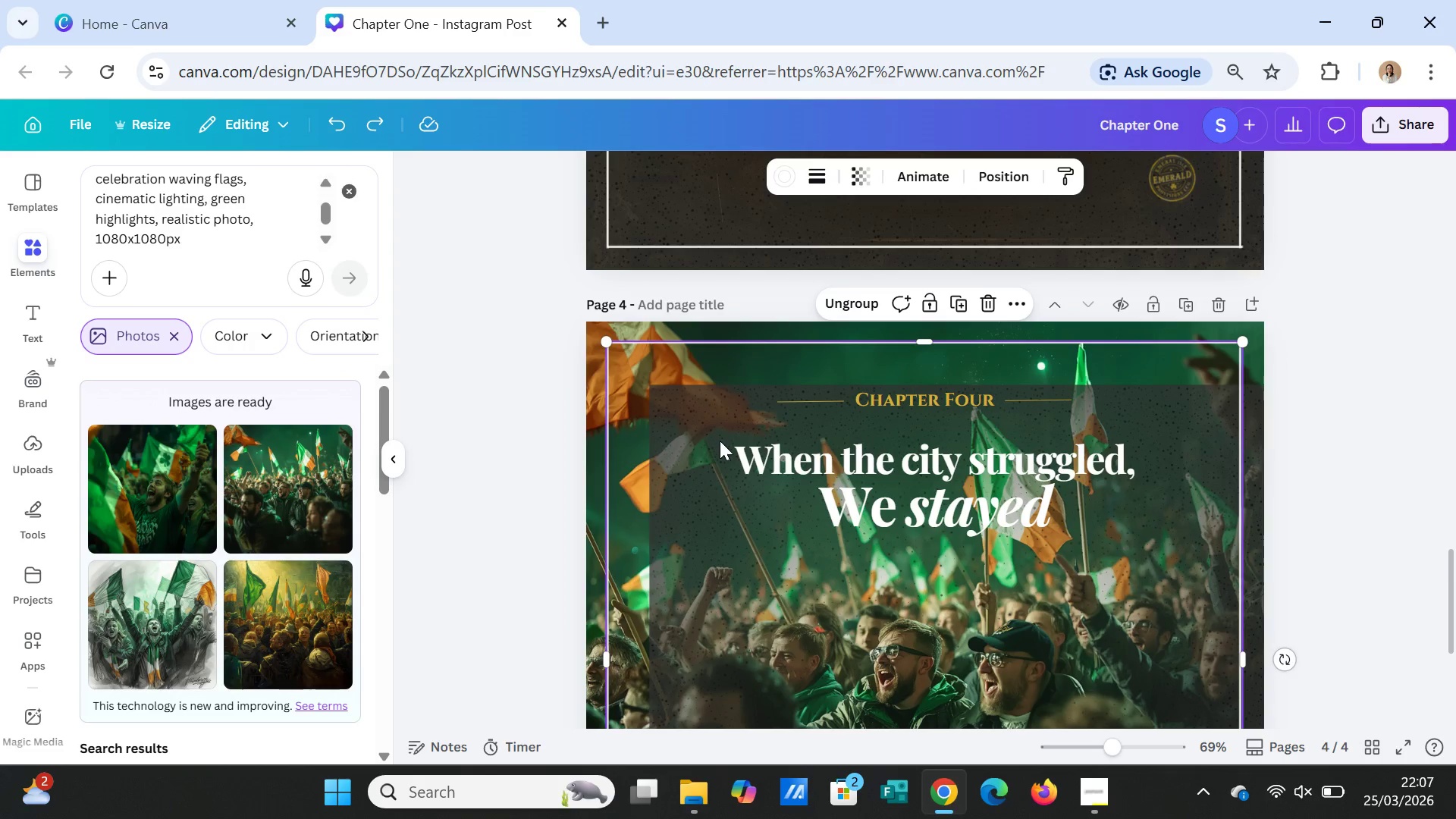 
left_click([731, 457])
 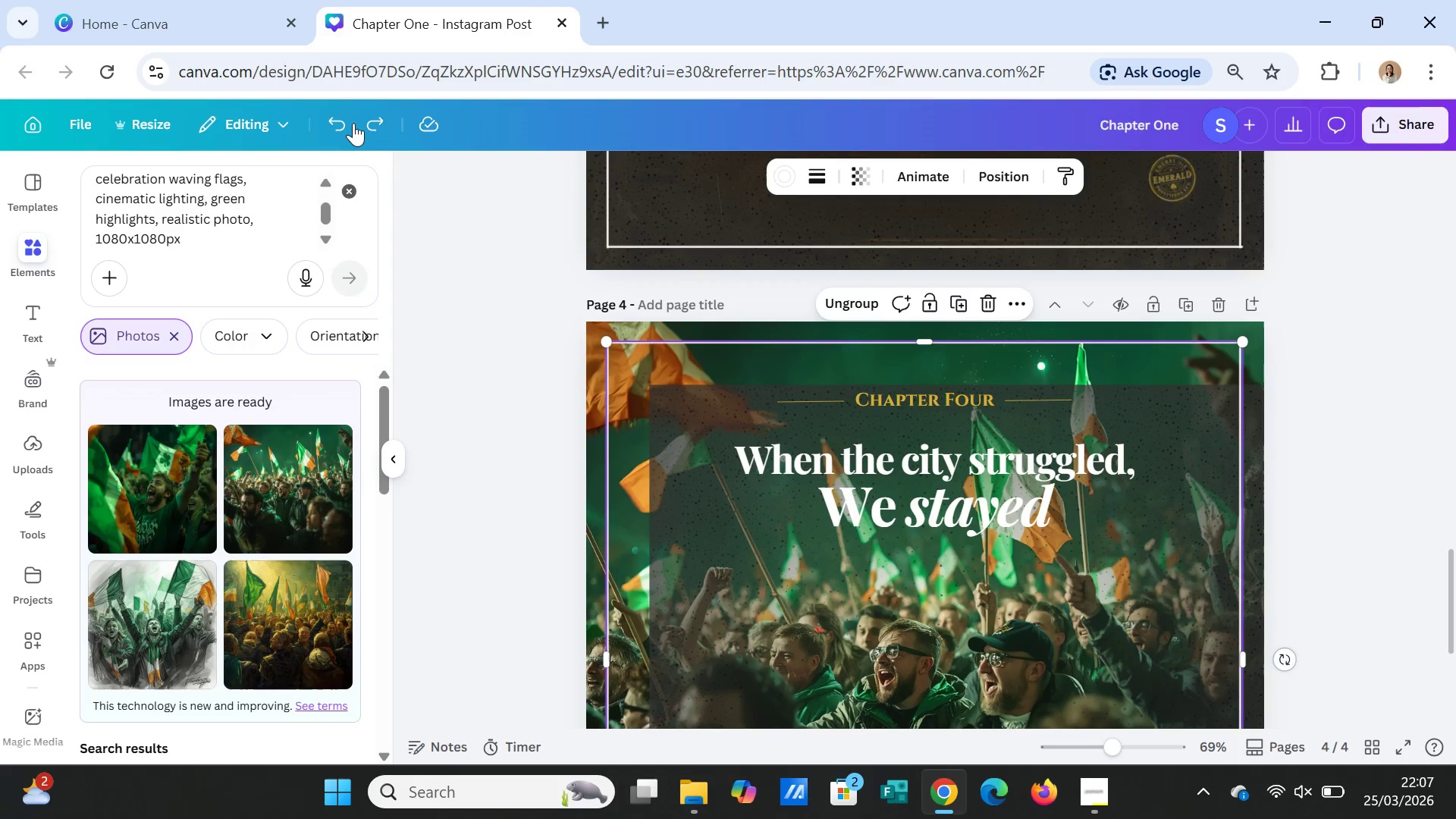 
left_click([346, 124])
 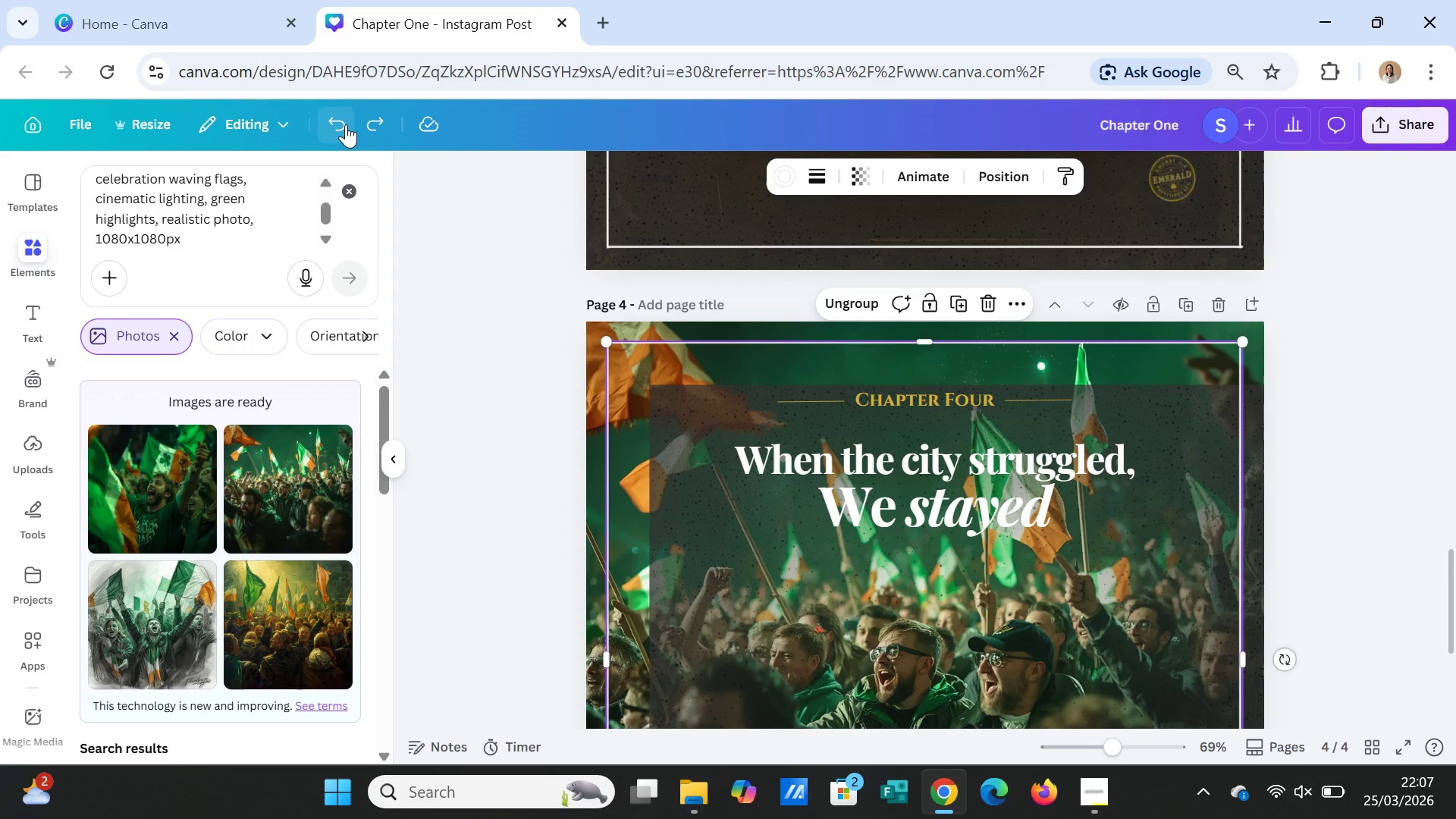 
left_click([346, 124])
 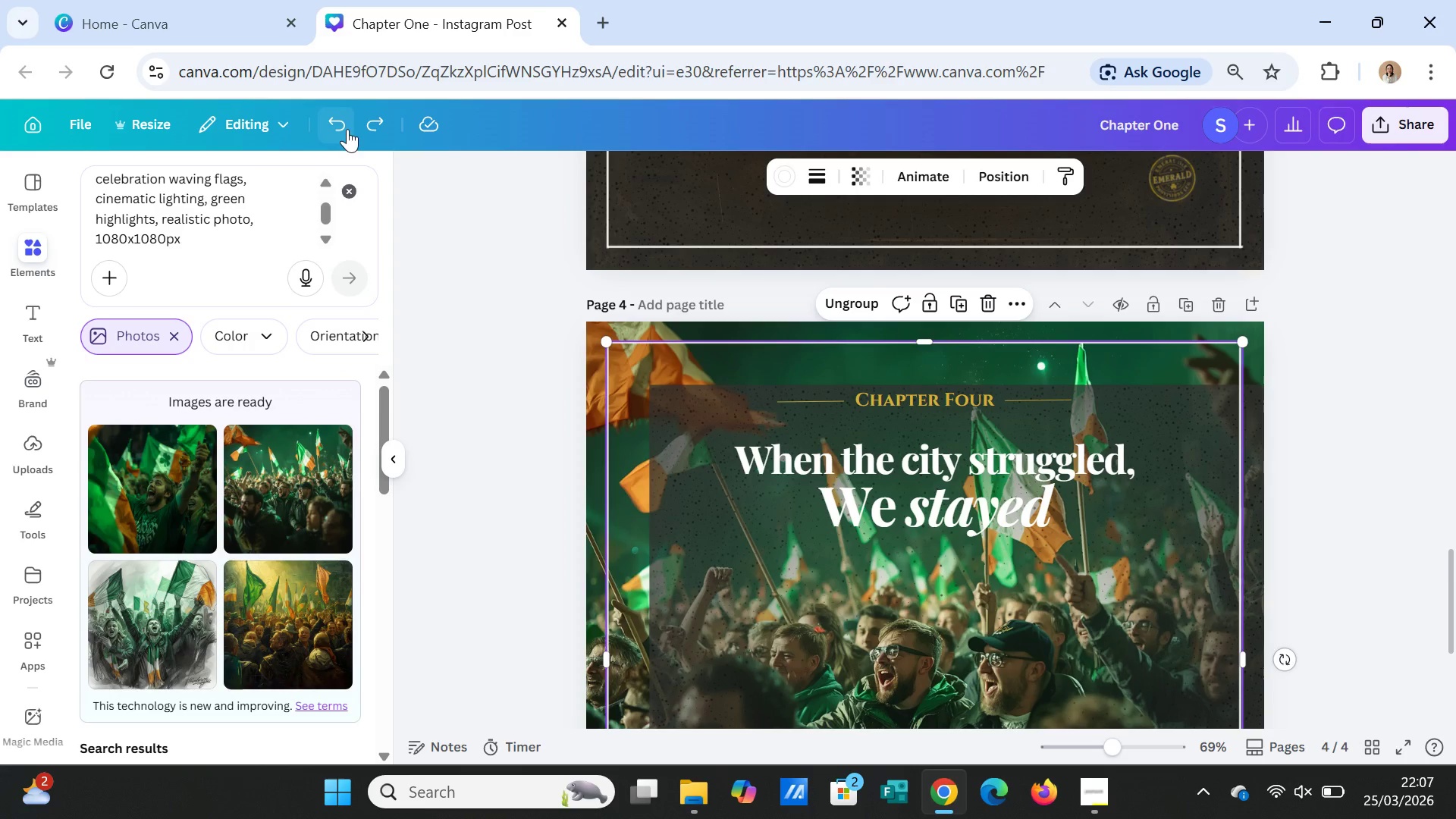 
left_click([344, 124])
 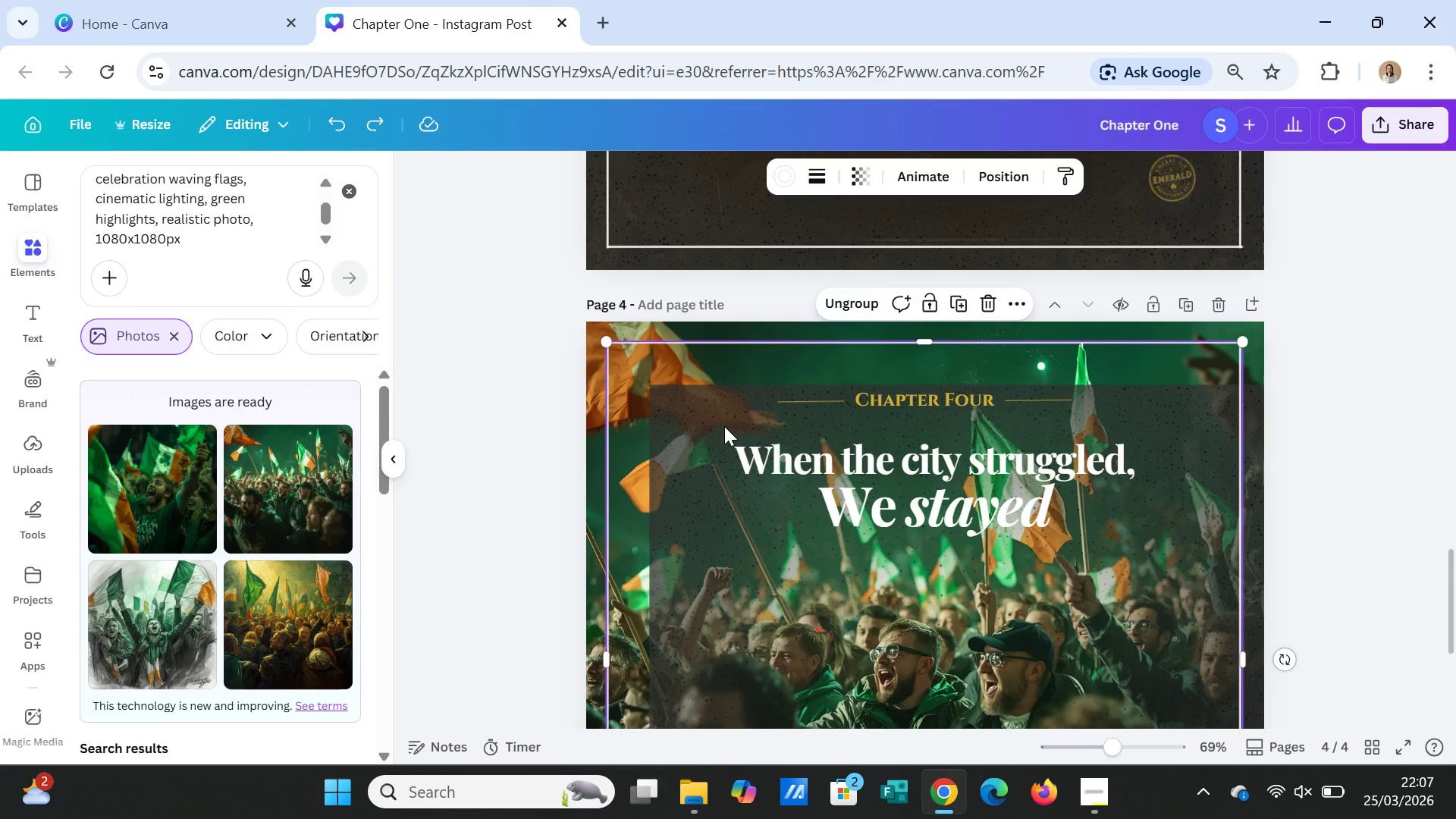 
left_click([724, 426])
 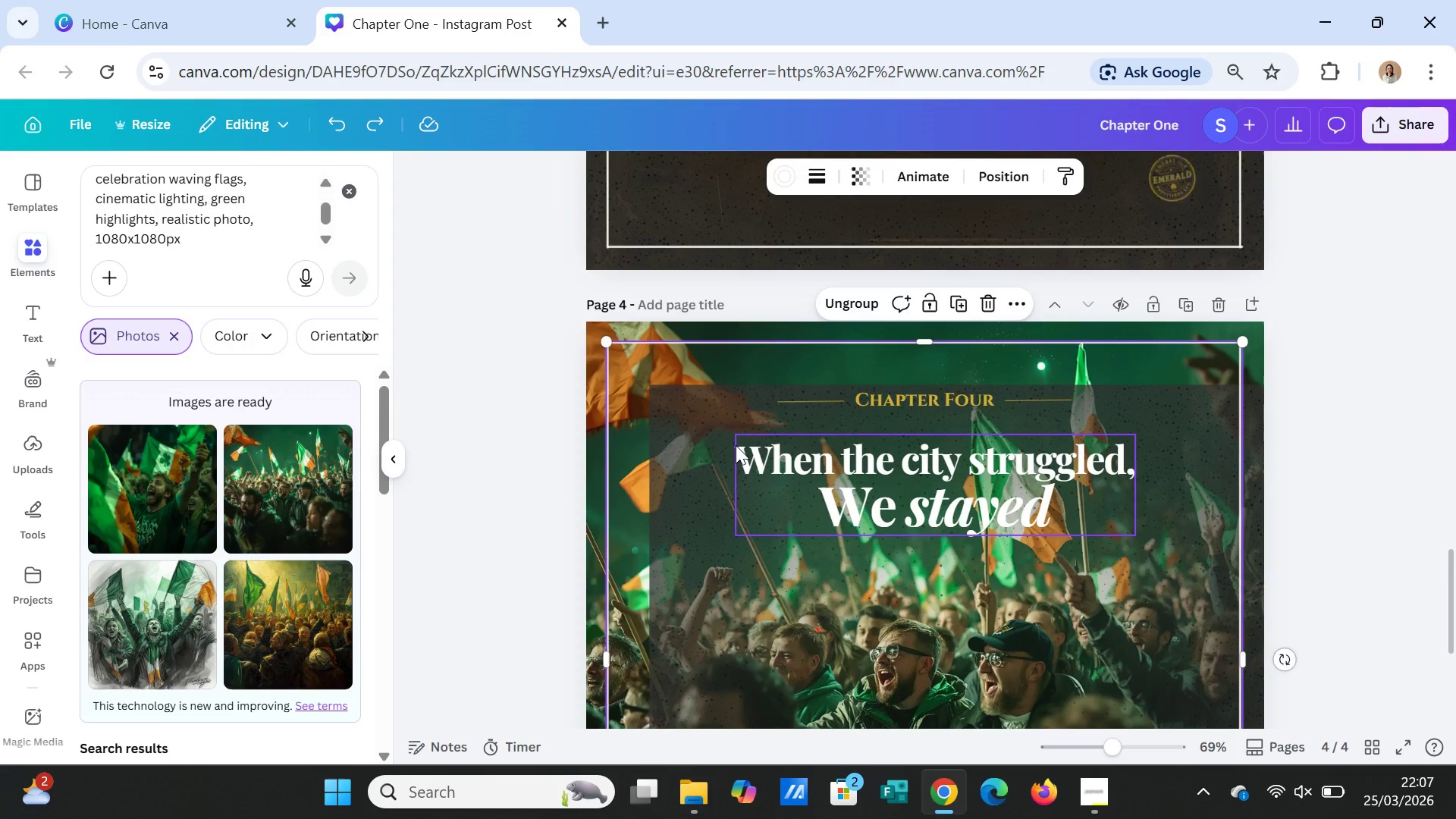 
left_click([736, 445])
 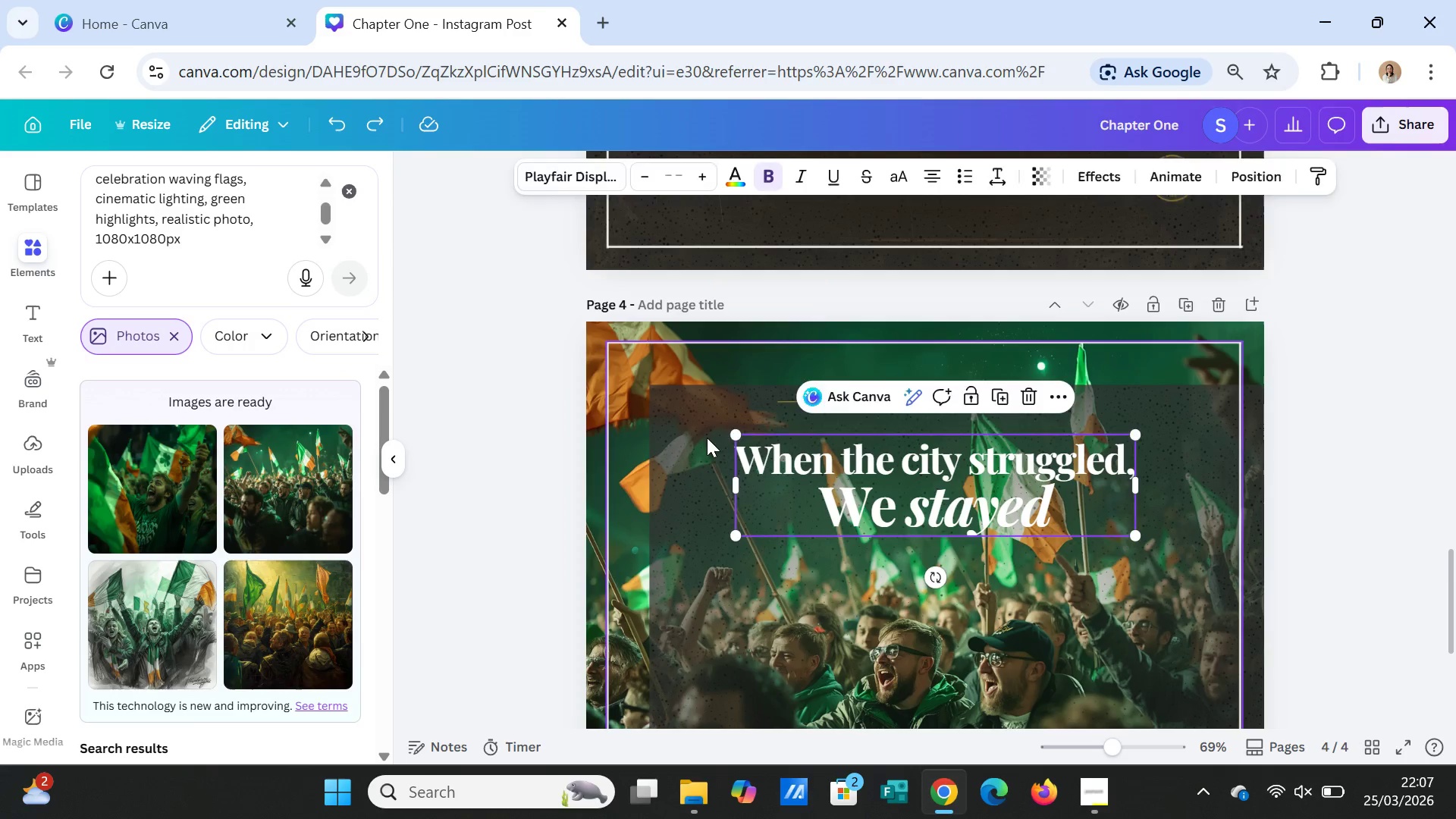 
left_click([707, 438])
 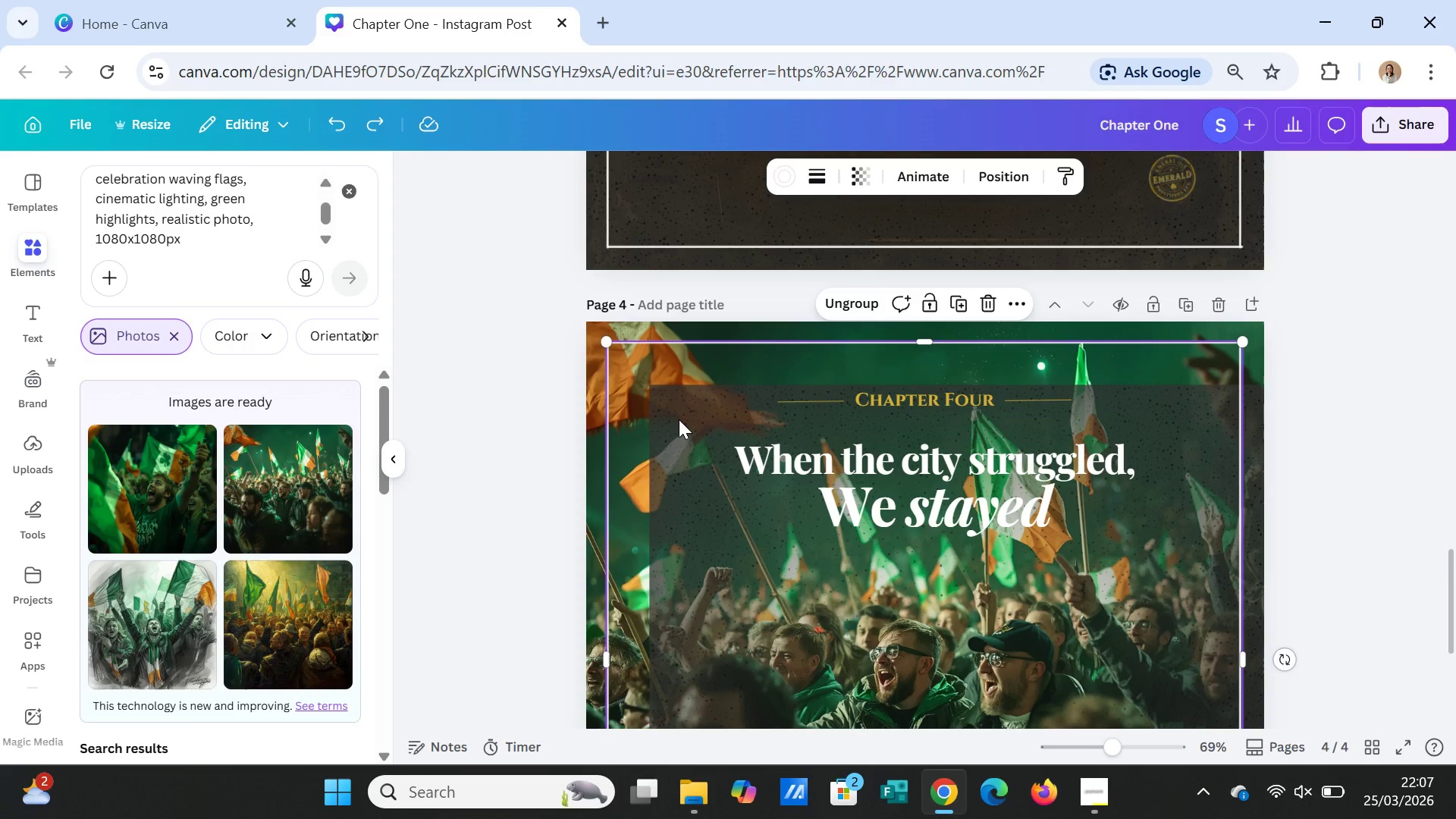 
left_click([679, 419])
 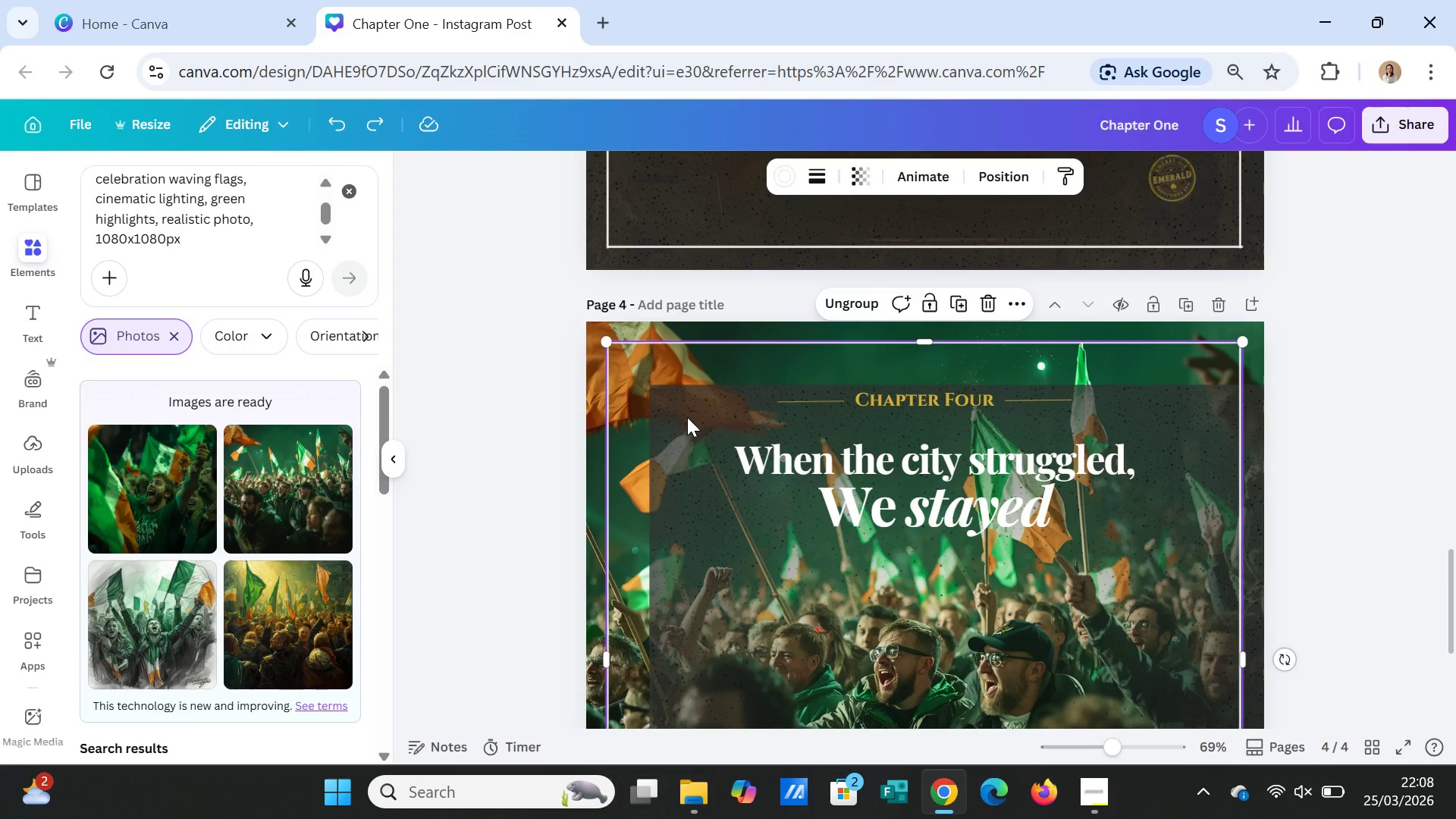 
right_click([687, 417])
 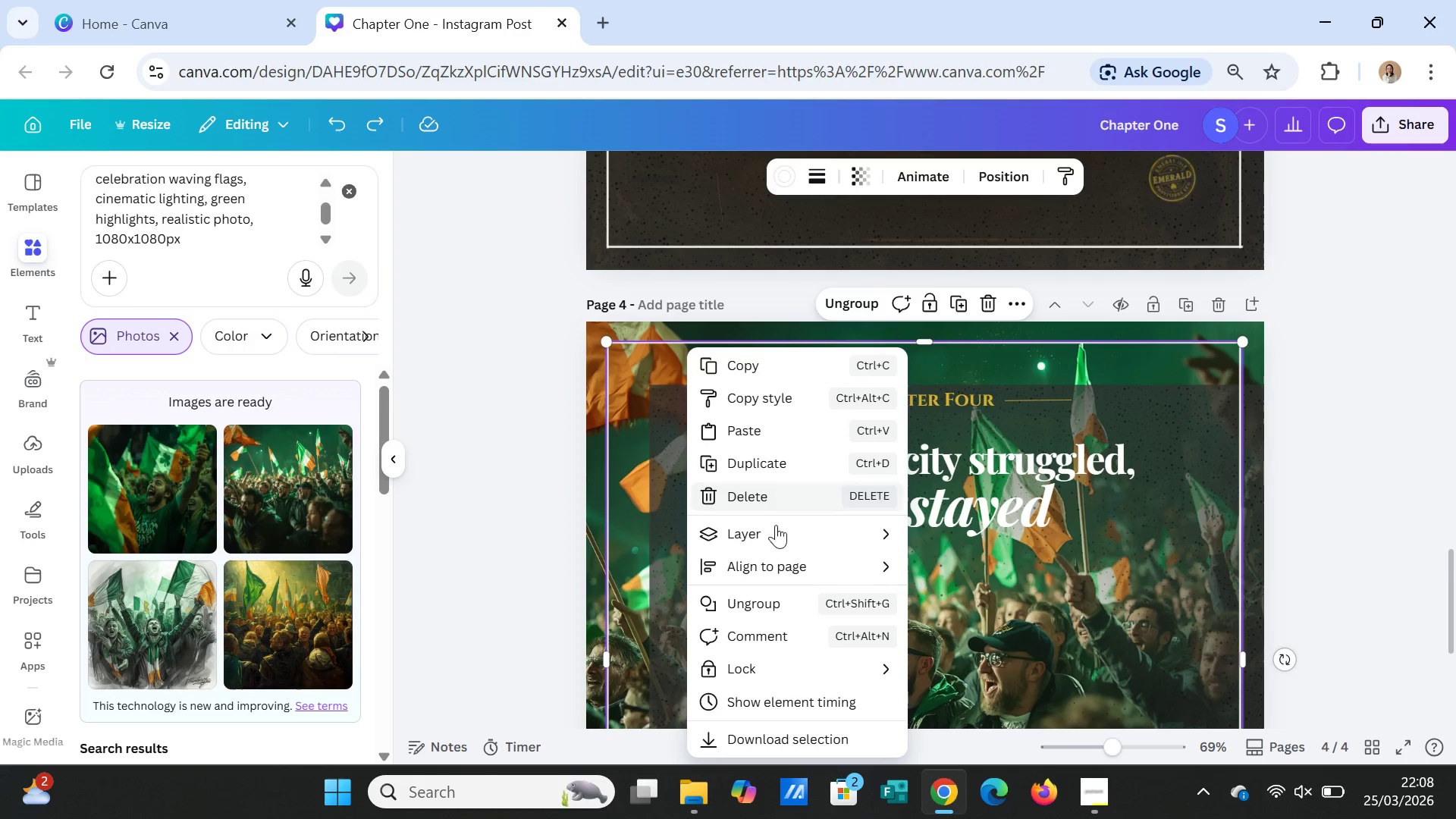 
left_click([778, 531])
 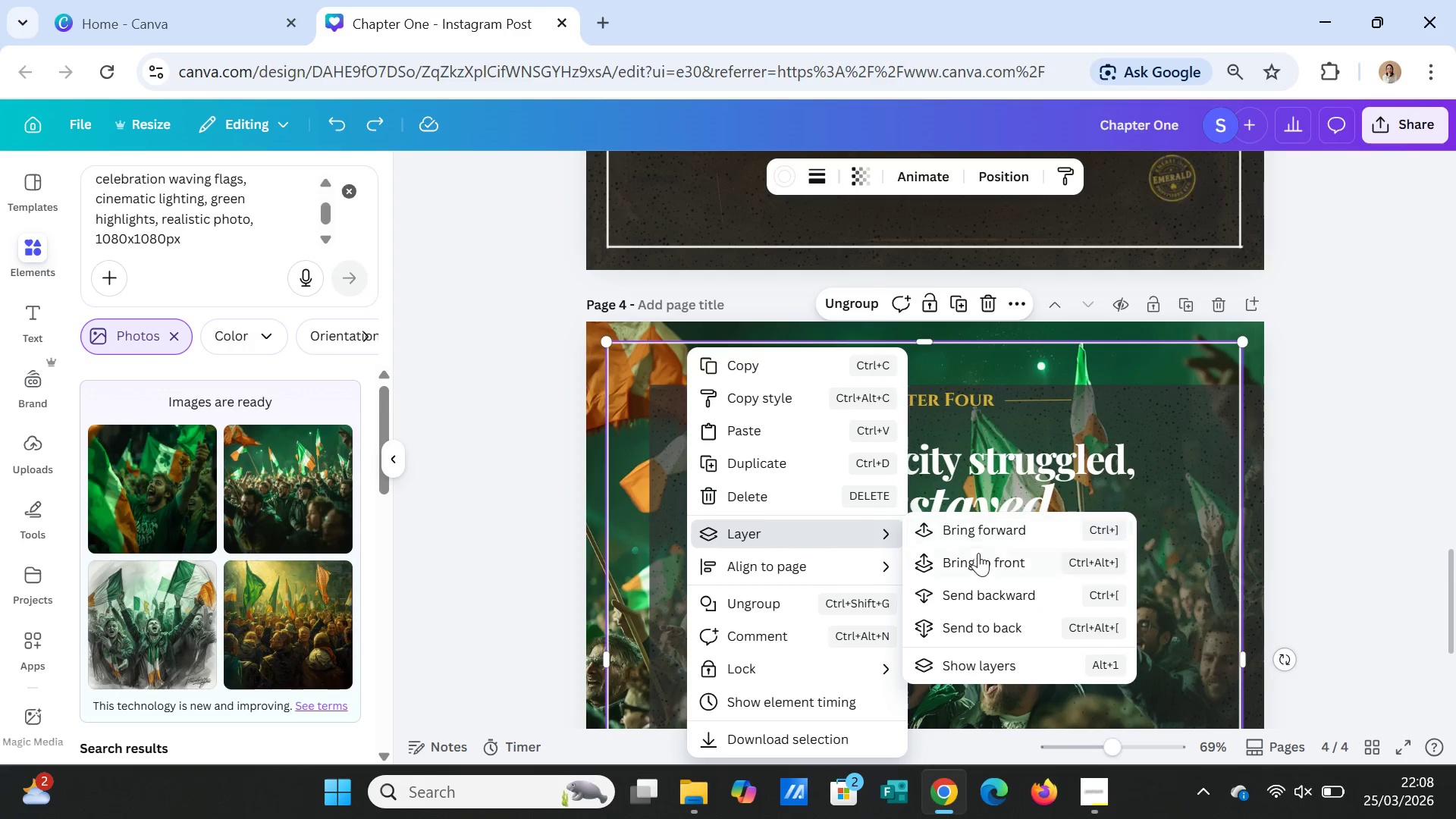 
left_click([981, 558])
 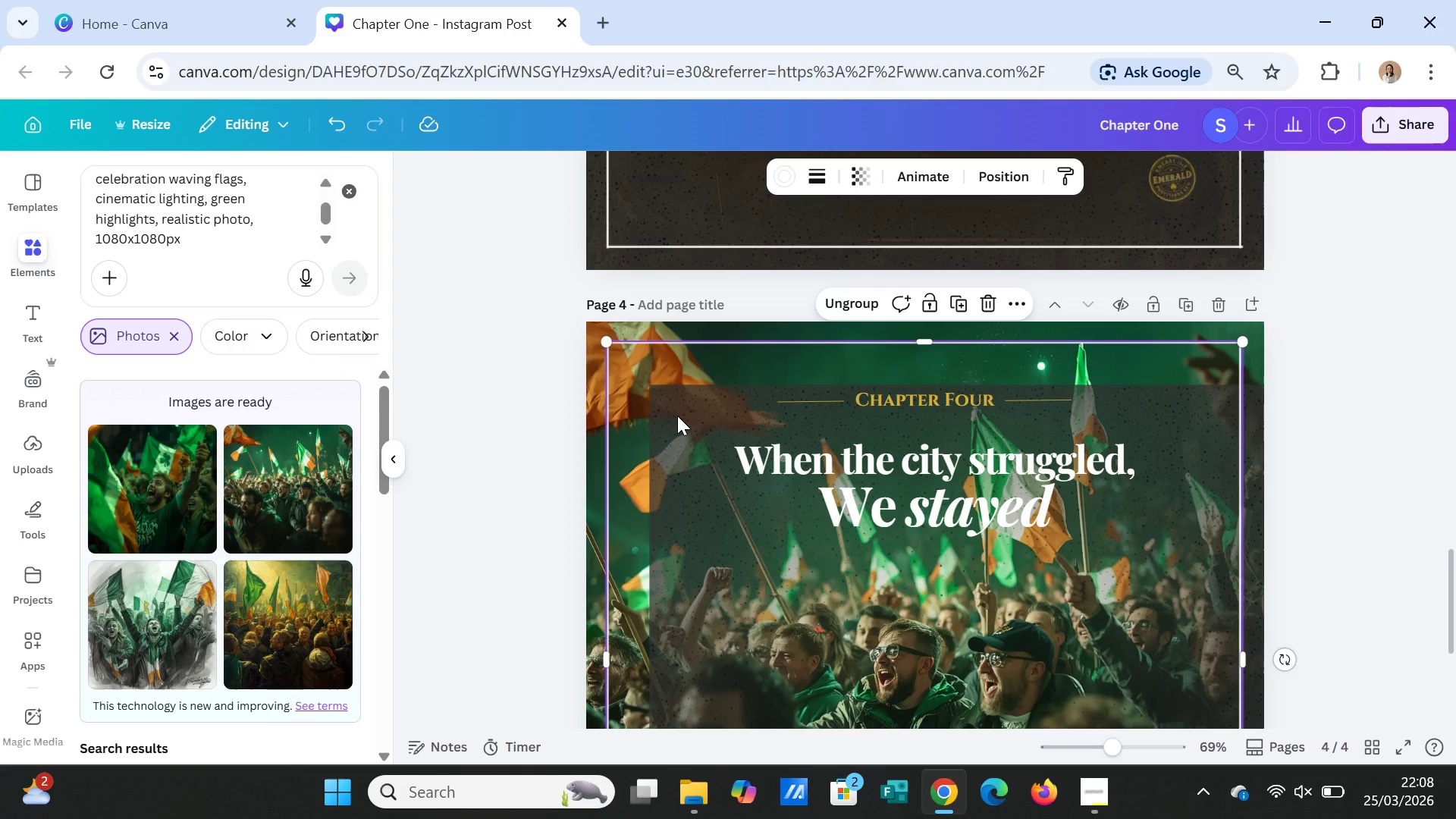 
double_click([677, 416])
 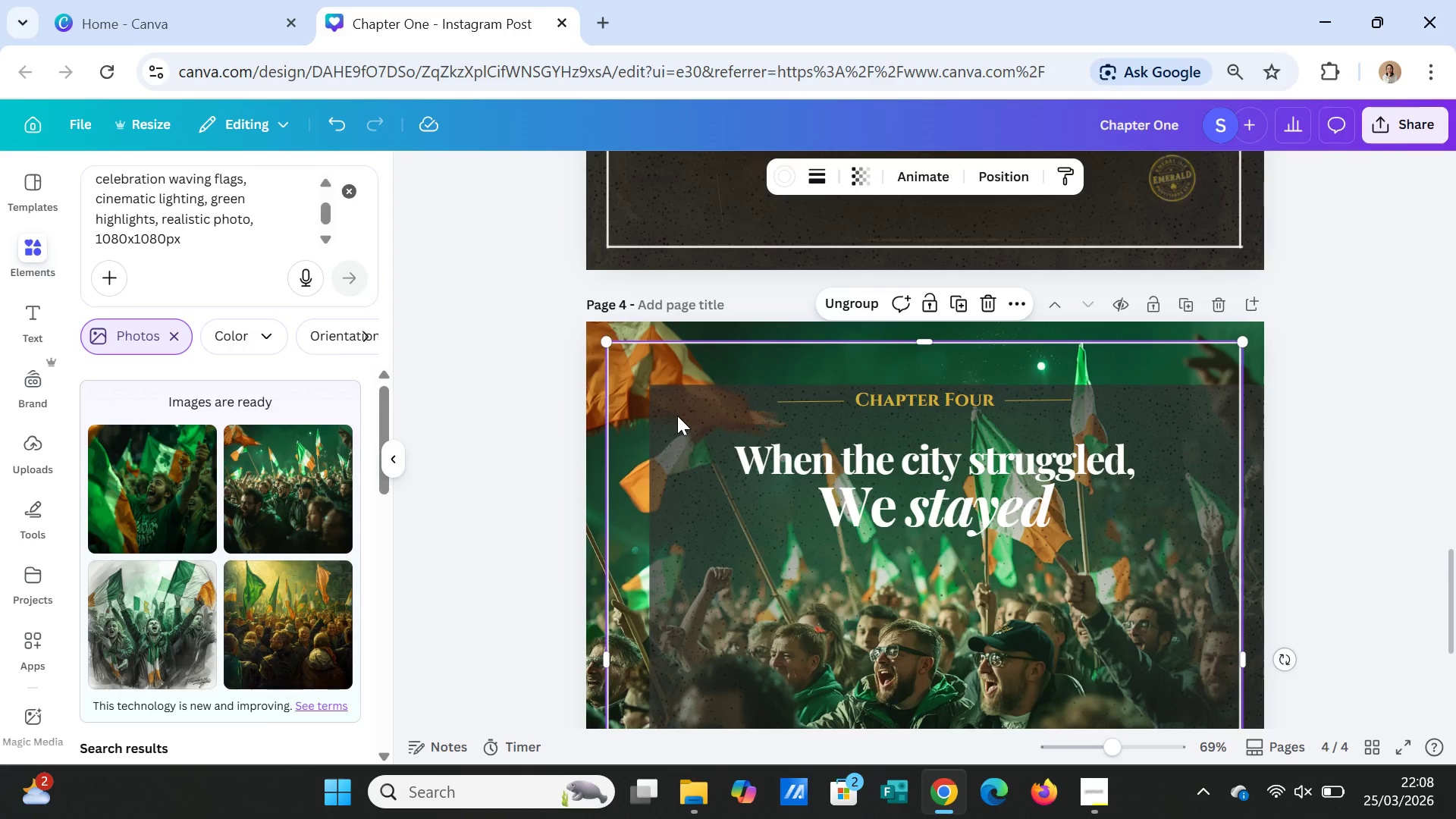 
triple_click([677, 416])
 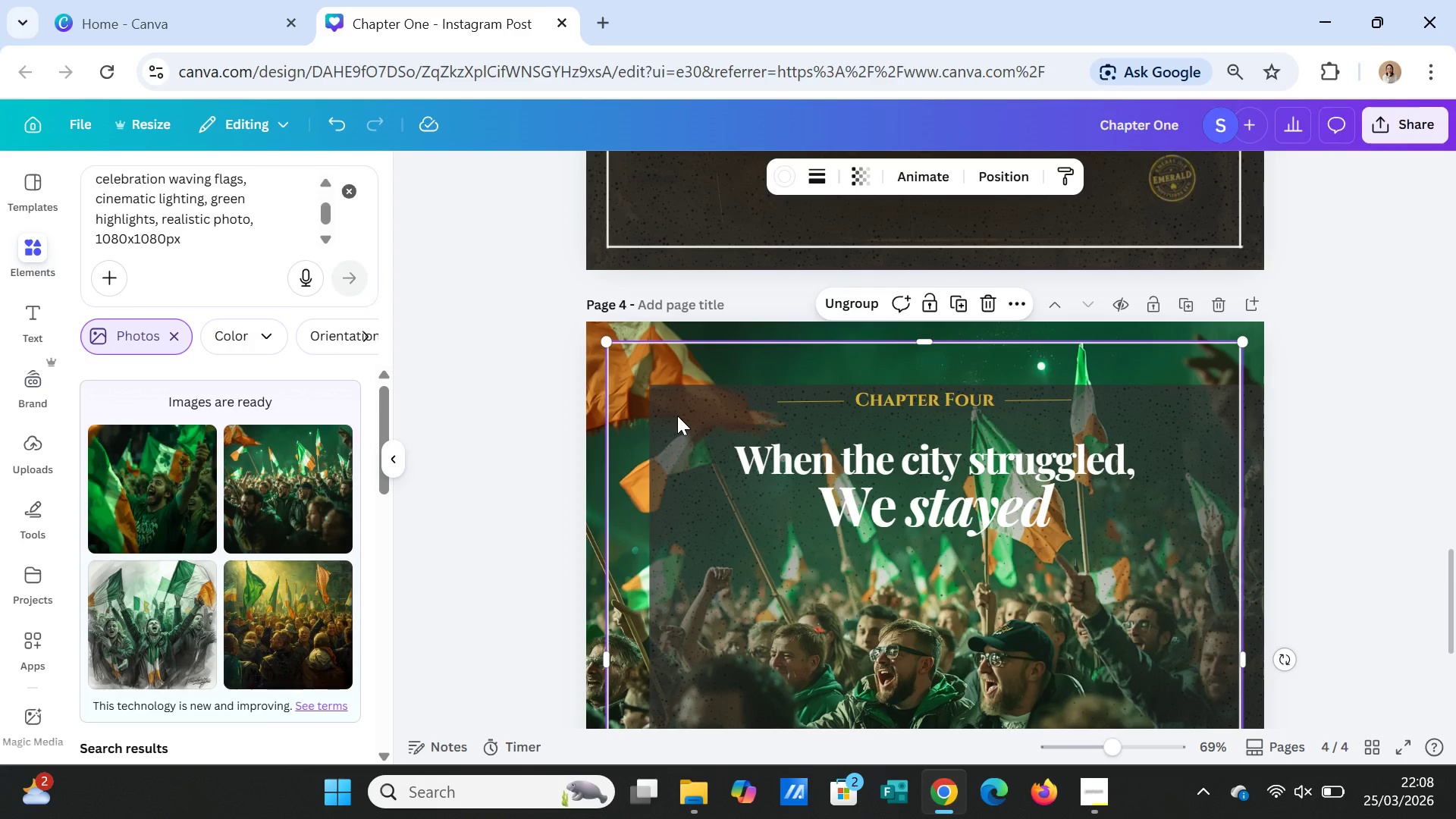 
triple_click([677, 416])
 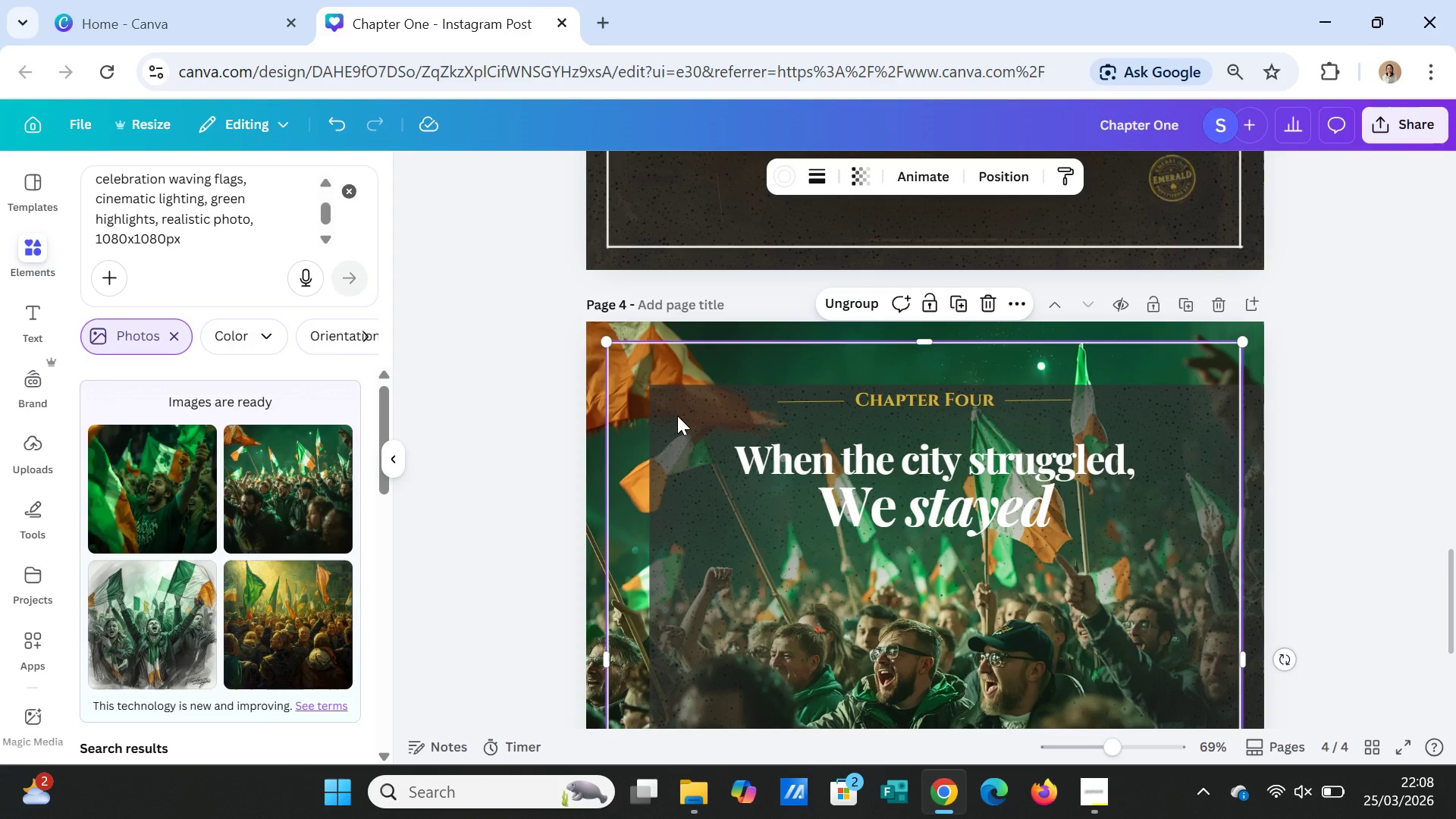 
triple_click([677, 416])
 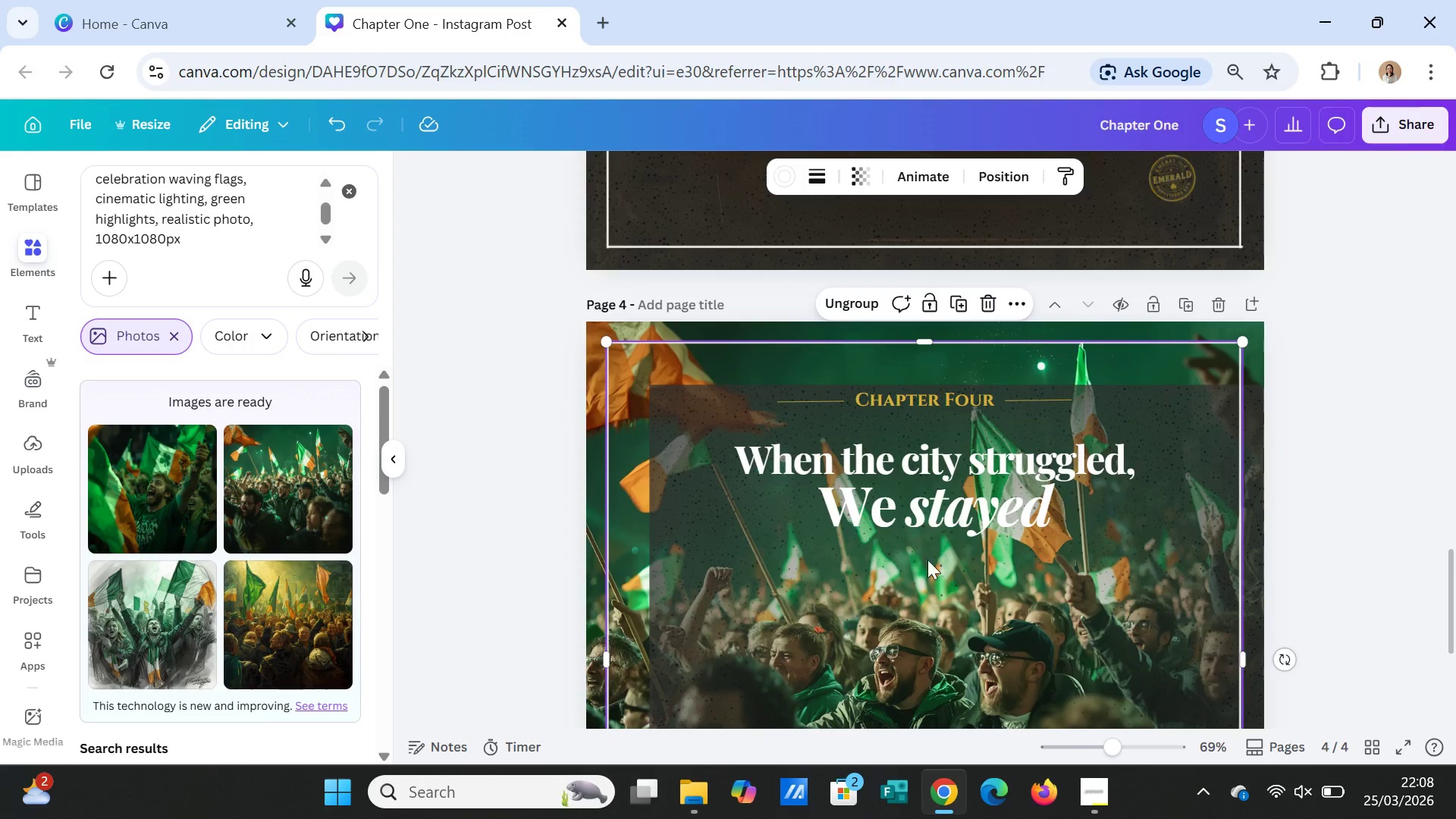 
scroll: coordinate [946, 584], scroll_direction: down, amount: 3.0
 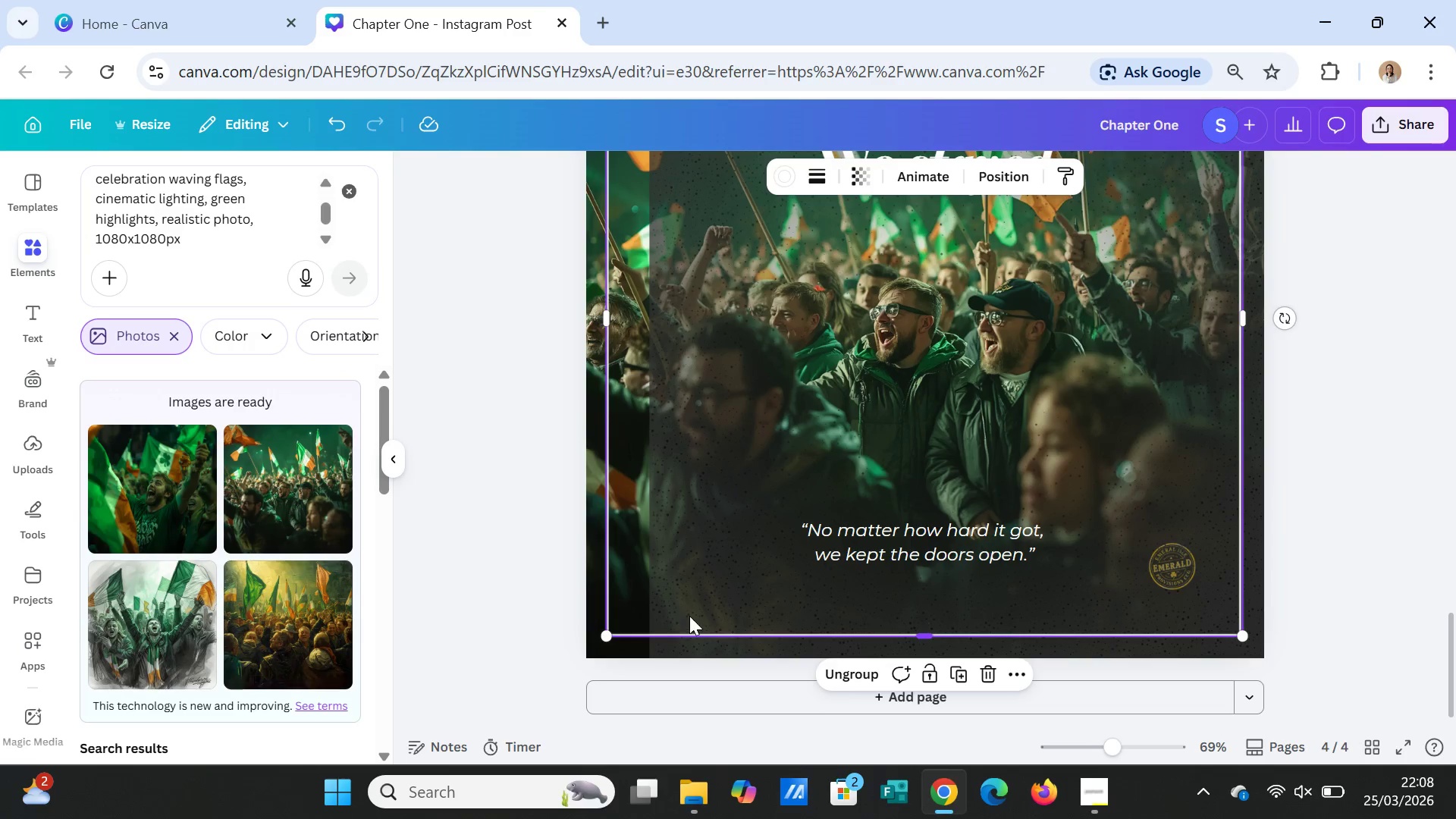 
left_click_drag(start_coordinate=[703, 579], to_coordinate=[702, 556])
 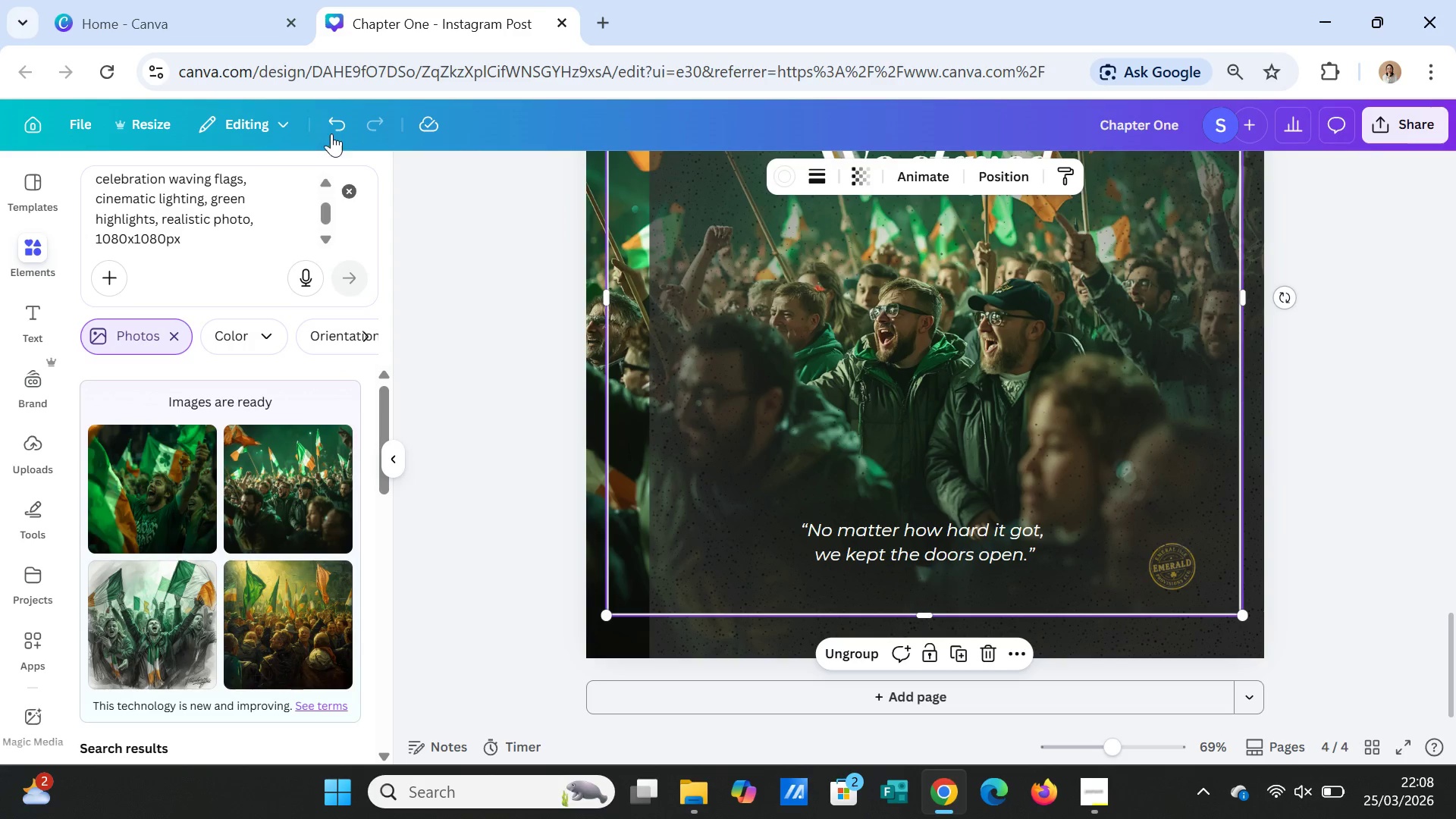 
left_click([325, 120])
 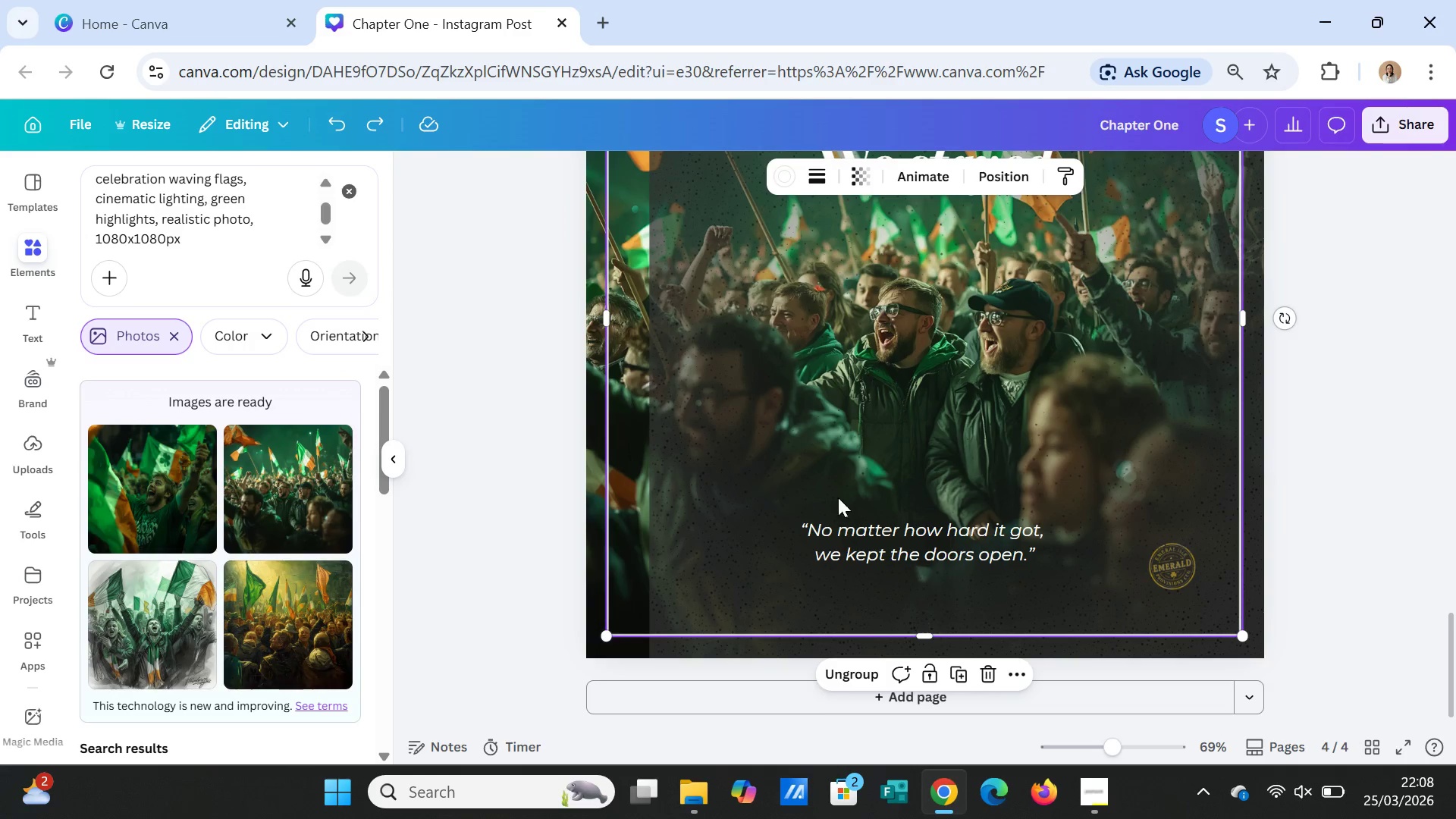 
left_click([1027, 507])
 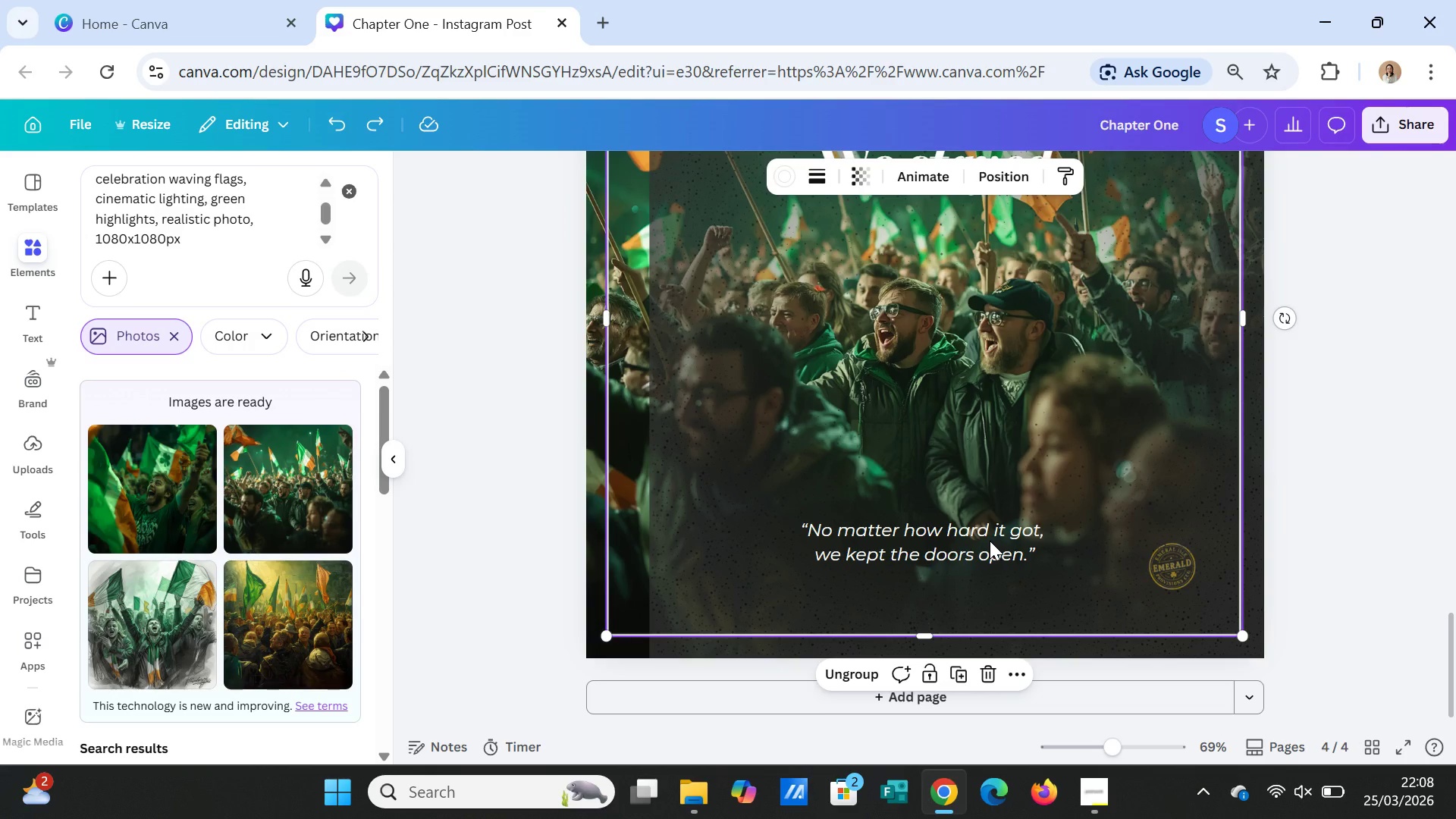 
left_click([990, 541])
 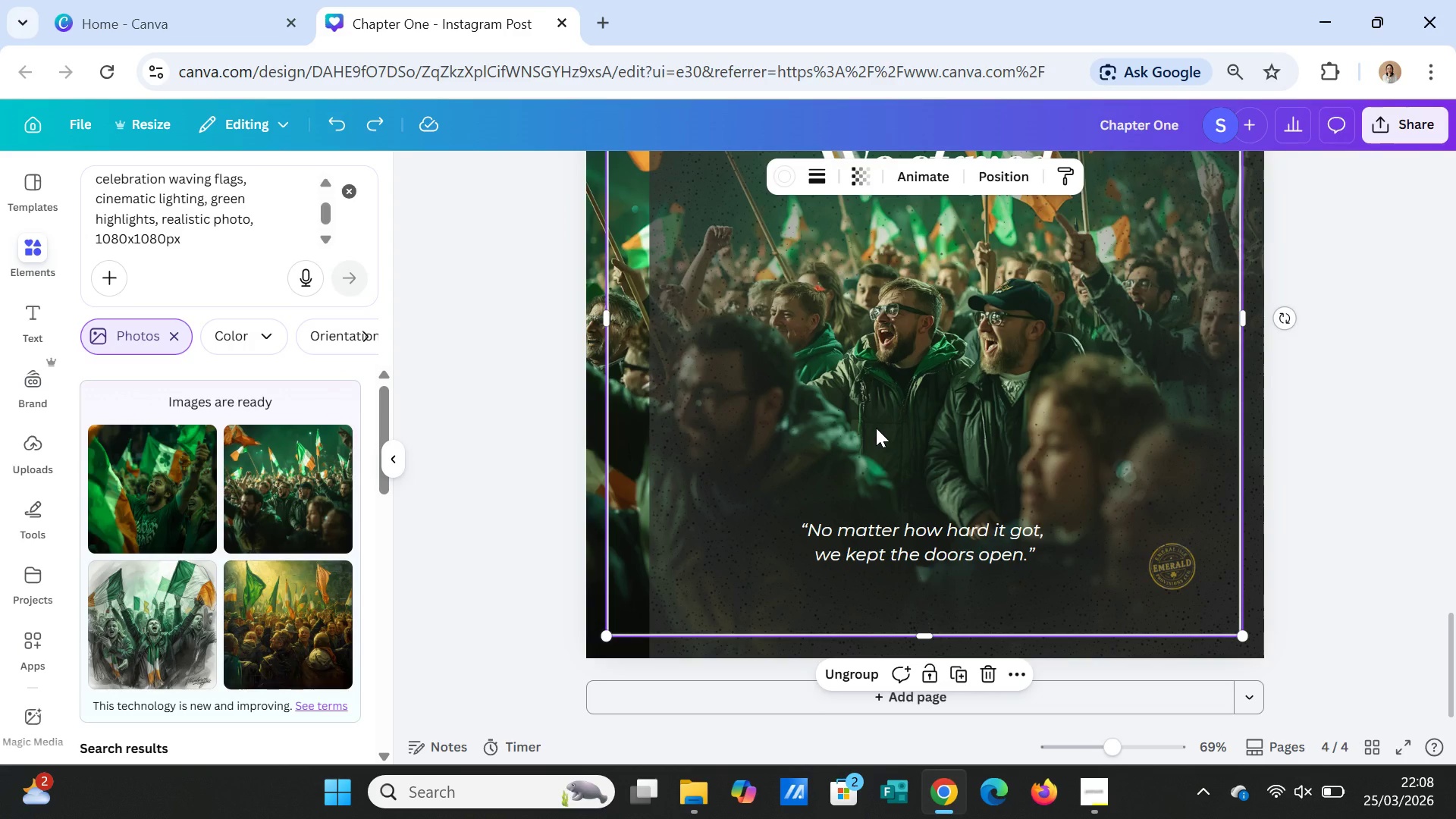 
right_click([876, 428])
 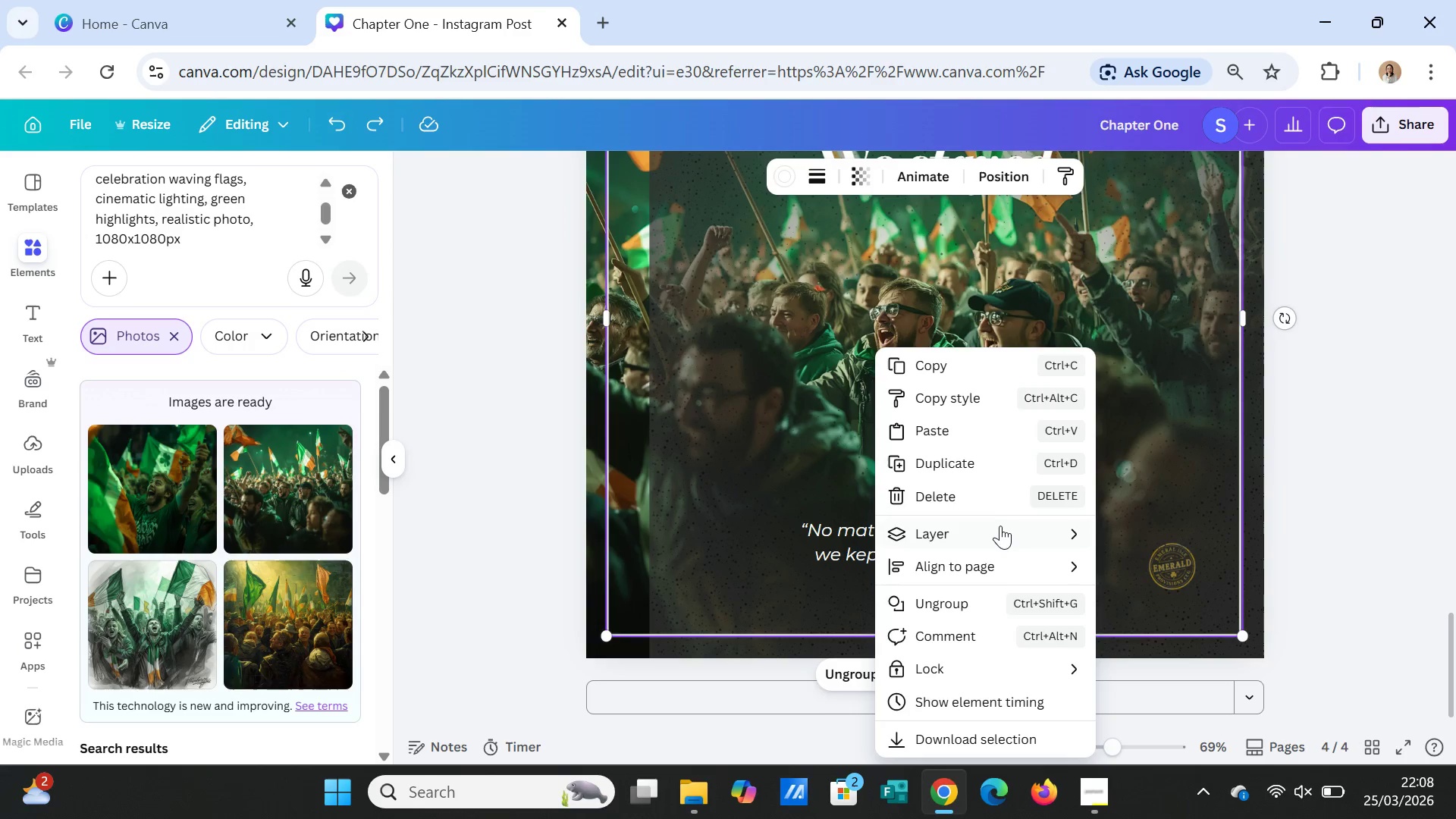 
left_click([1000, 527])
 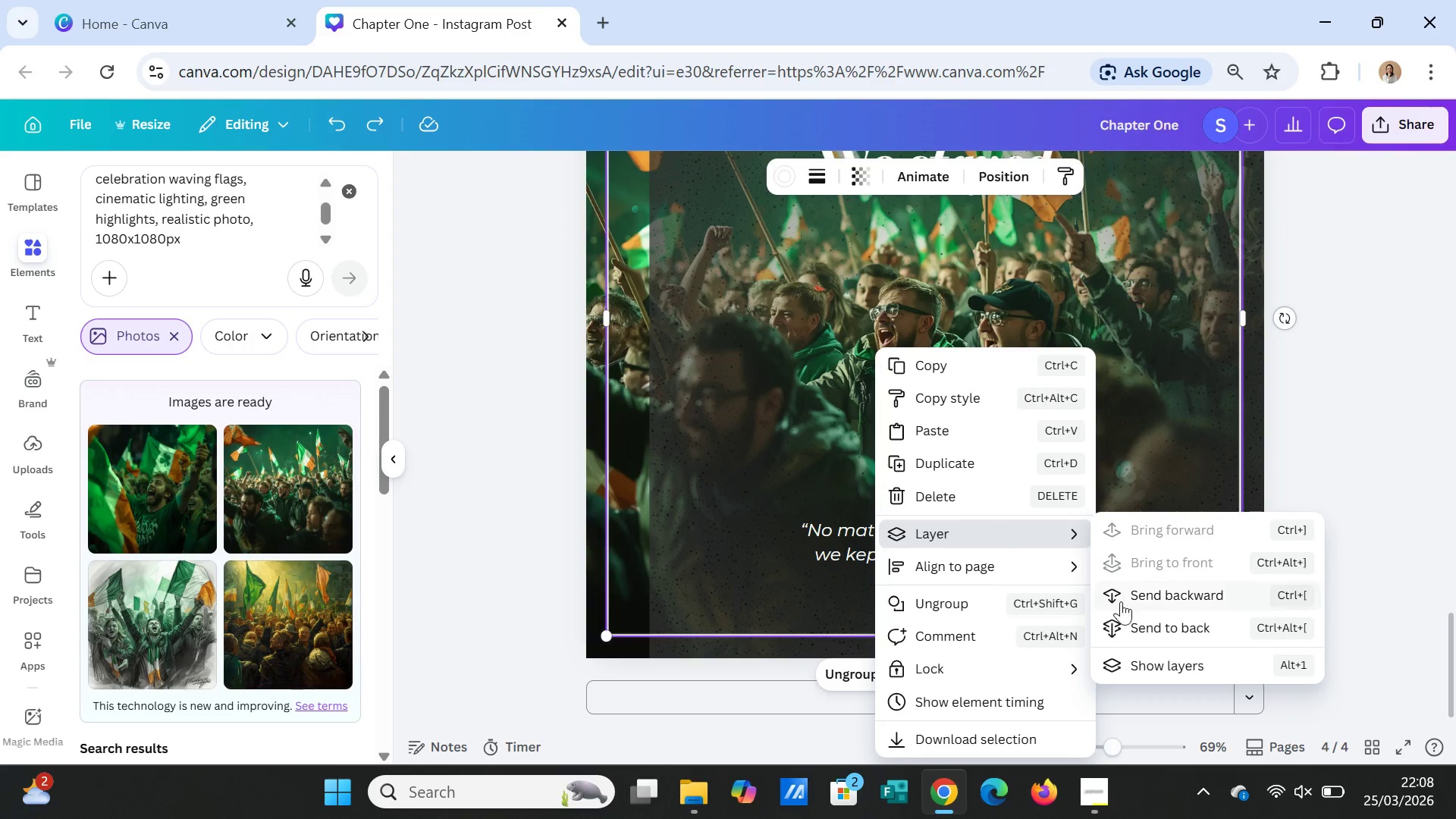 
left_click([1131, 624])
 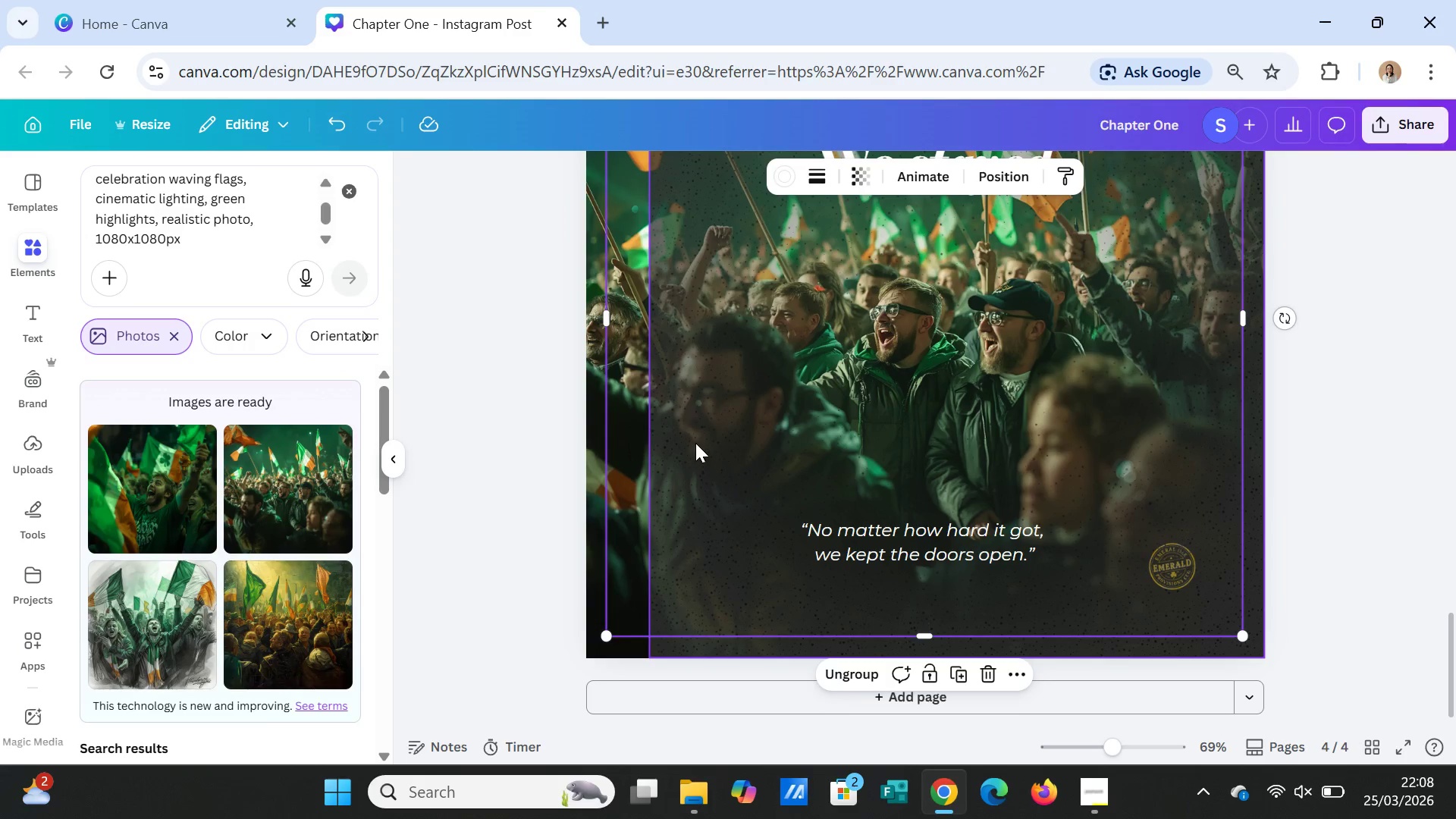 
left_click([701, 443])
 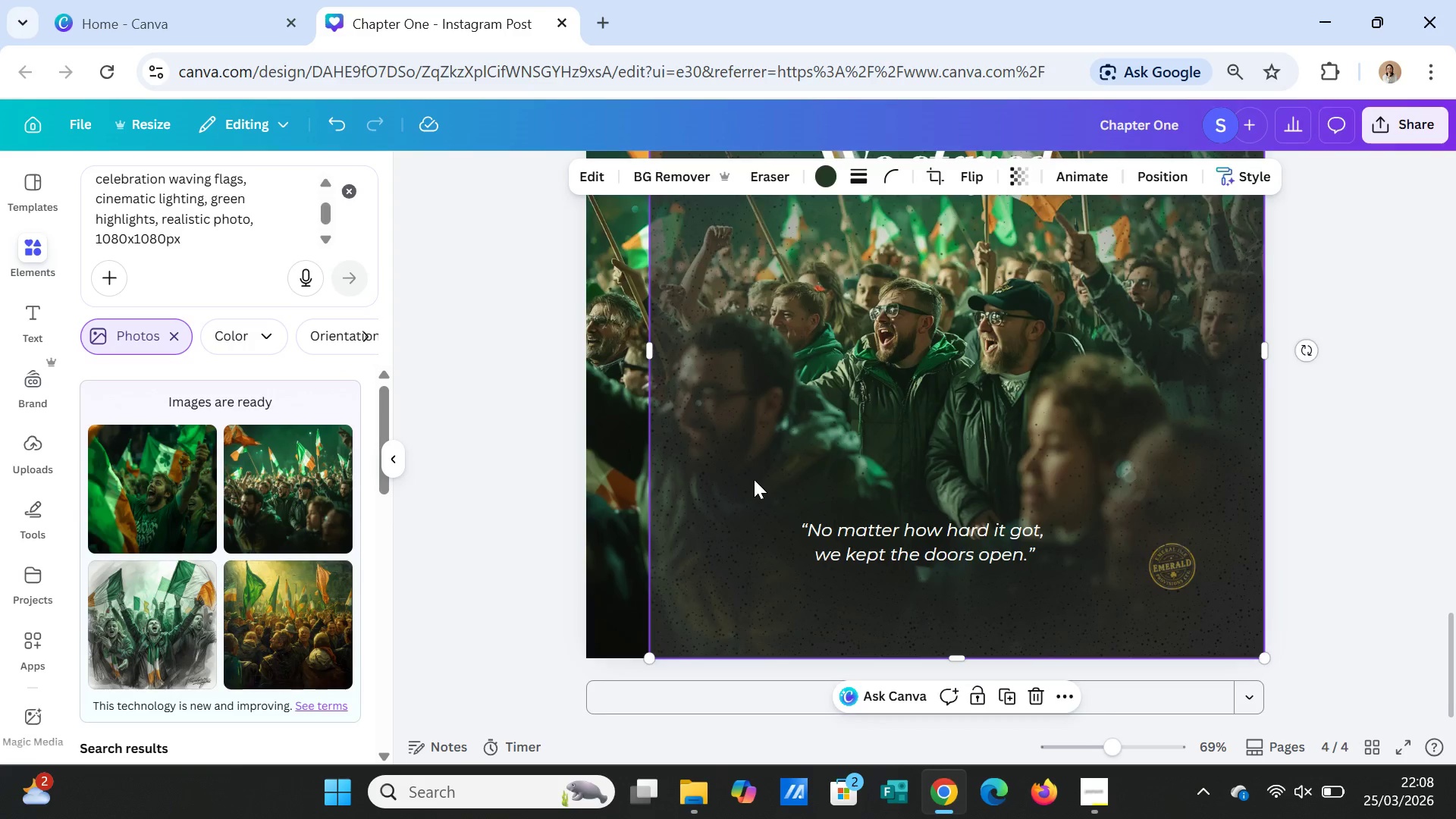 
scroll: coordinate [754, 479], scroll_direction: up, amount: 2.0
 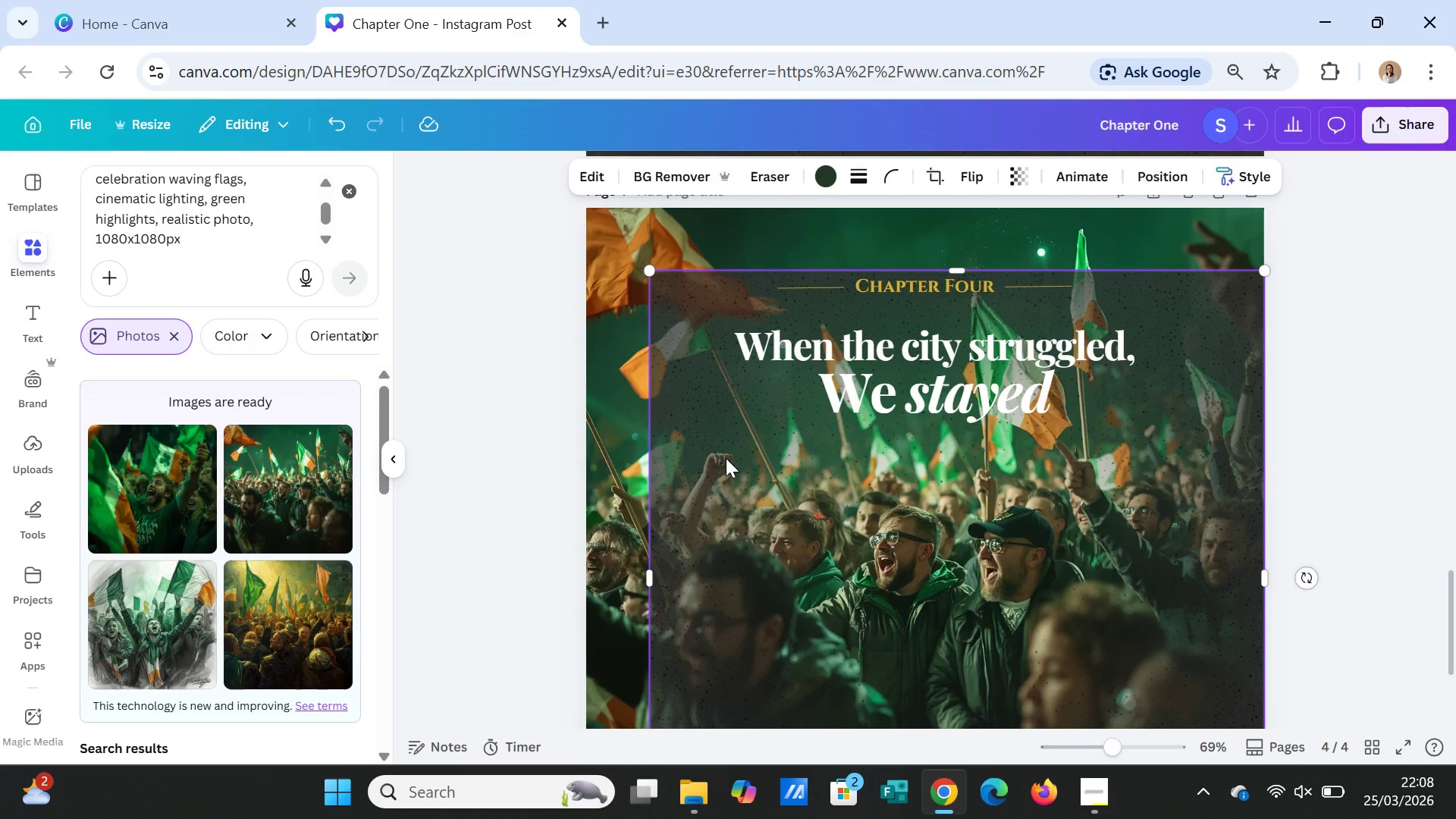 
left_click_drag(start_coordinate=[726, 458], to_coordinate=[703, 412])
 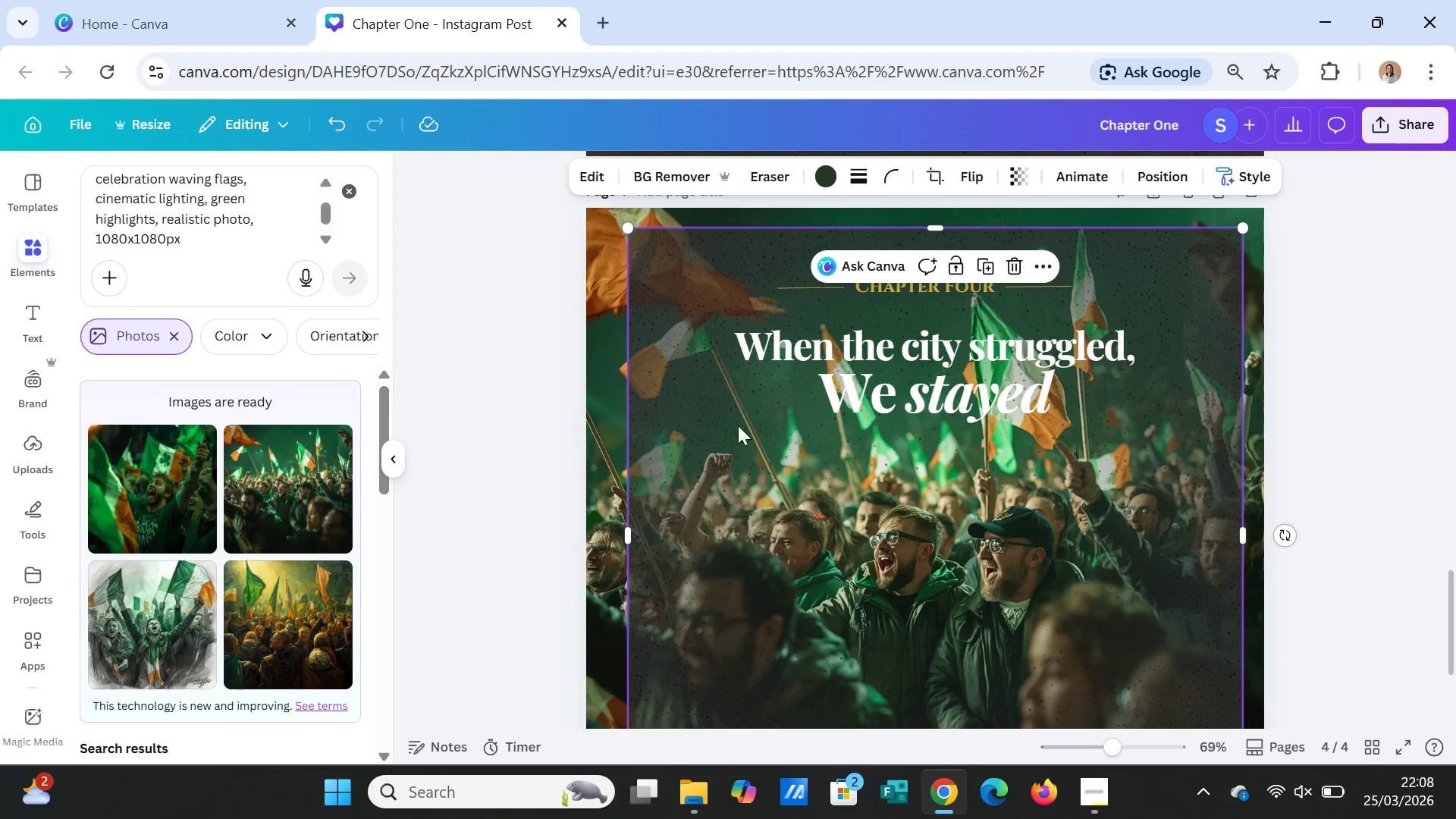 
scroll: coordinate [702, 520], scroll_direction: down, amount: 3.0
 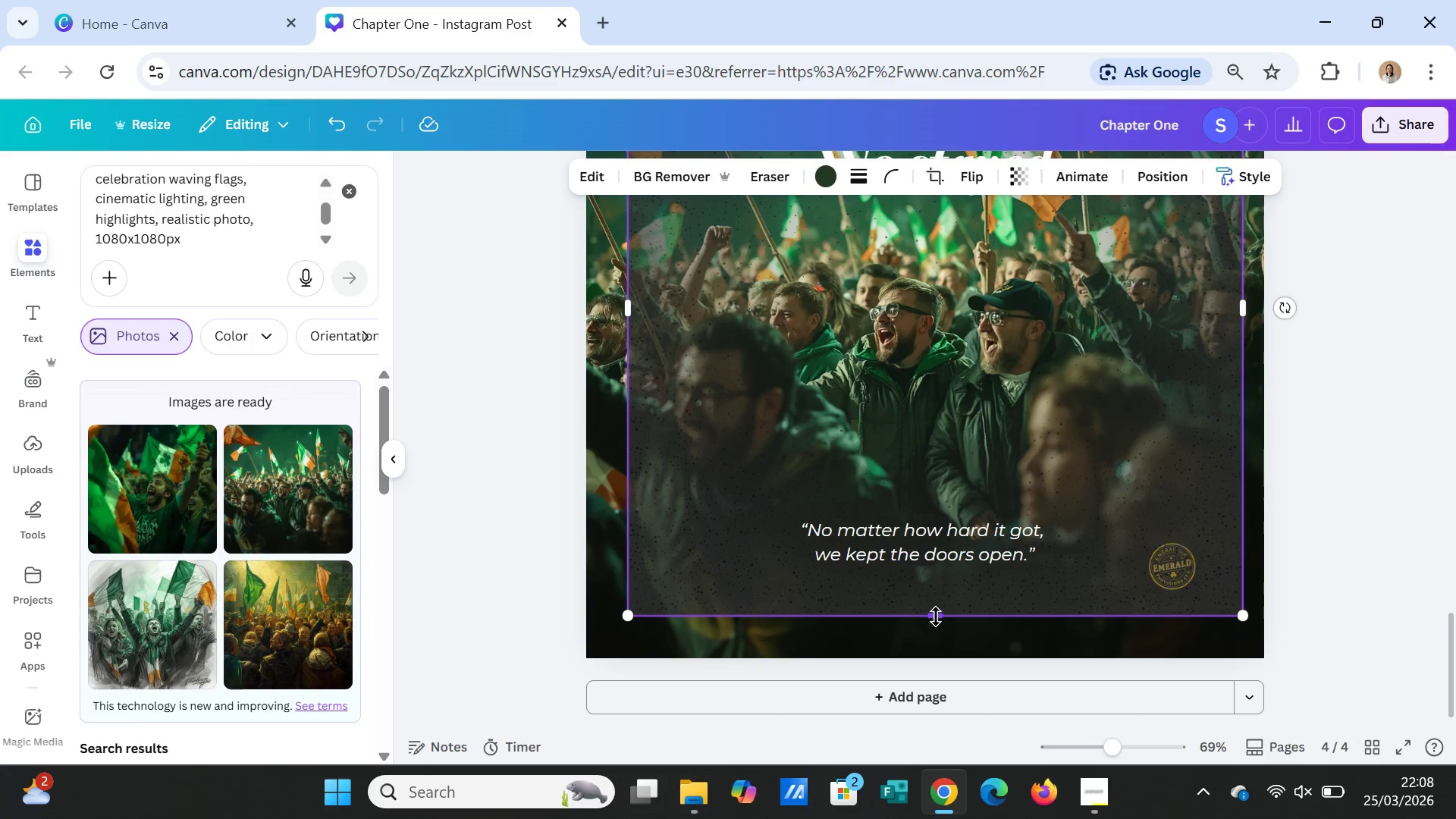 
left_click_drag(start_coordinate=[936, 617], to_coordinate=[936, 659])
 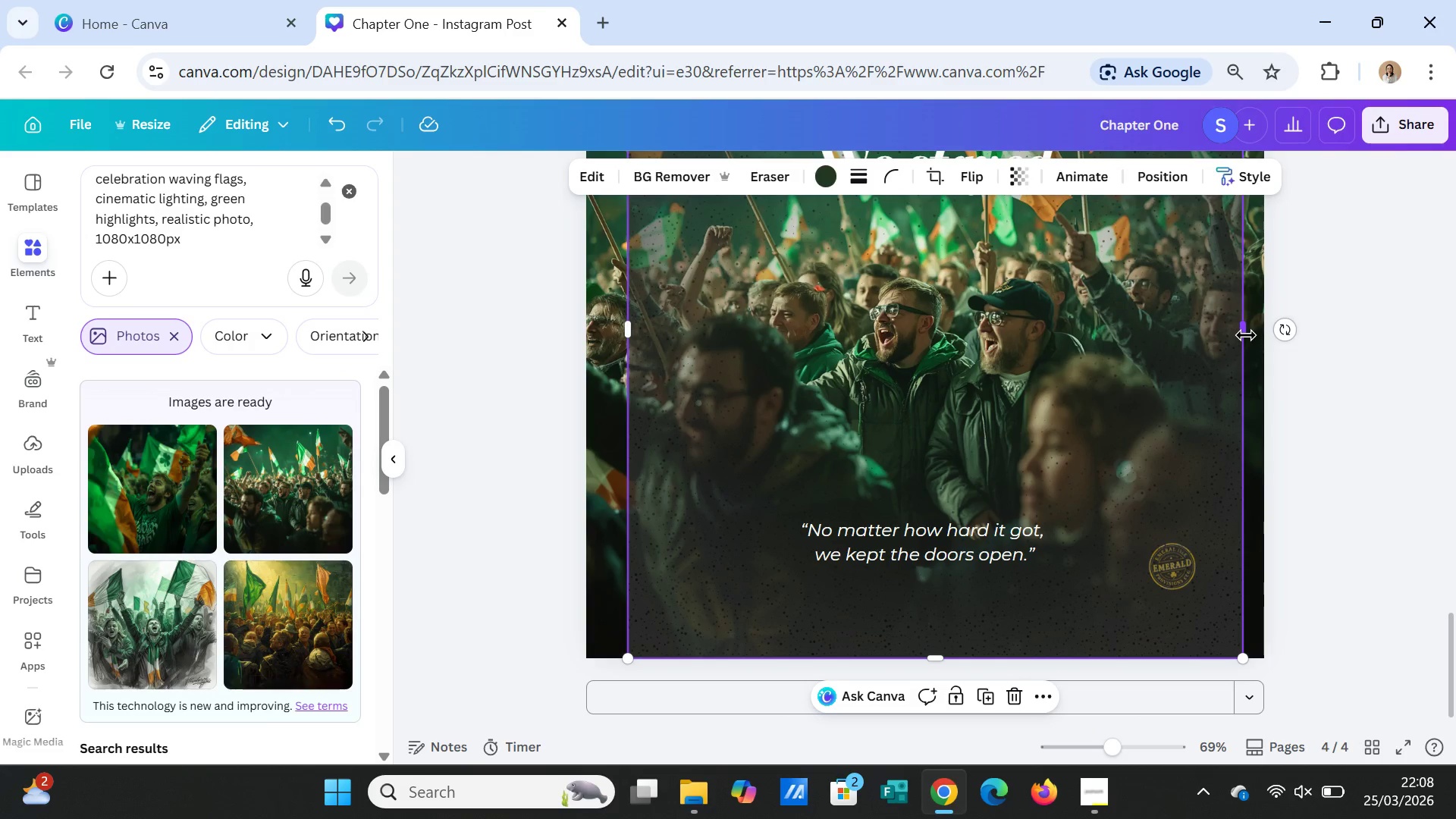 
left_click_drag(start_coordinate=[1246, 330], to_coordinate=[1266, 329])
 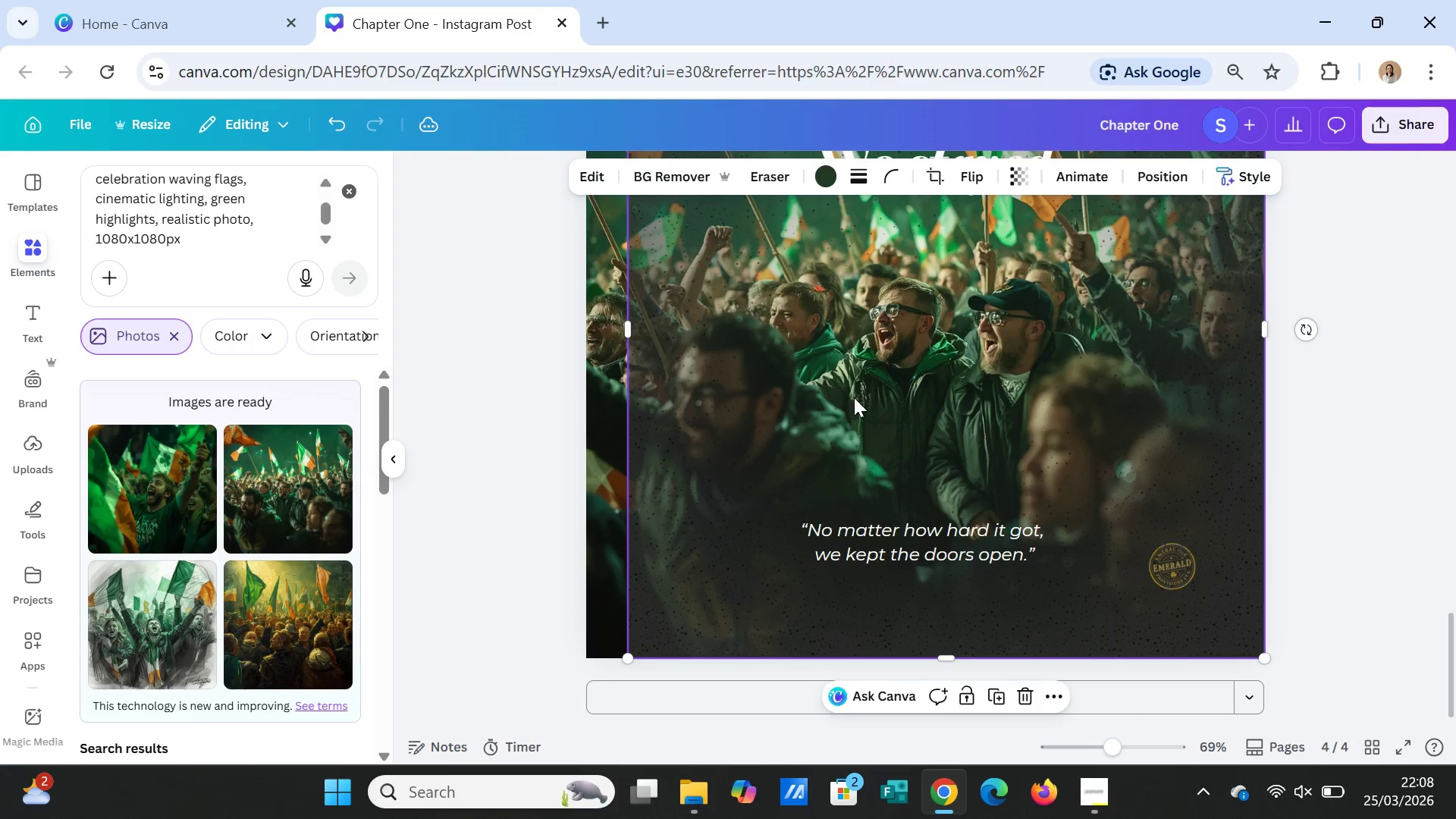 
scroll: coordinate [854, 404], scroll_direction: up, amount: 3.0
 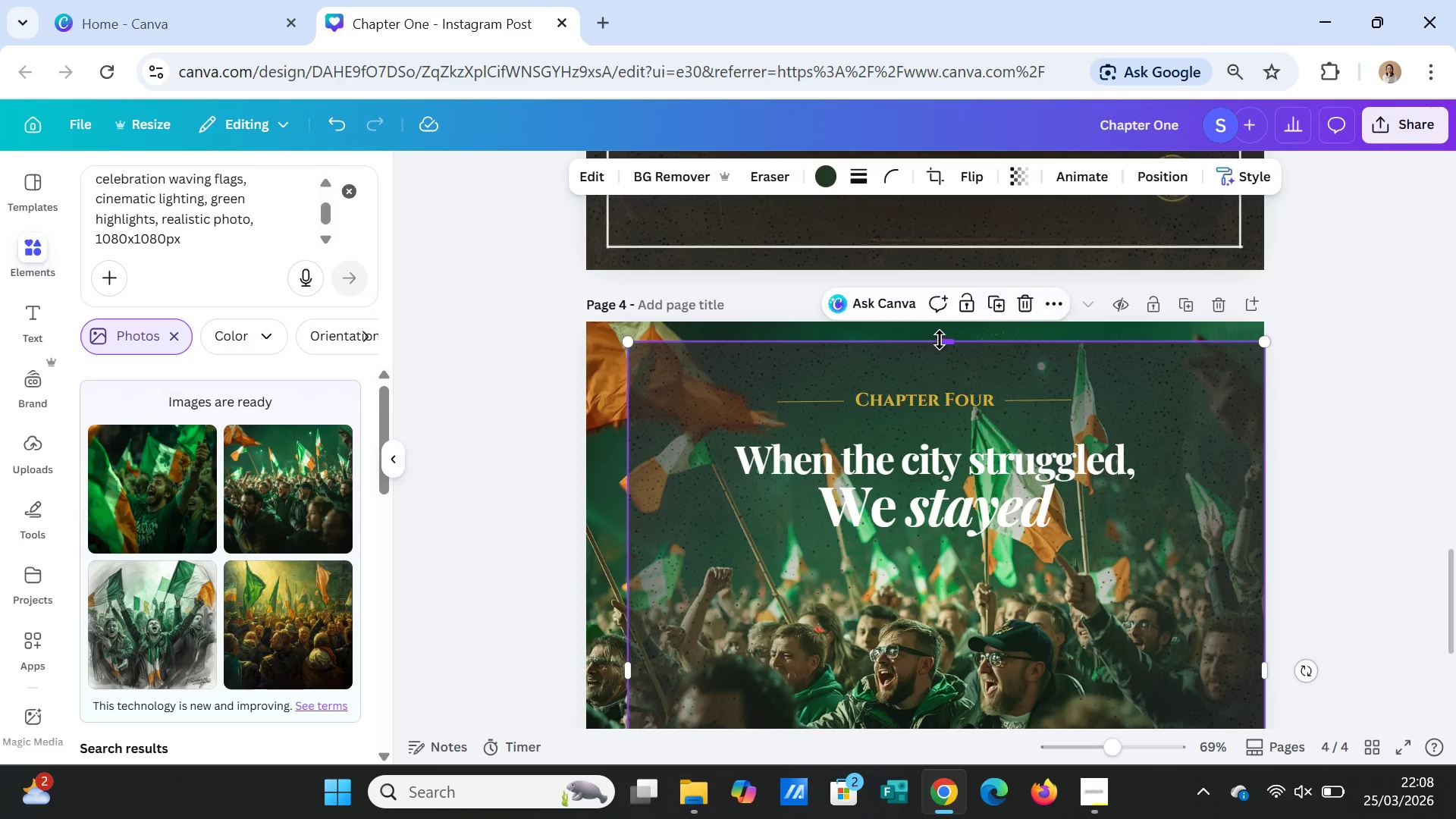 
left_click_drag(start_coordinate=[943, 339], to_coordinate=[943, 319])
 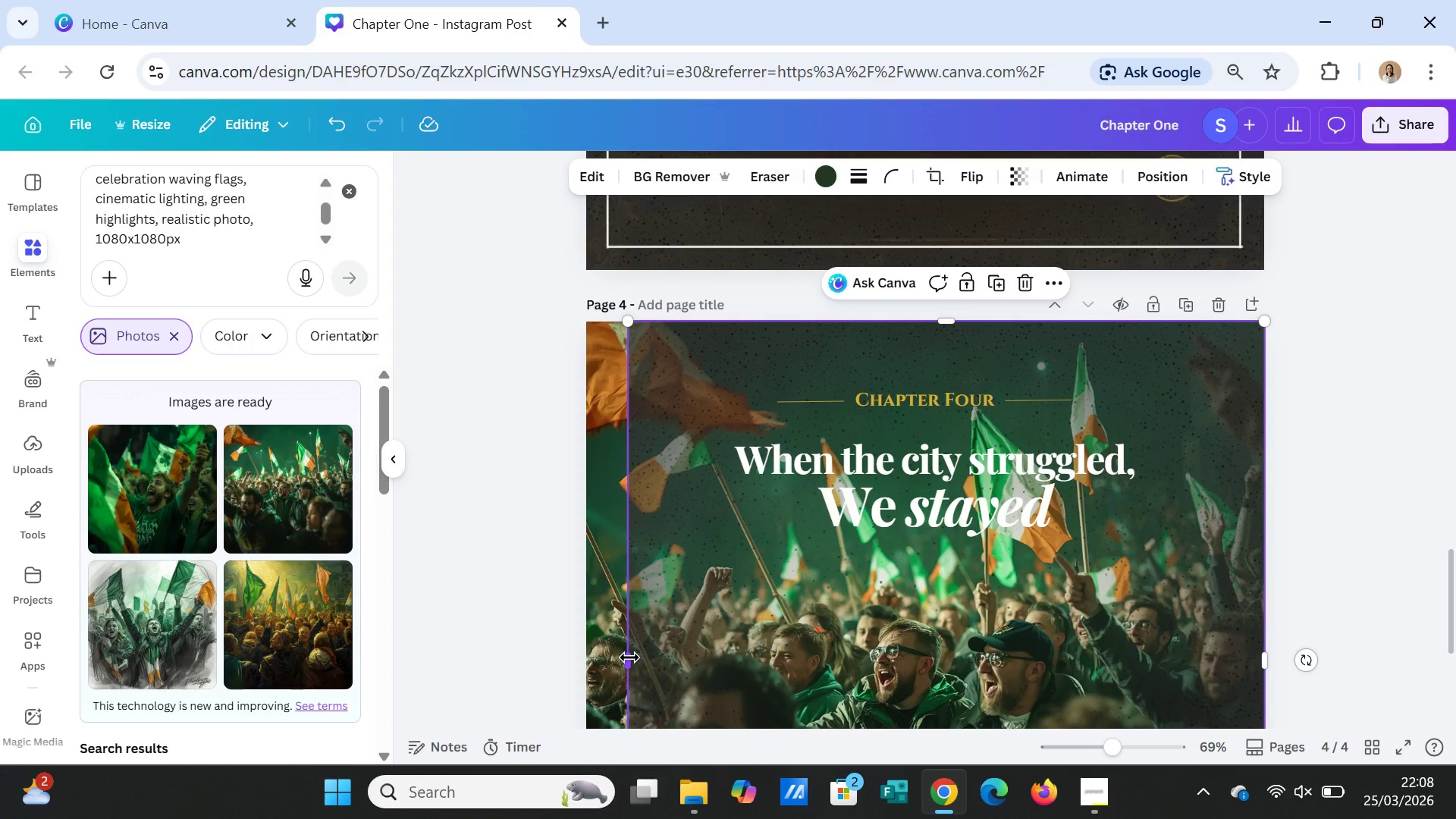 
left_click_drag(start_coordinate=[629, 657], to_coordinate=[587, 642])
 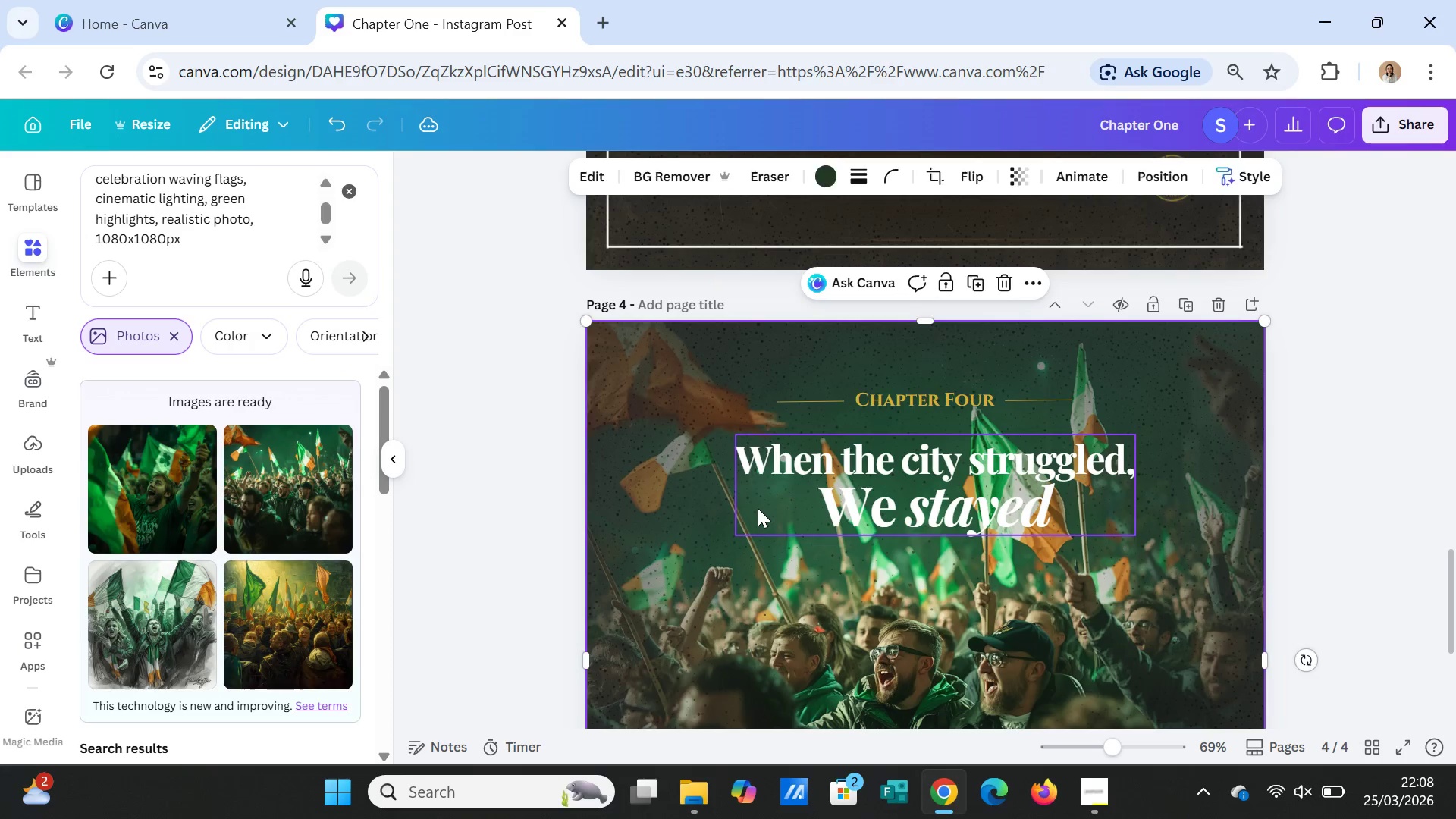 
left_click([758, 508])
 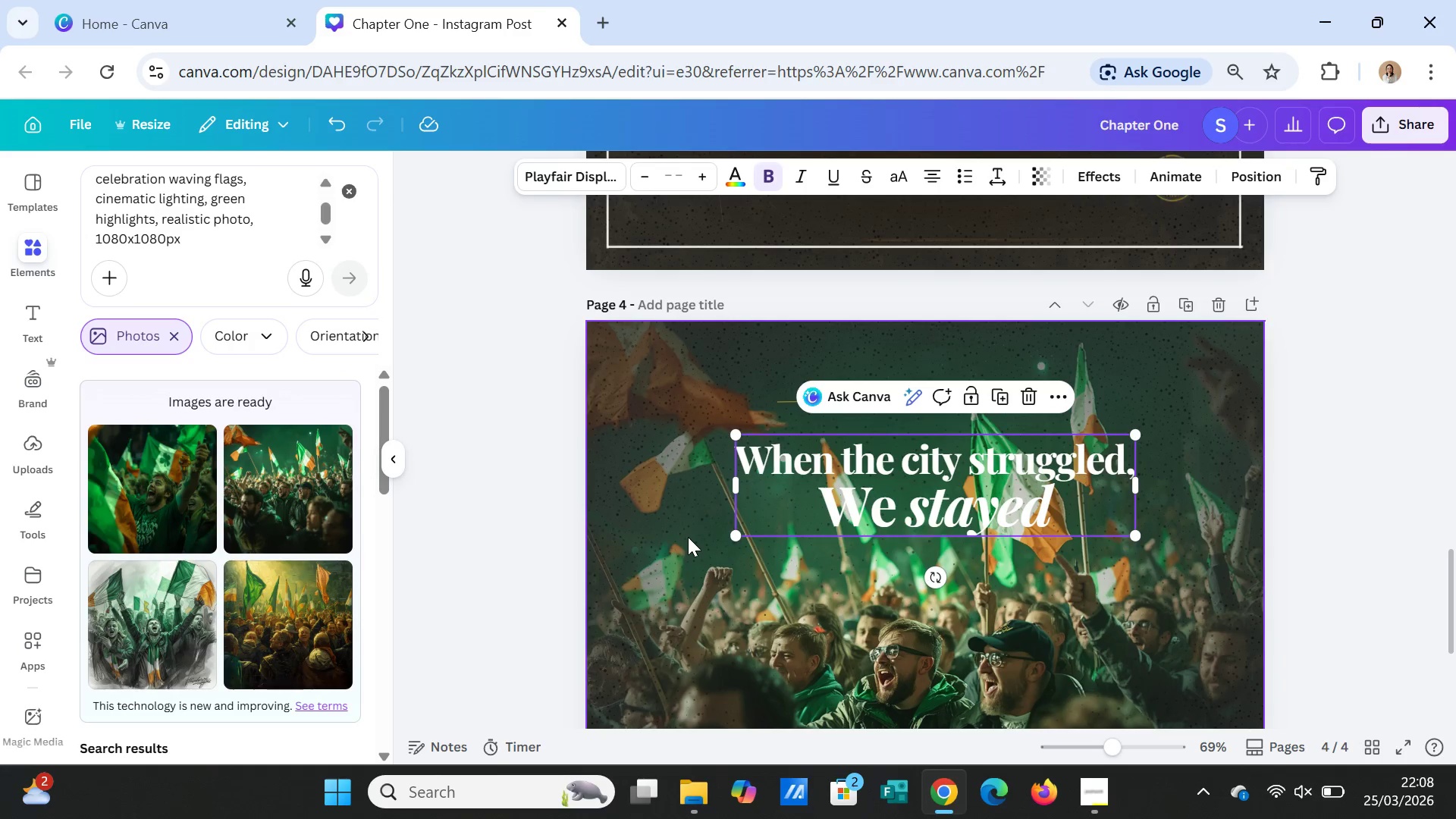 
left_click([688, 537])
 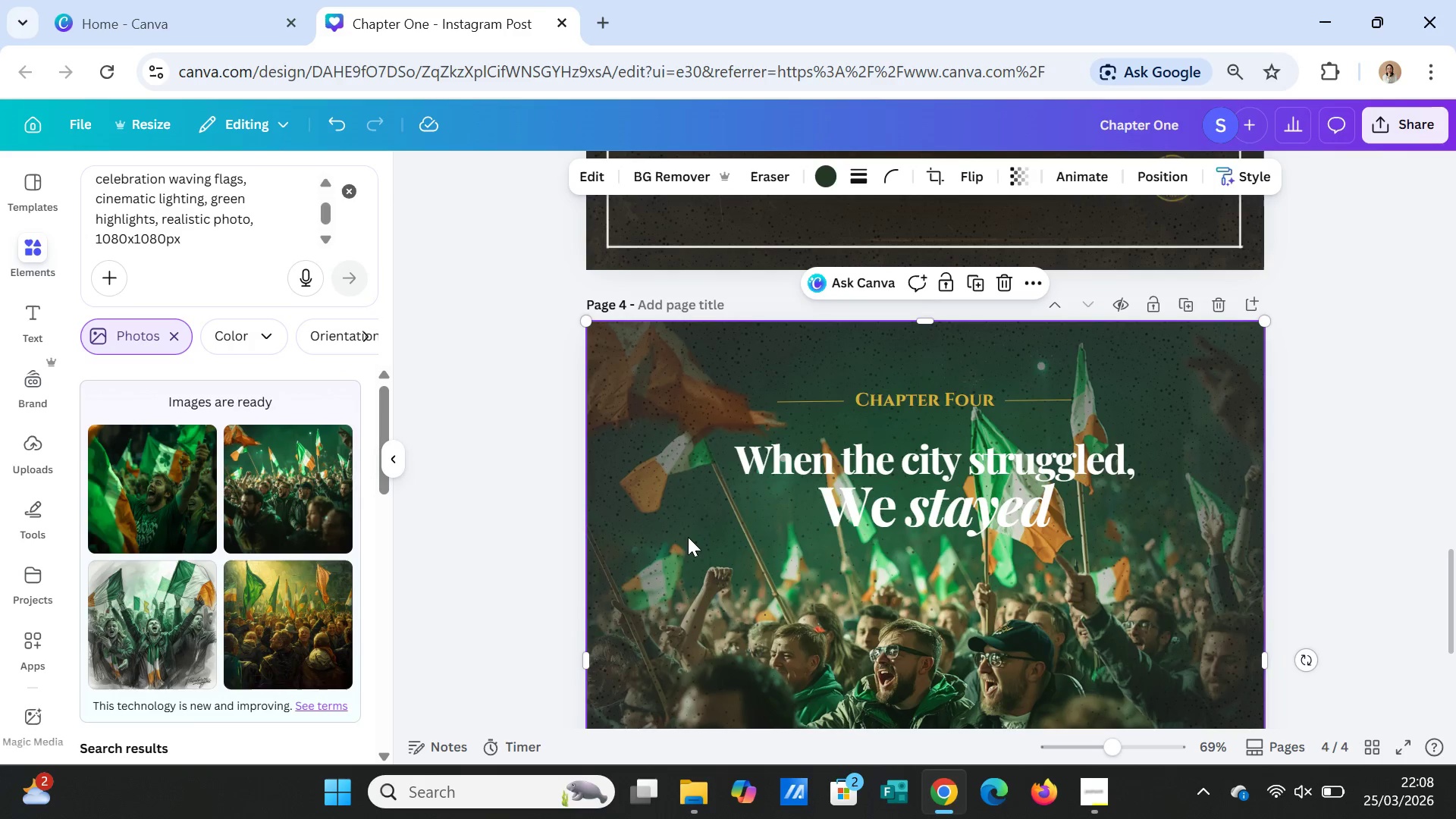 
right_click([688, 537])
 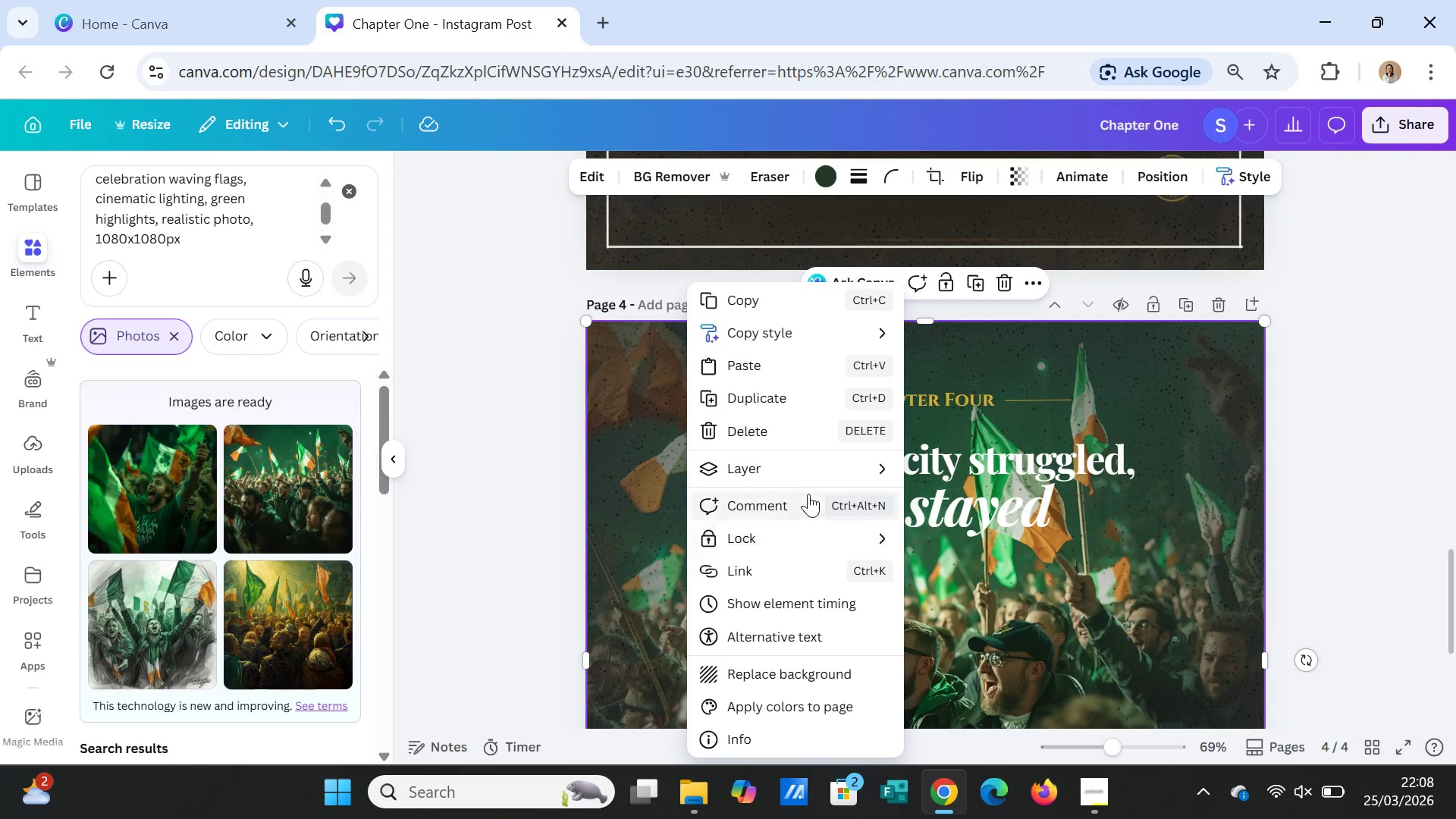 
left_click([816, 458])
 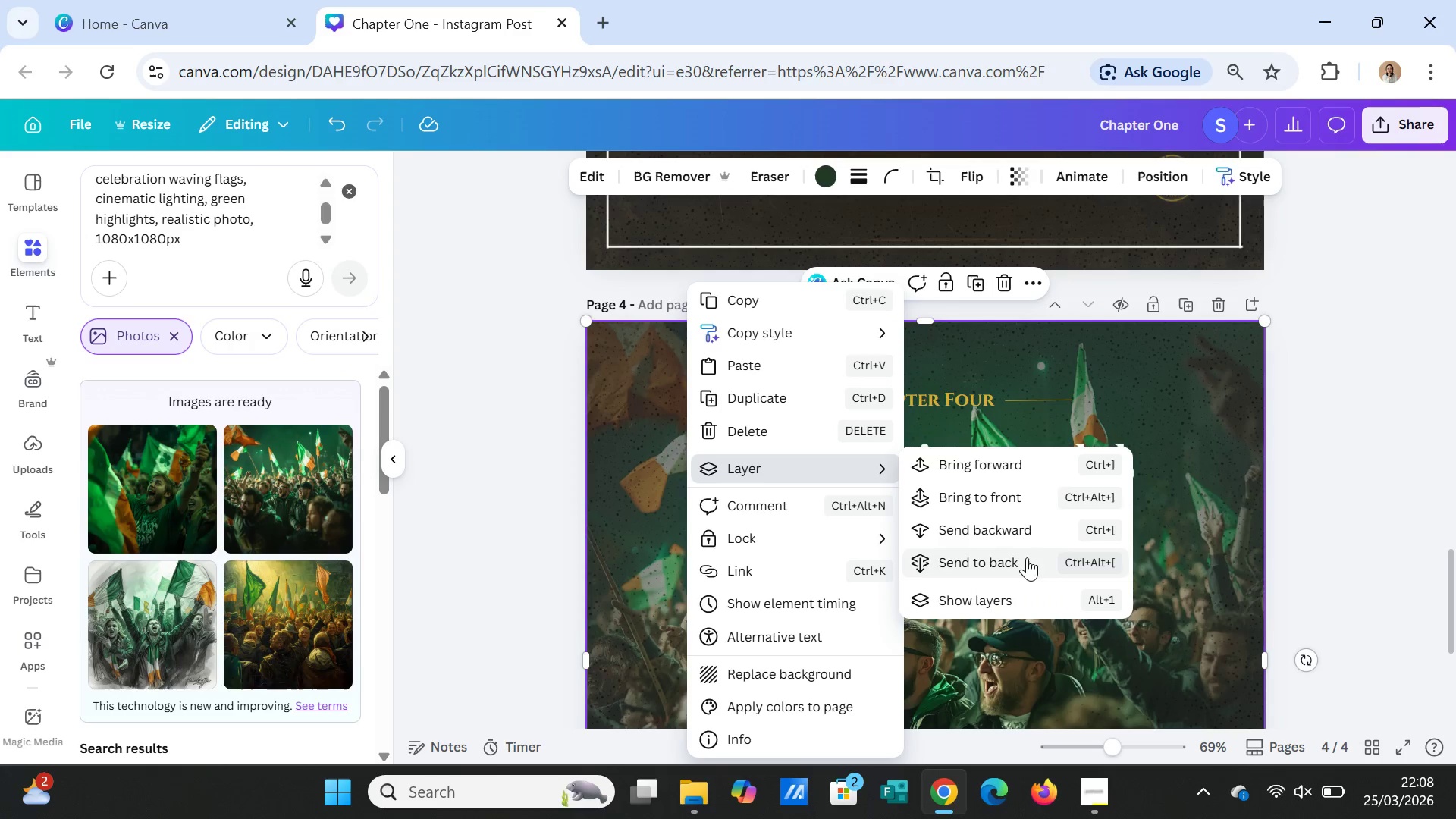 
left_click([1027, 529])
 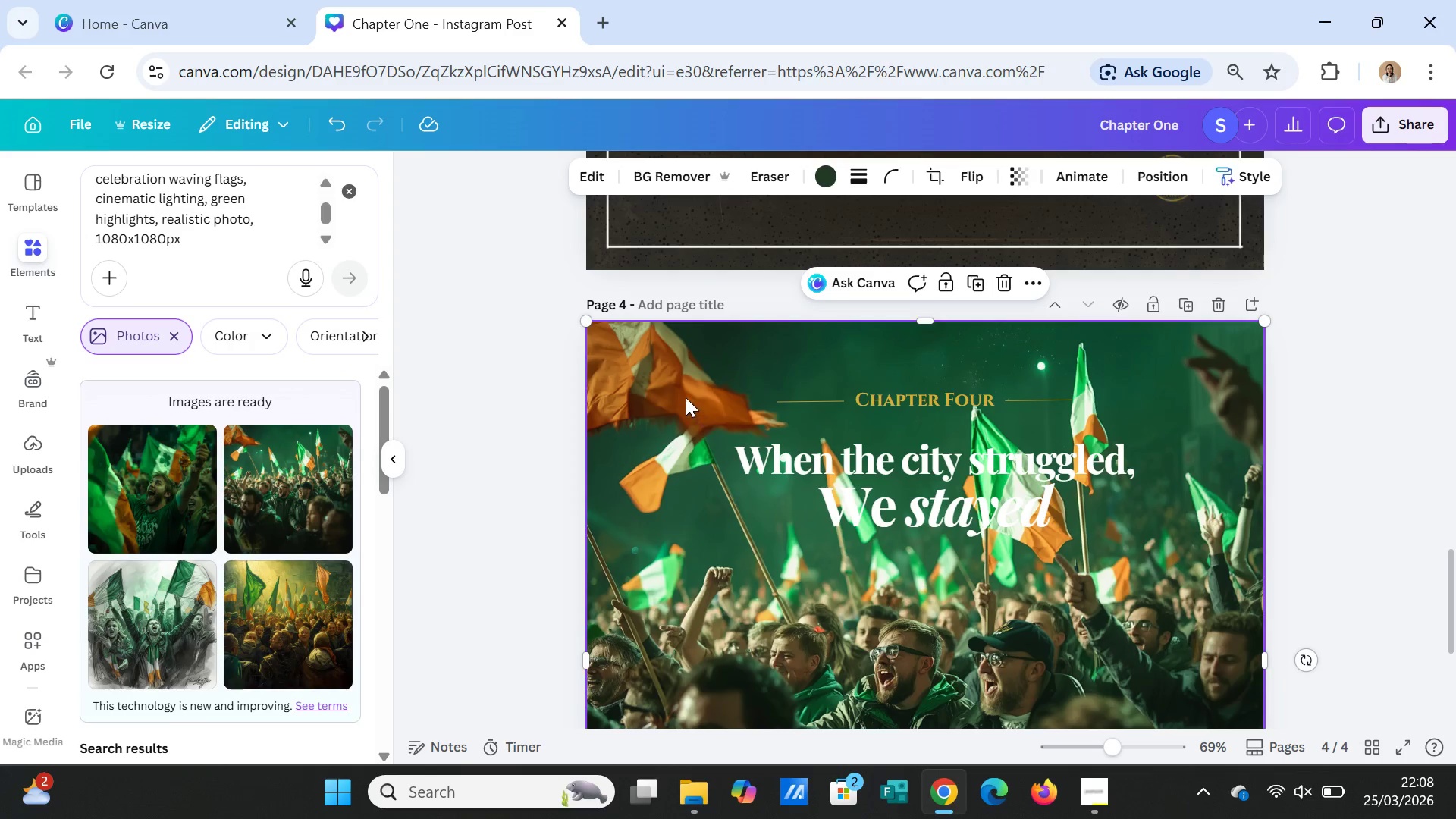 
right_click([675, 383])
 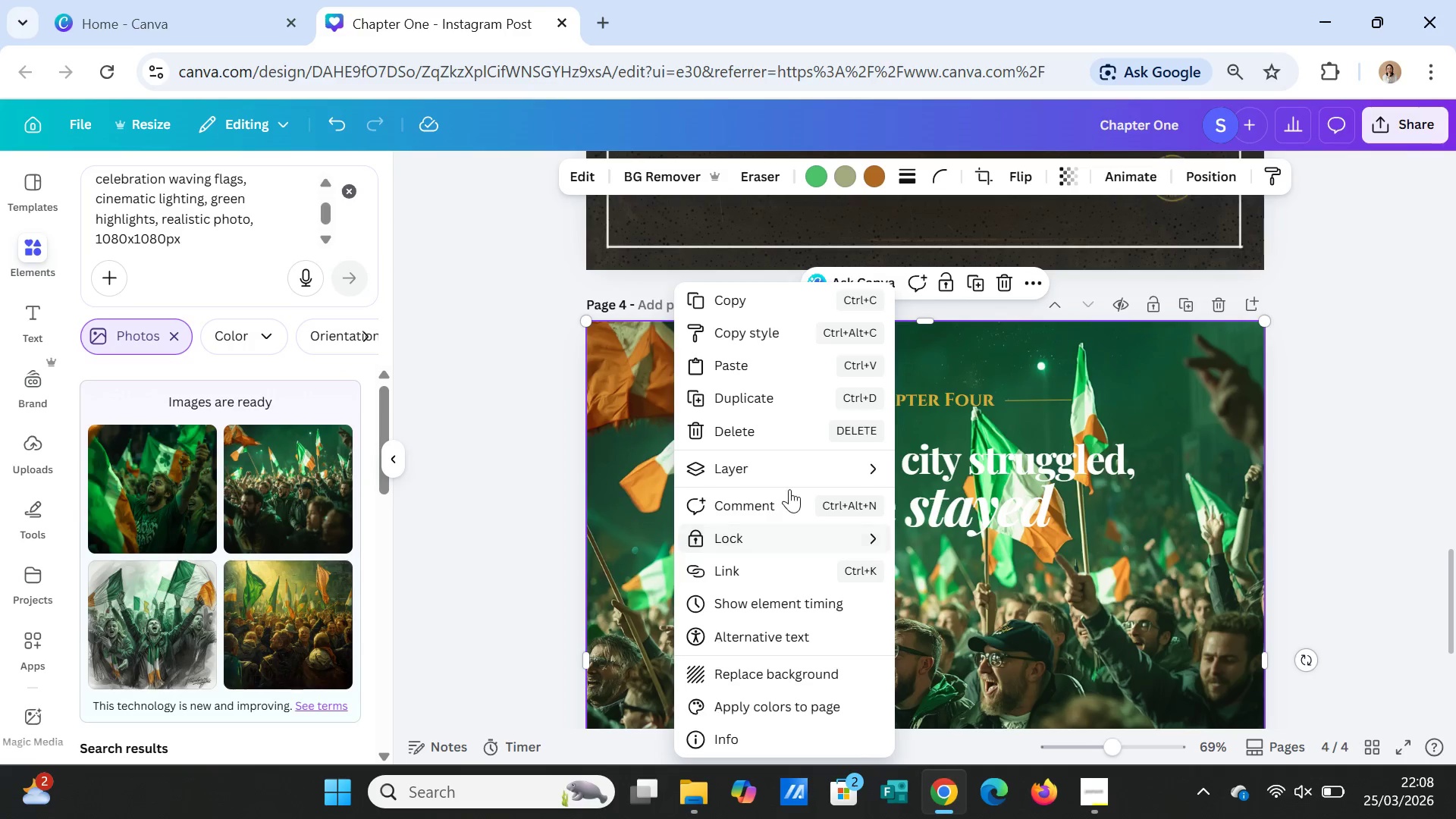 
left_click([798, 459])
 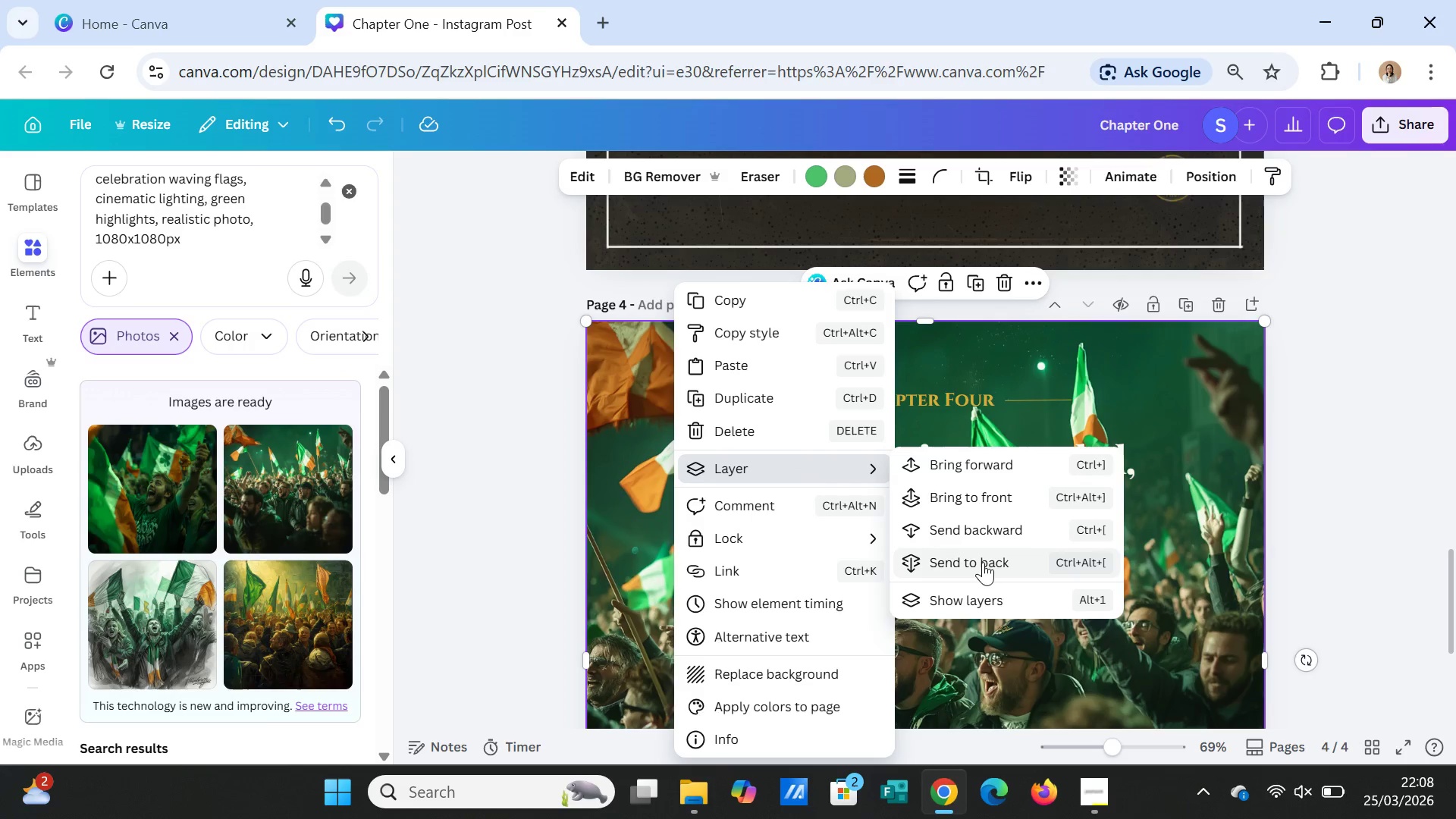 
left_click([983, 562])
 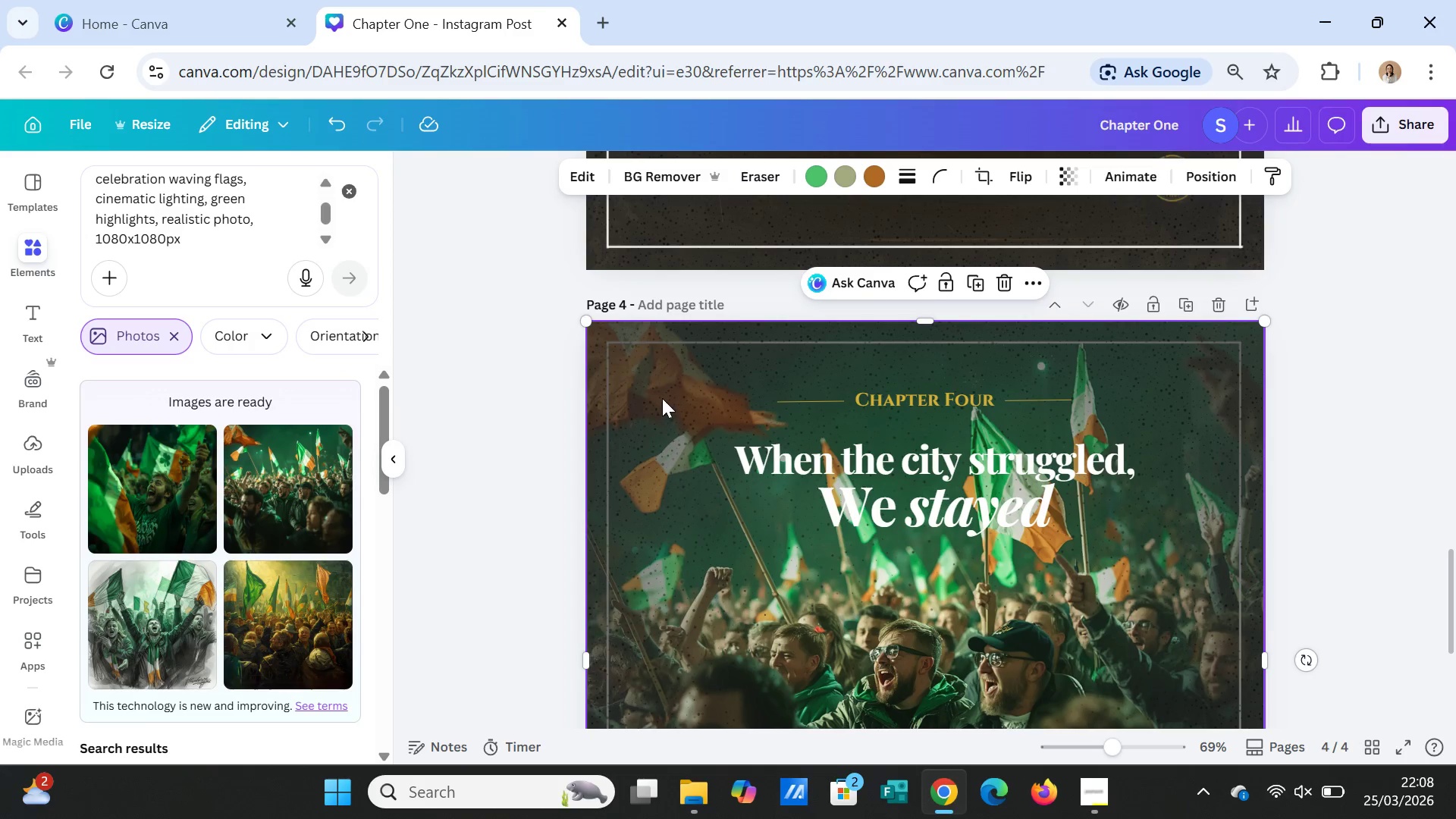 
left_click([657, 389])
 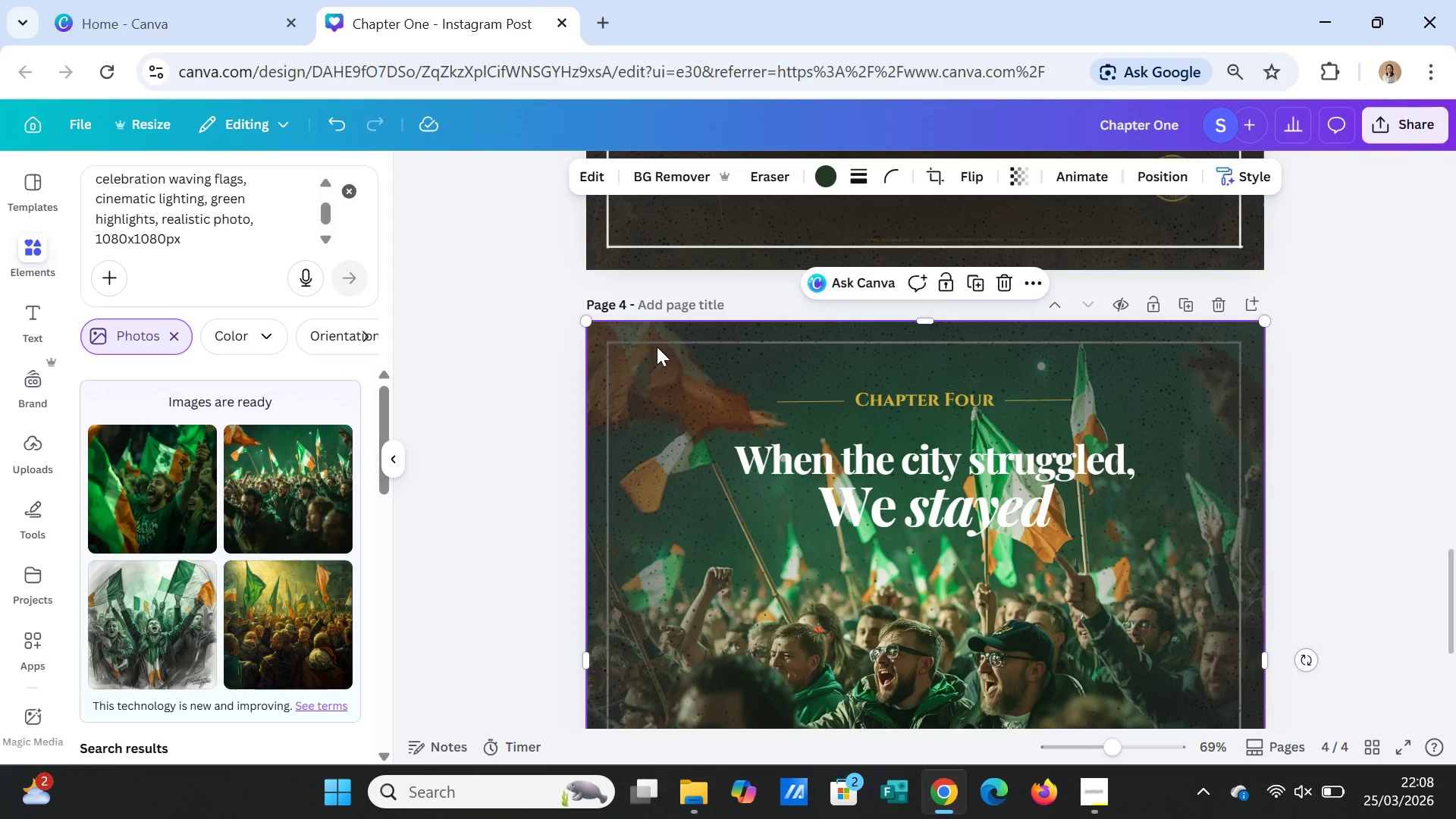 
left_click([657, 347])
 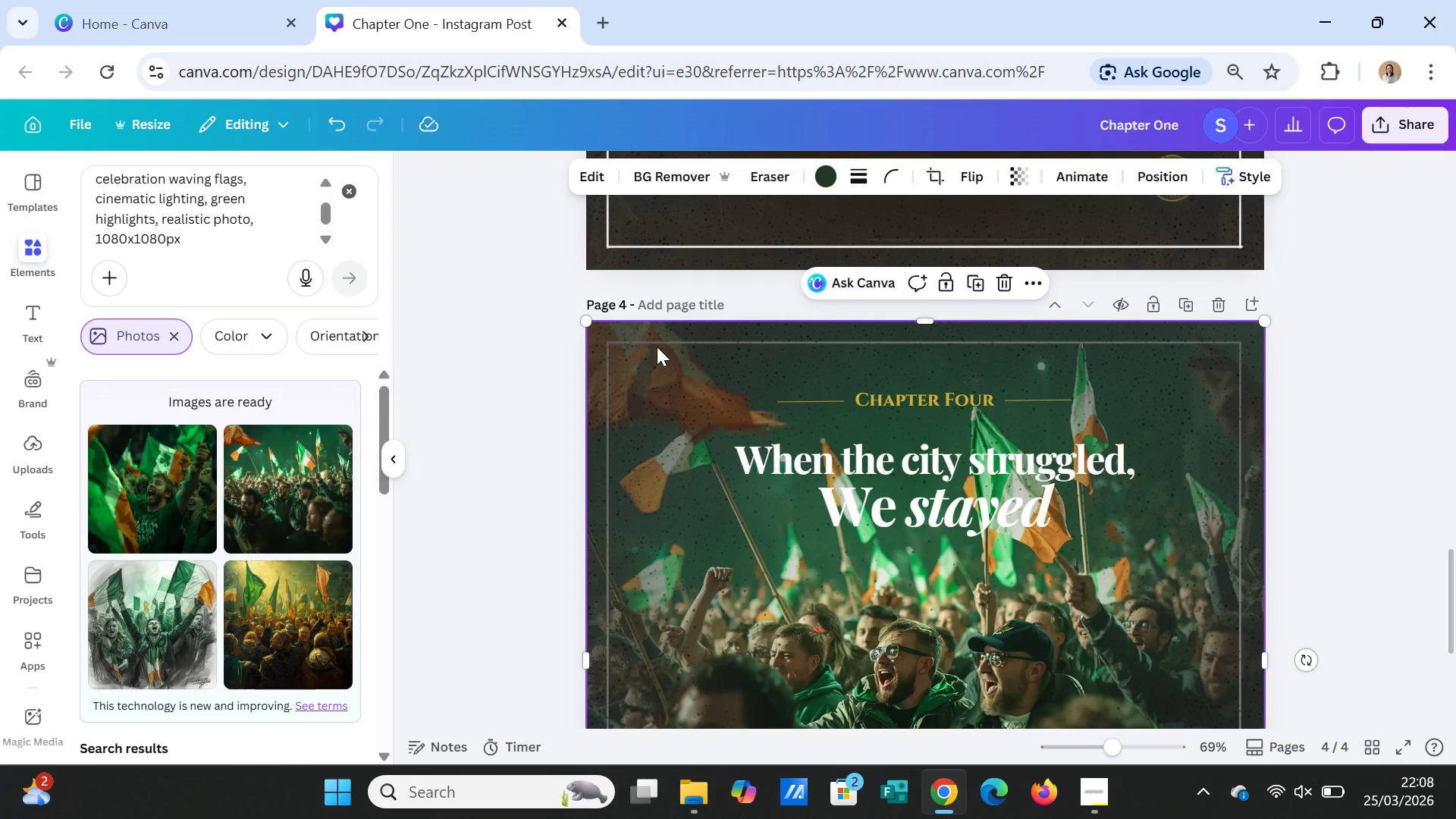 
right_click([657, 347])
 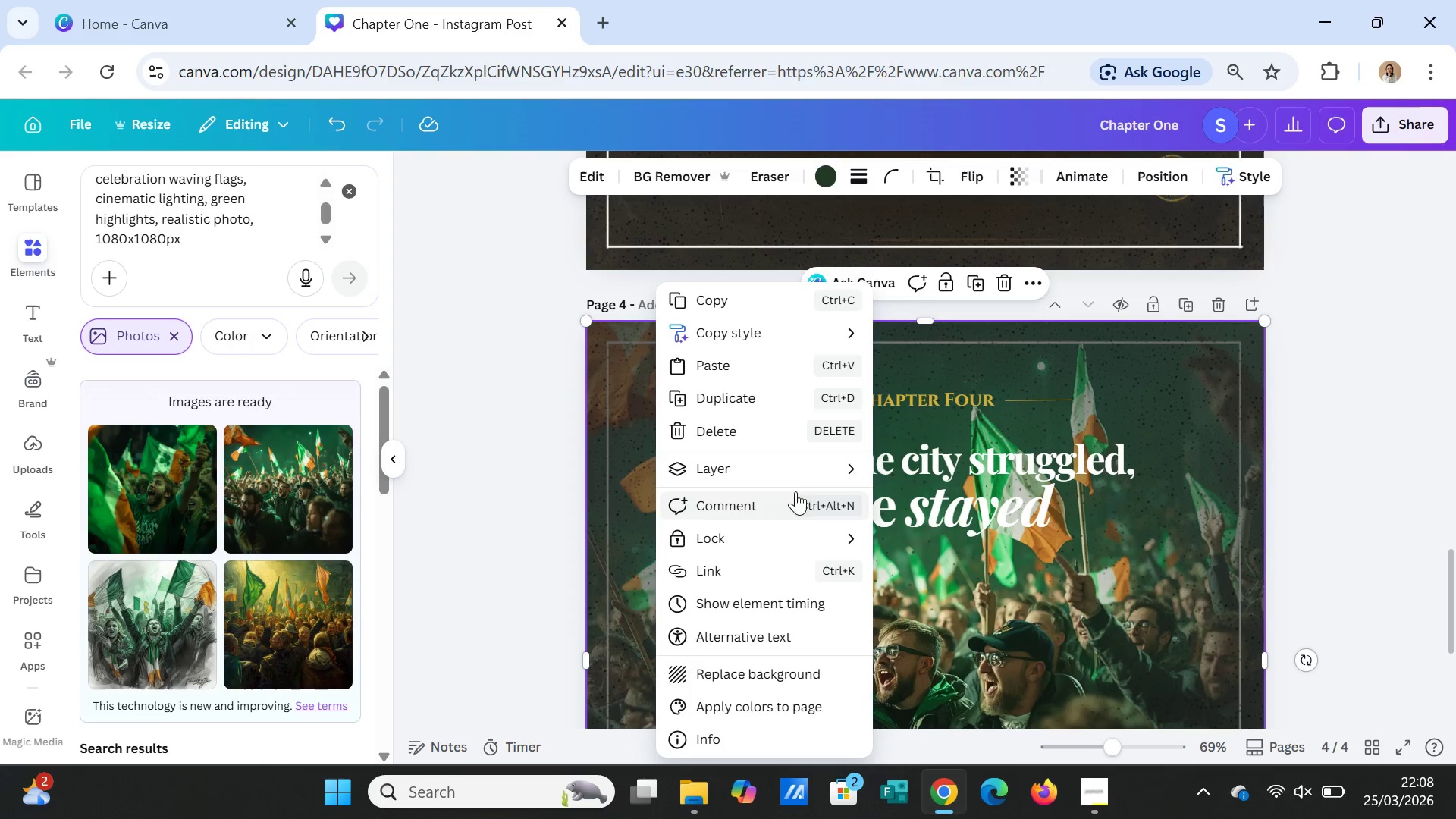 
left_click([795, 468])
 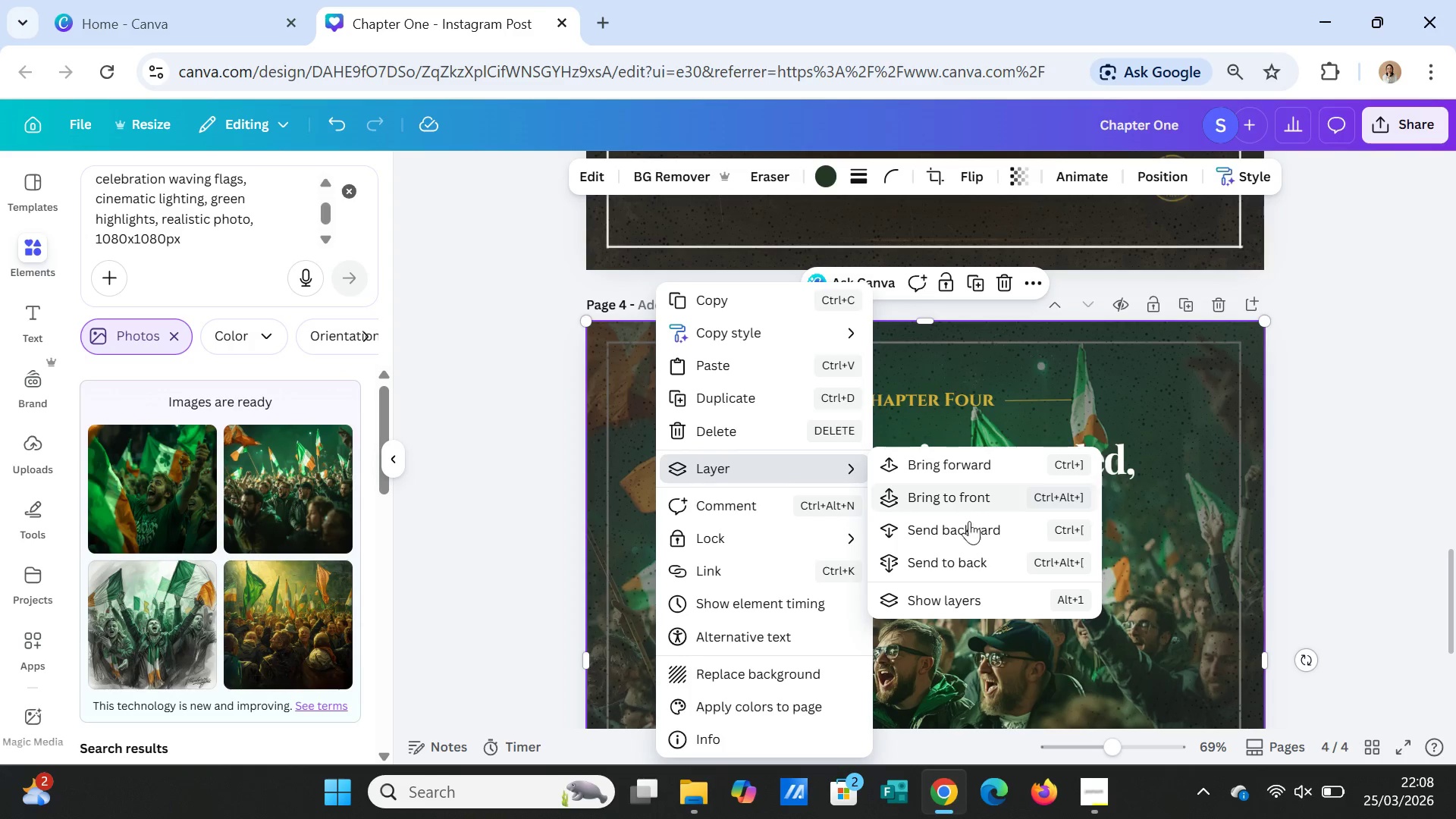 
left_click([971, 530])
 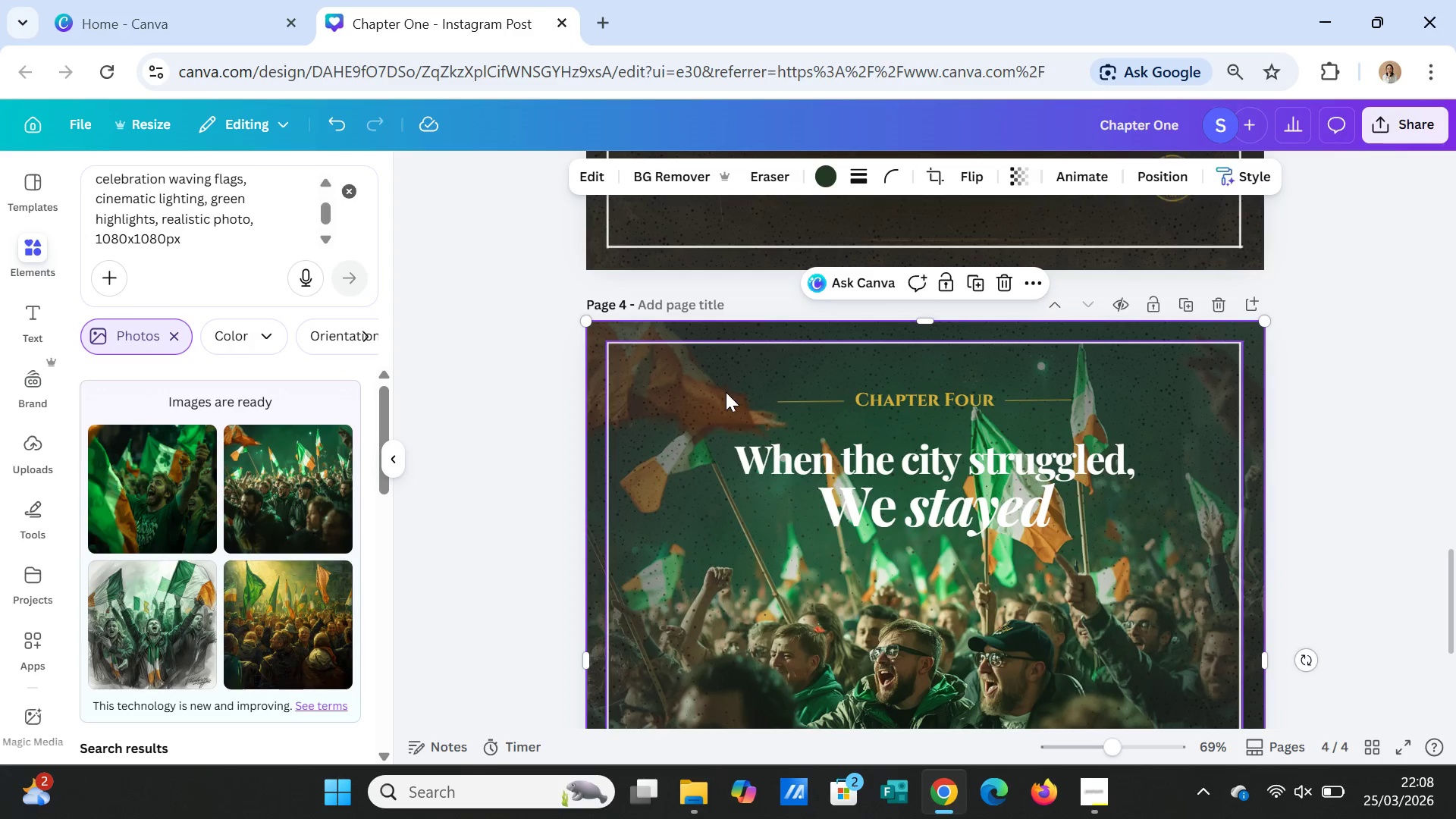 
left_click([717, 387])
 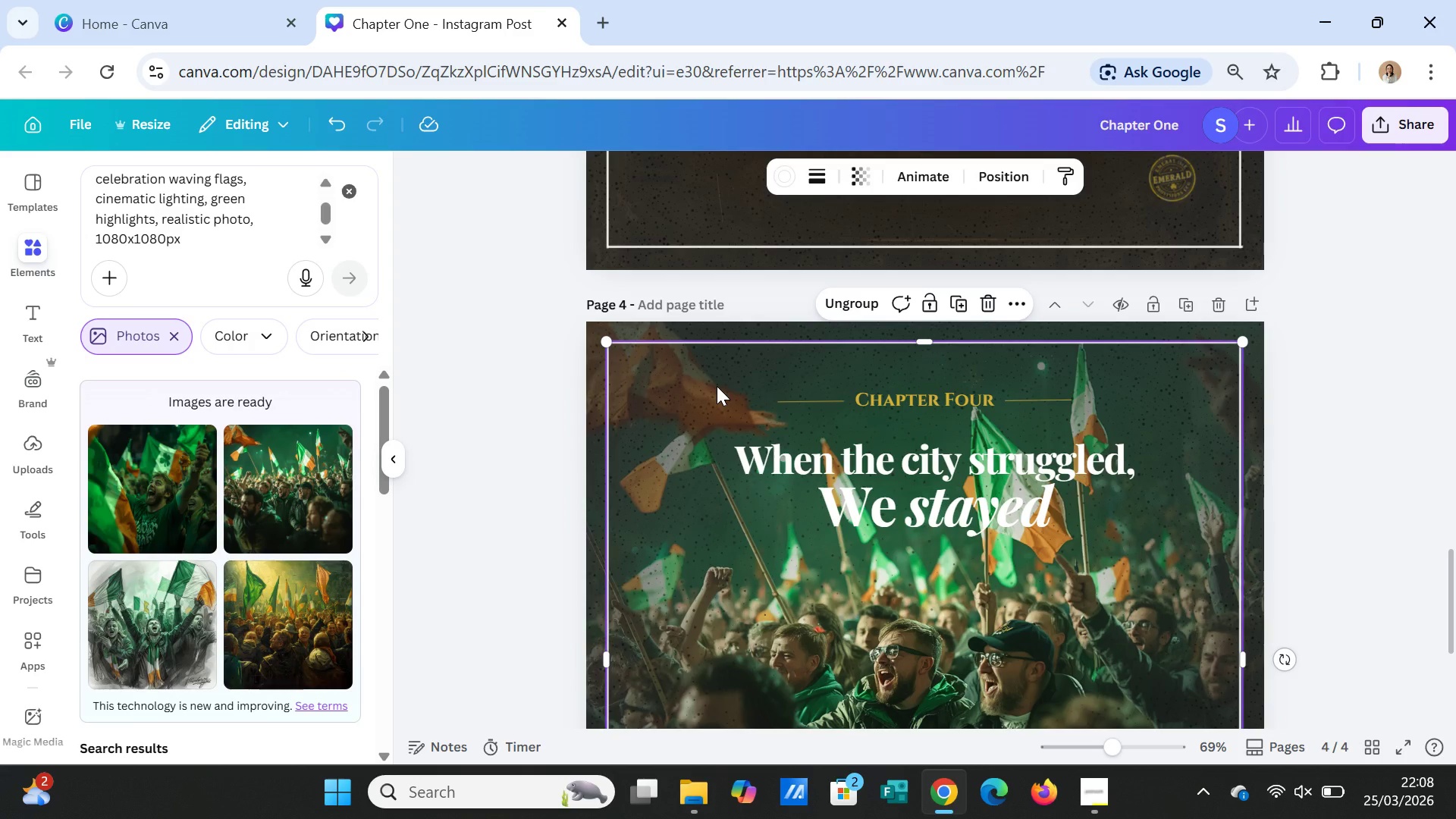 
right_click([717, 386])
 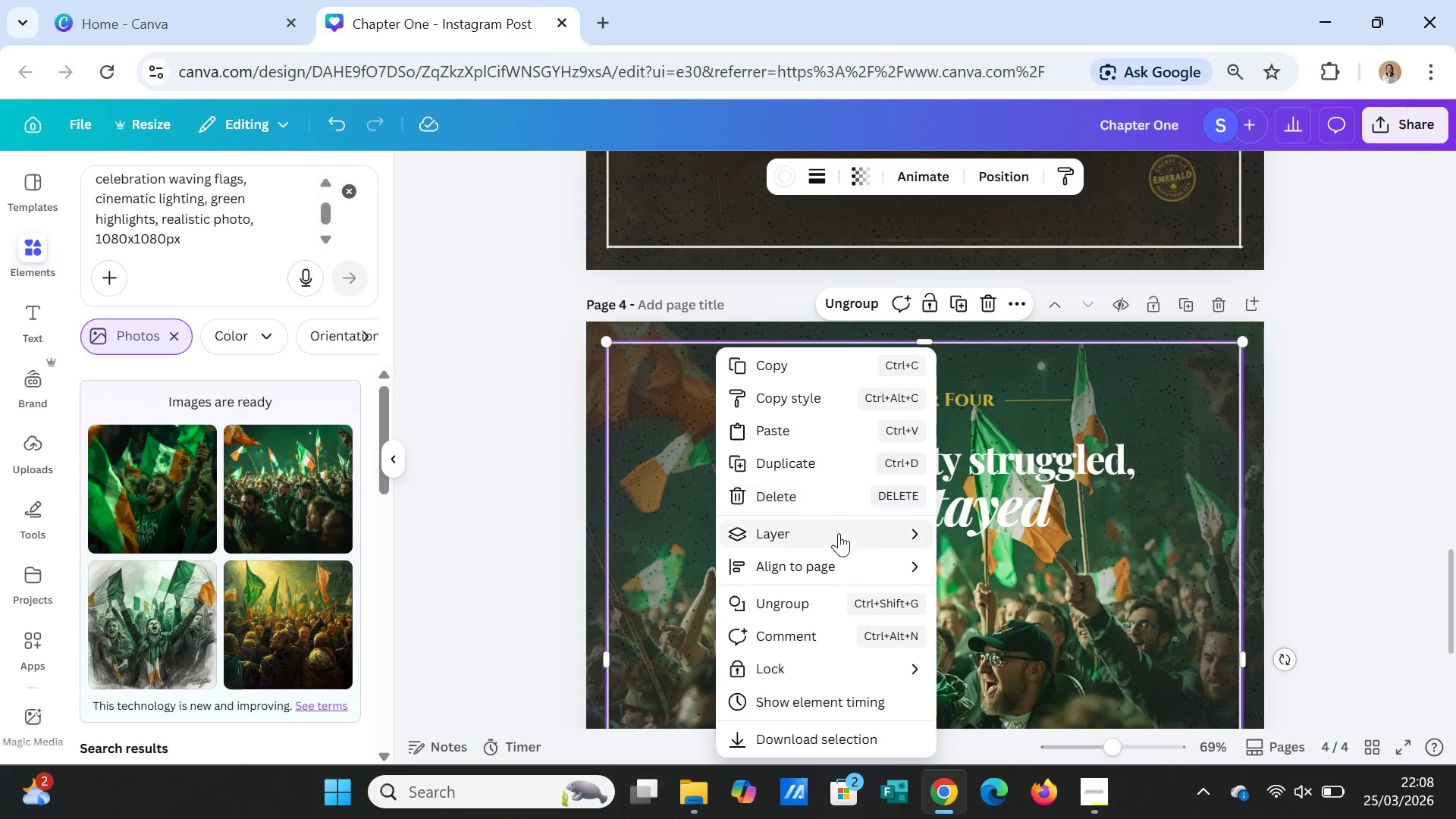 
left_click([839, 533])
 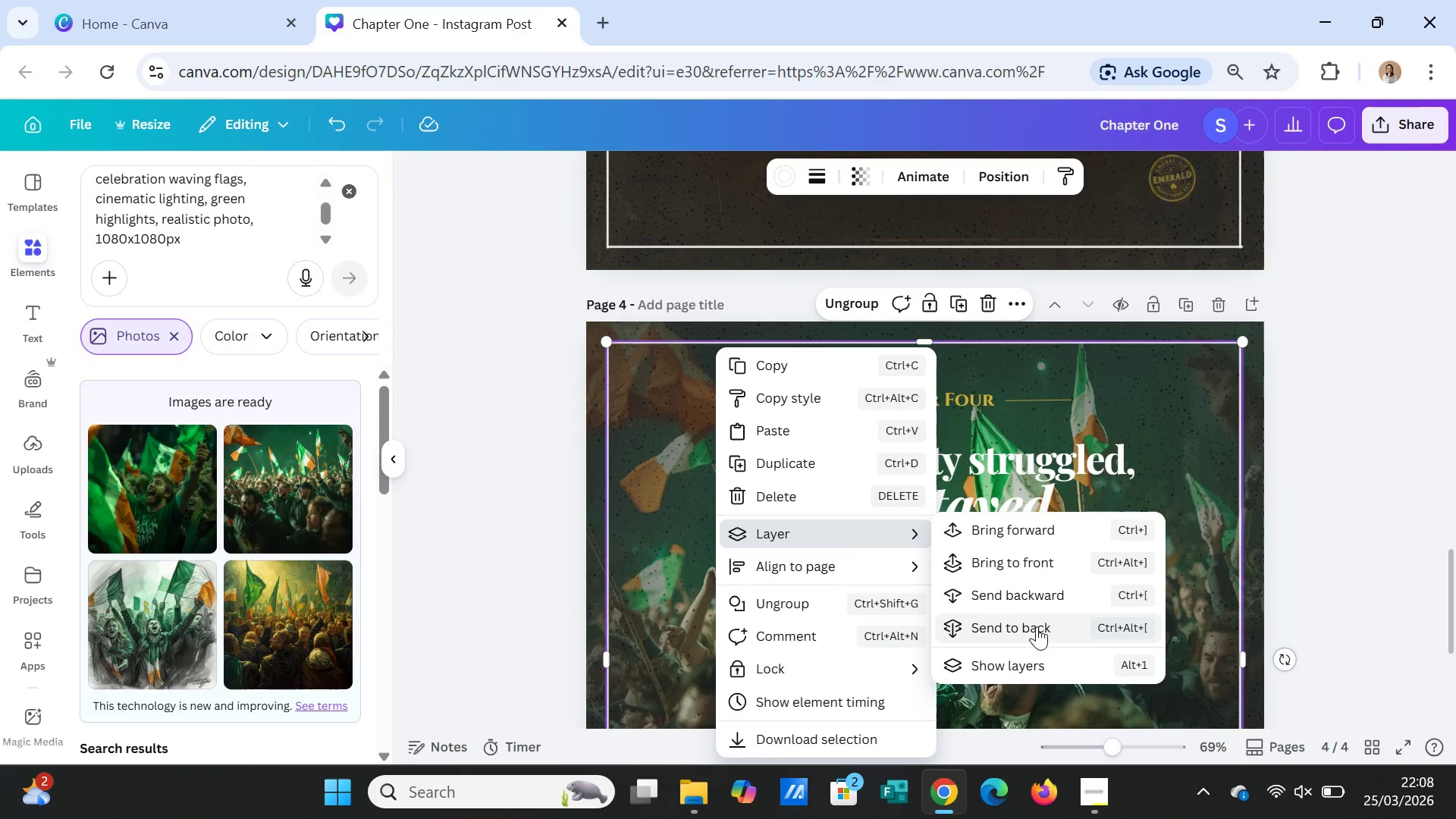 
left_click([1034, 563])
 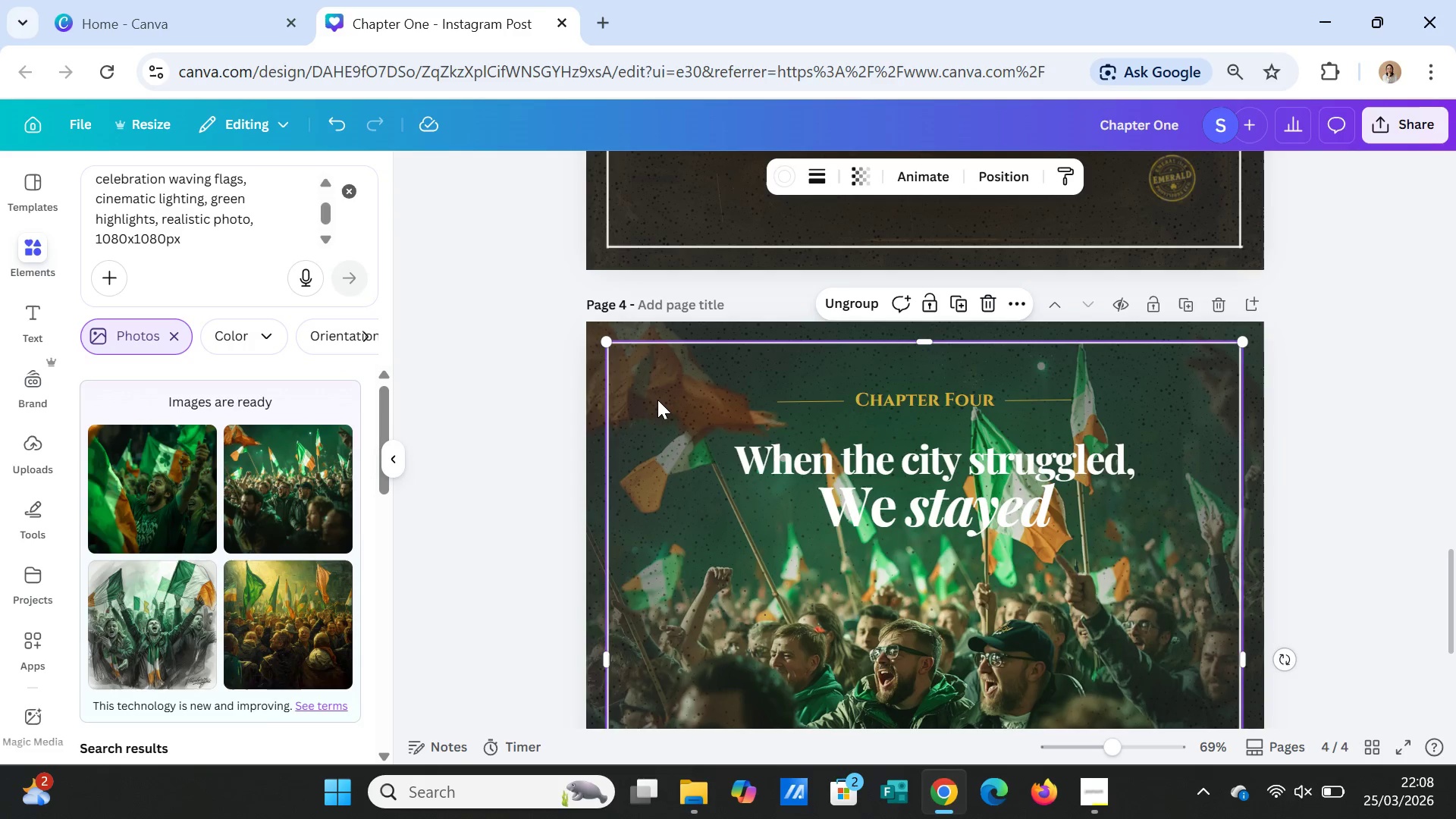 
right_click([657, 397])
 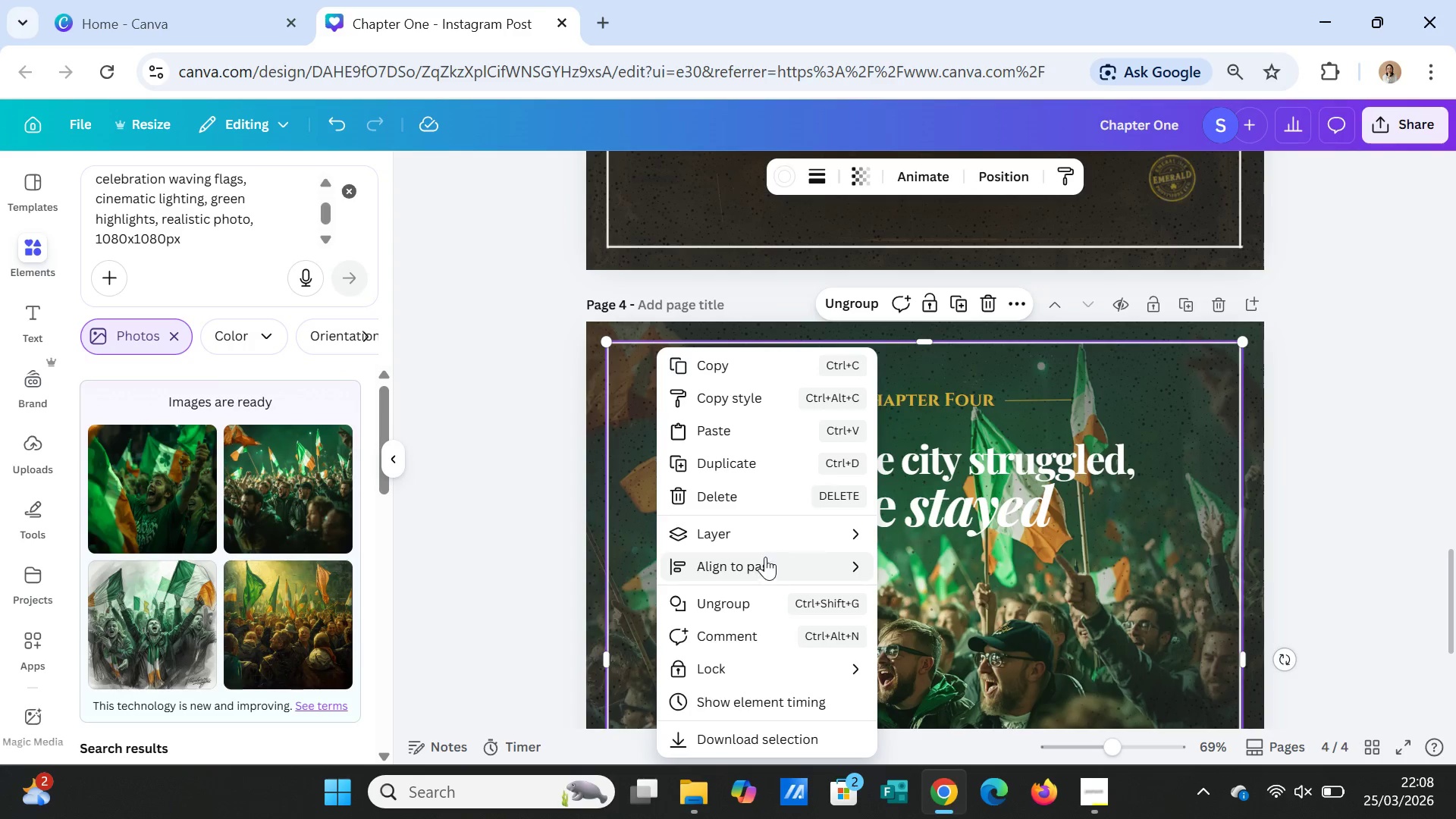 
left_click([767, 540])
 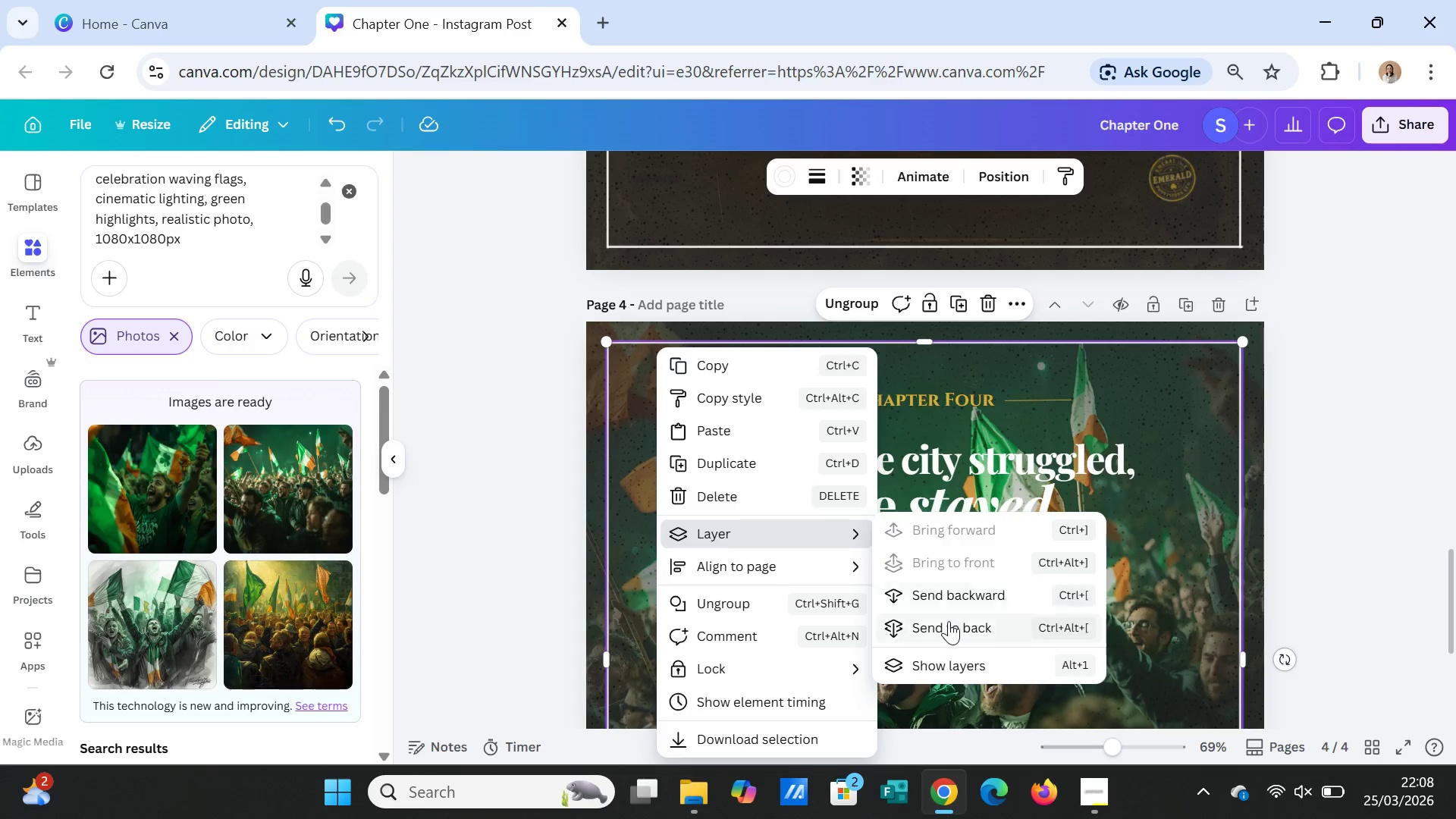 
left_click([949, 621])
 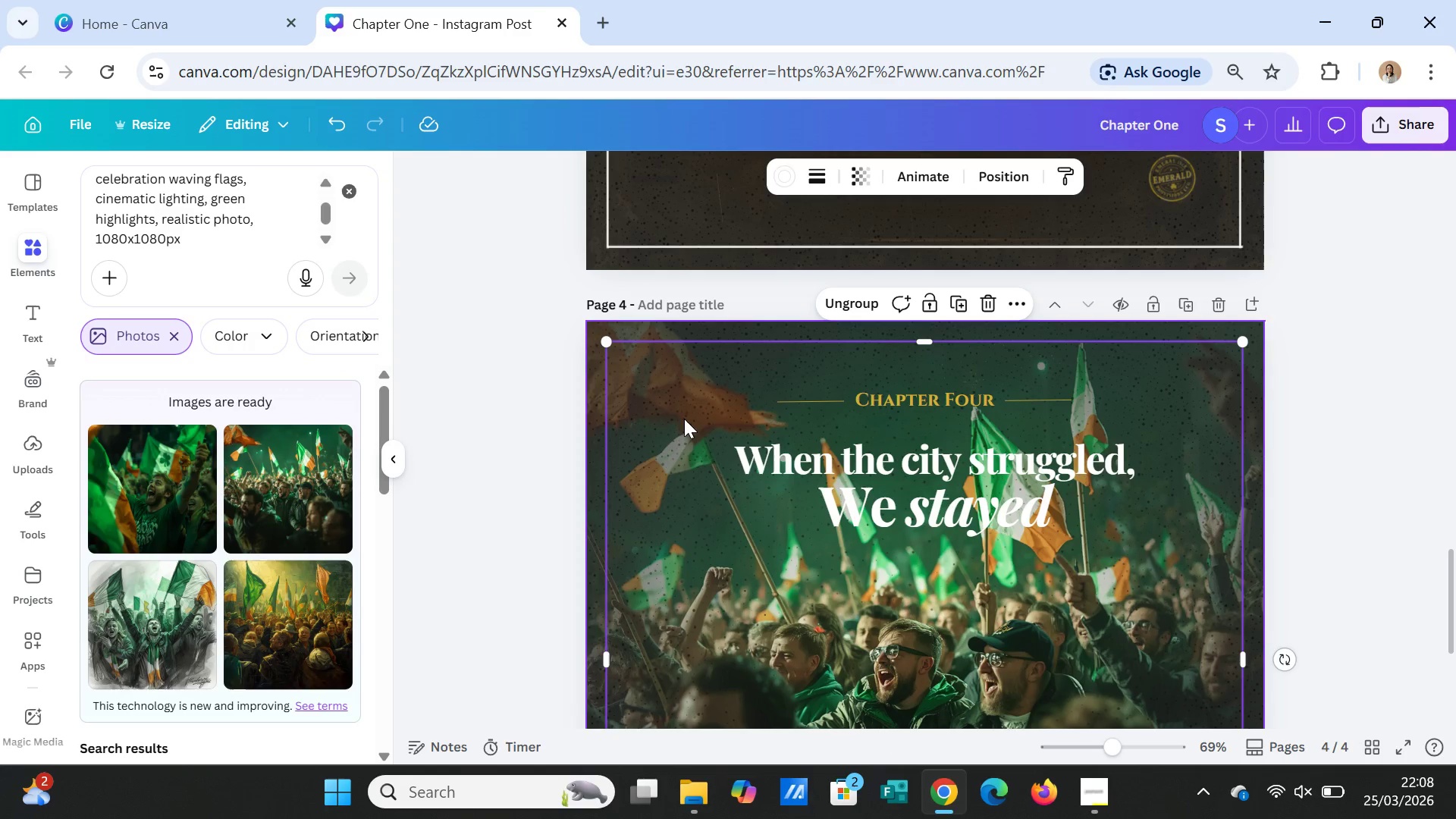 
left_click([681, 413])
 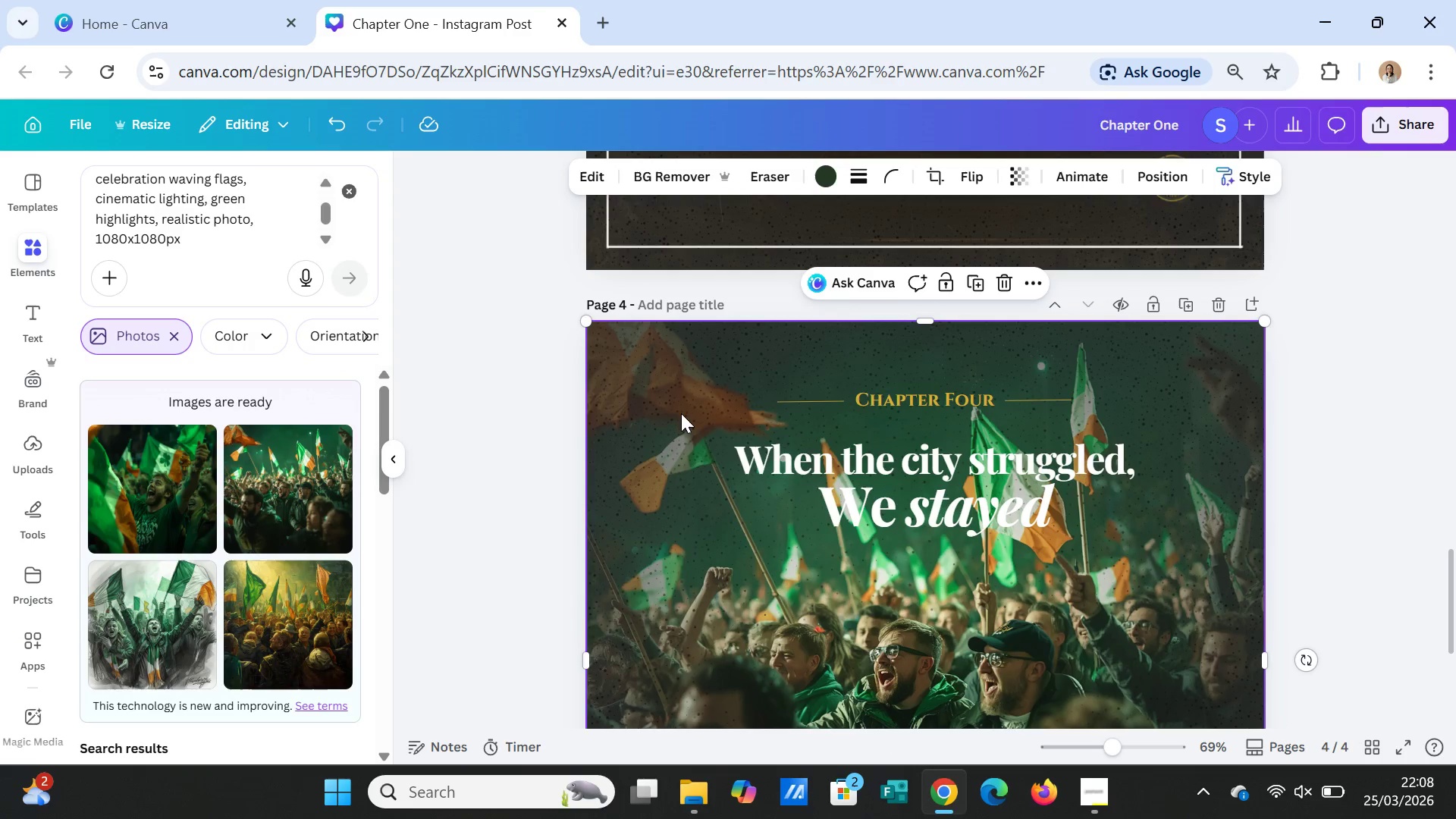 
right_click([681, 413])
 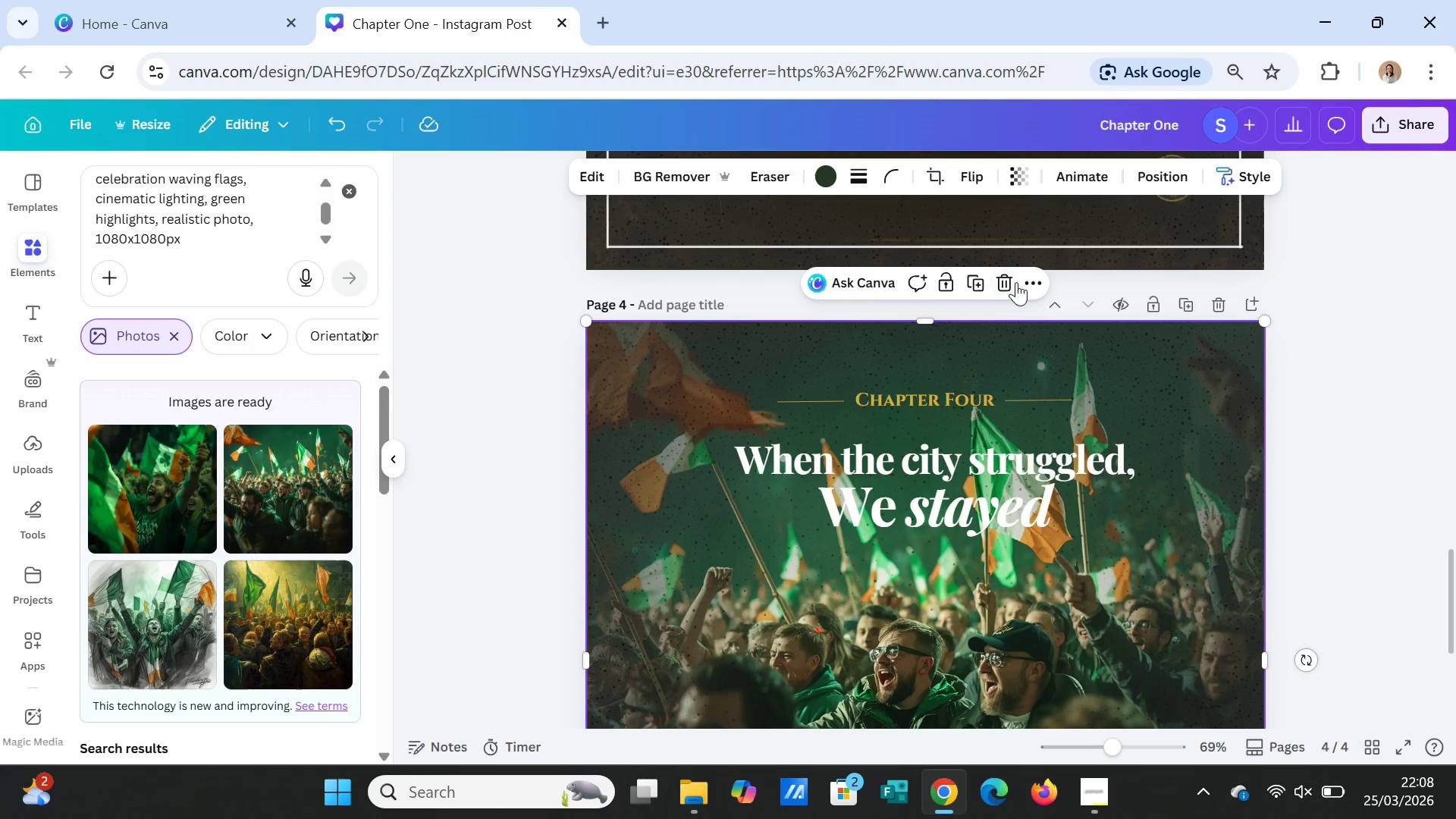 
left_click([1083, 359])
 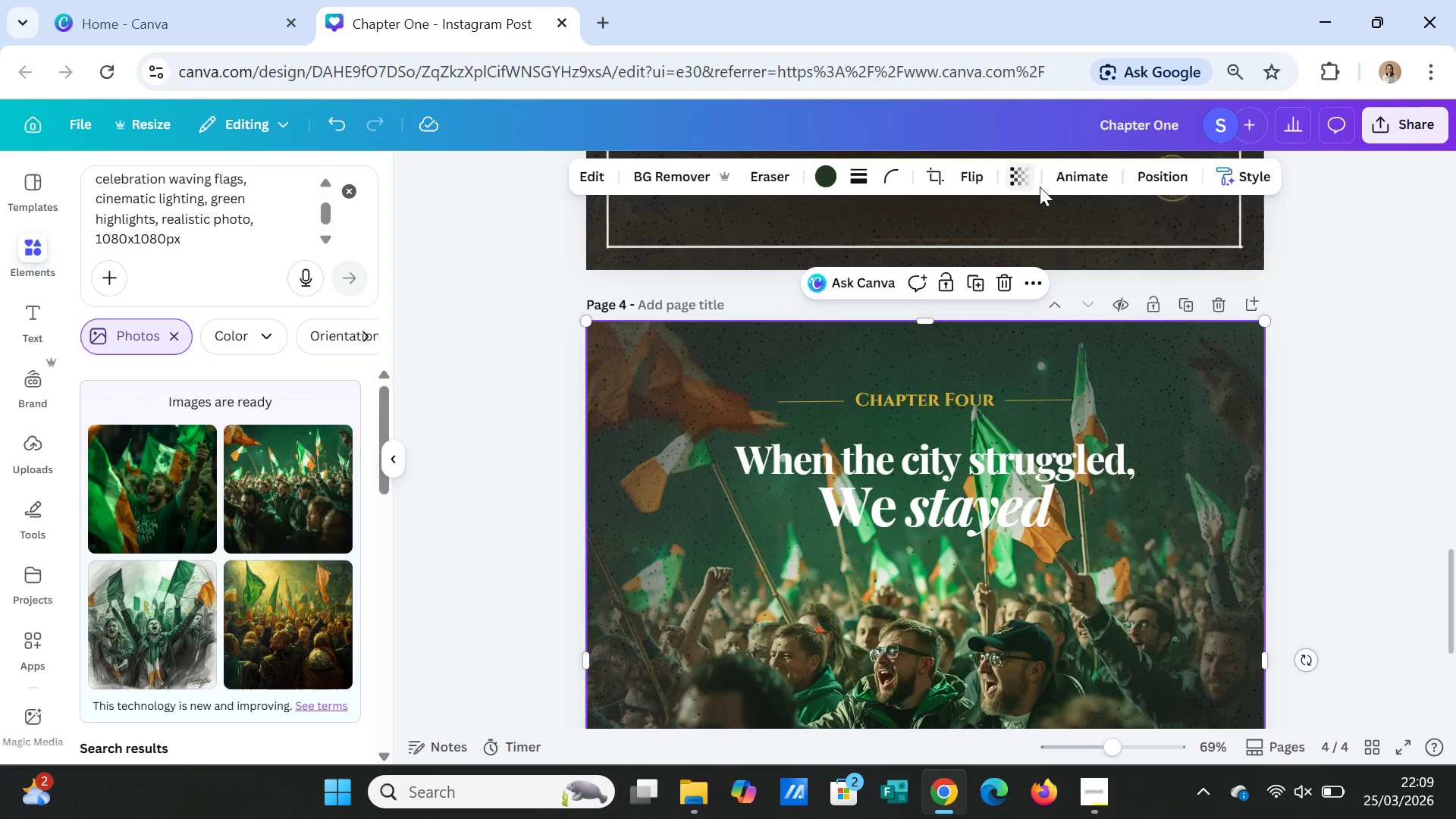 
left_click([1025, 174])
 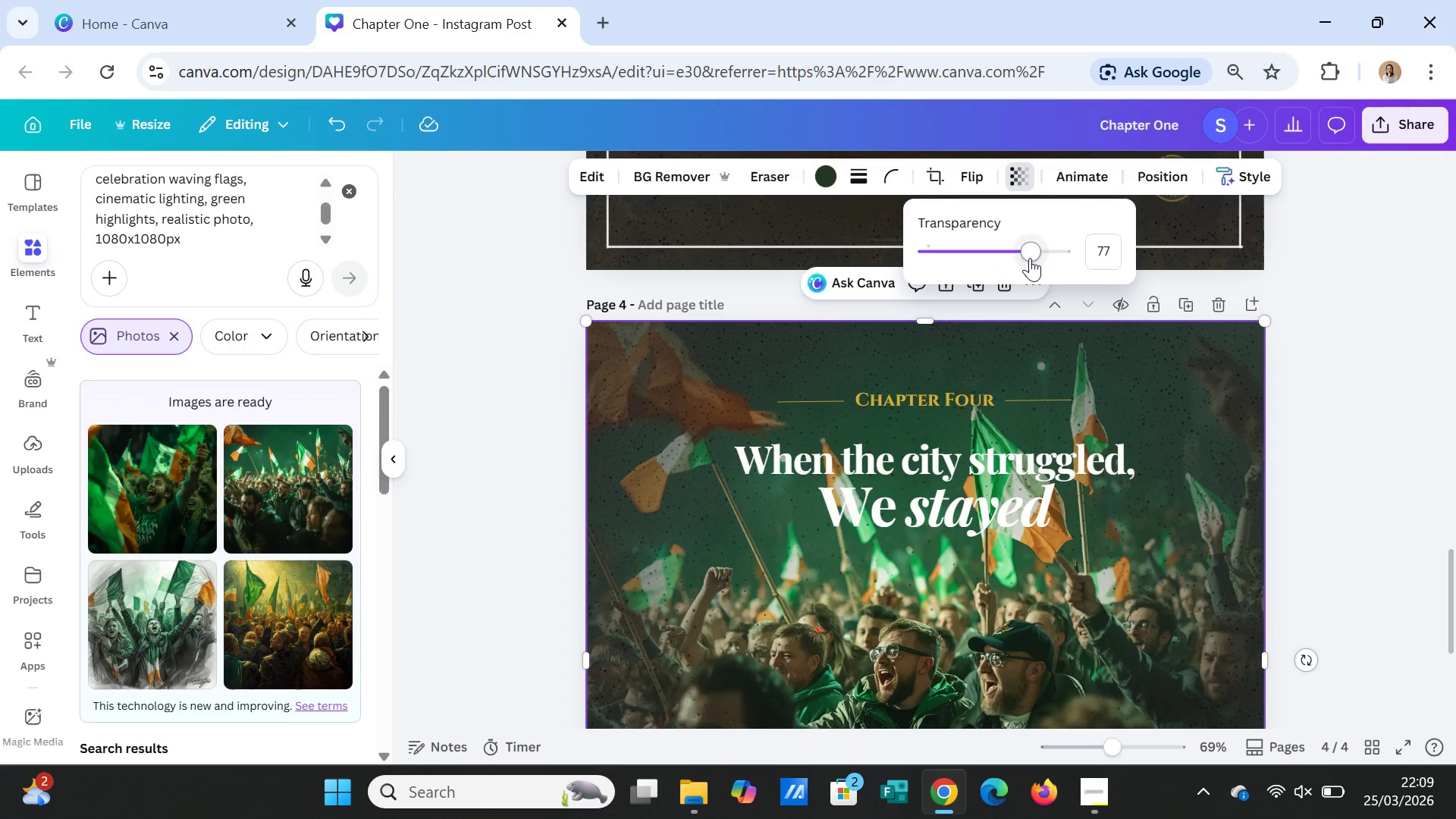 
left_click_drag(start_coordinate=[1030, 258], to_coordinate=[983, 245])
 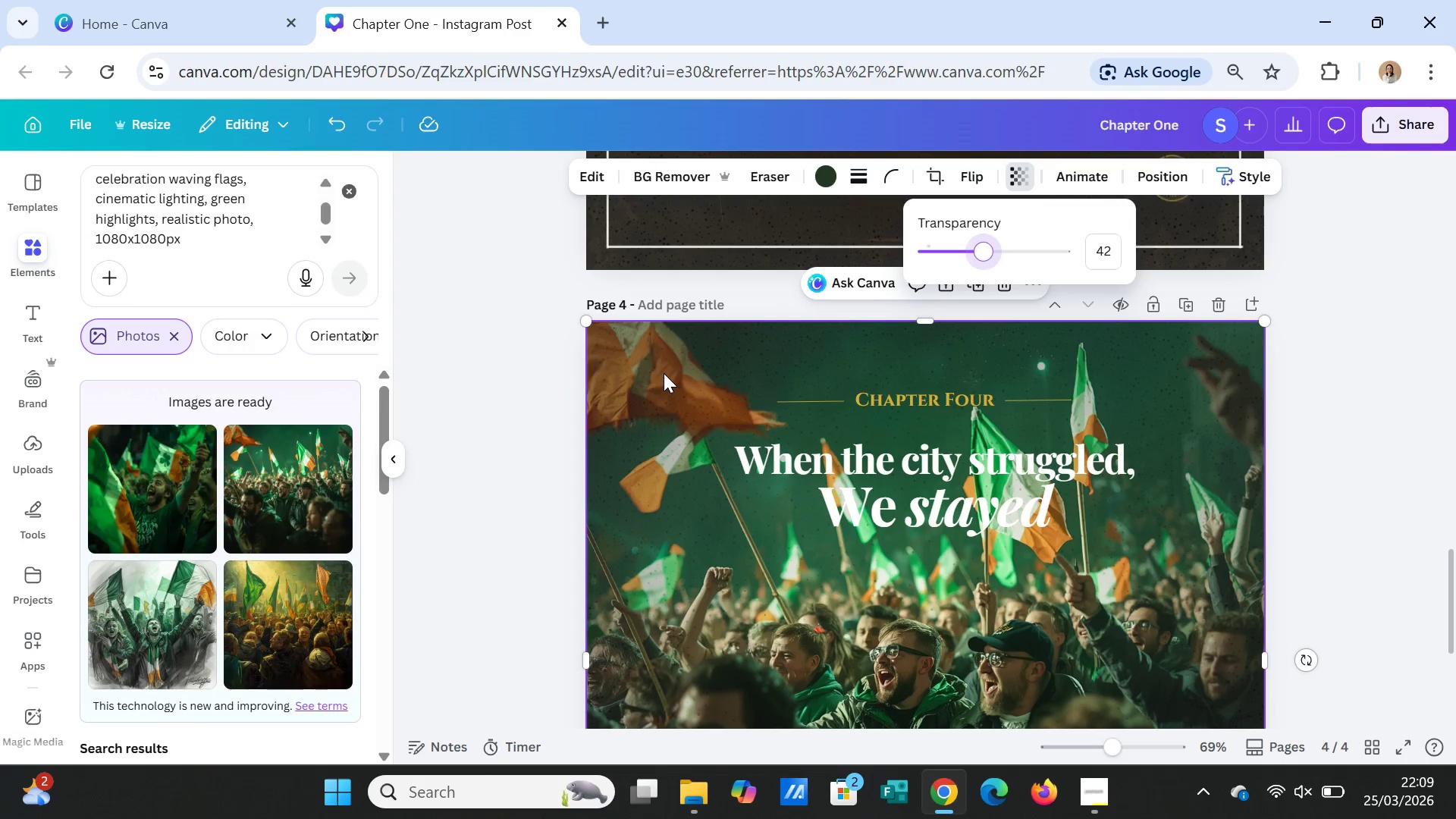 
left_click([664, 373])
 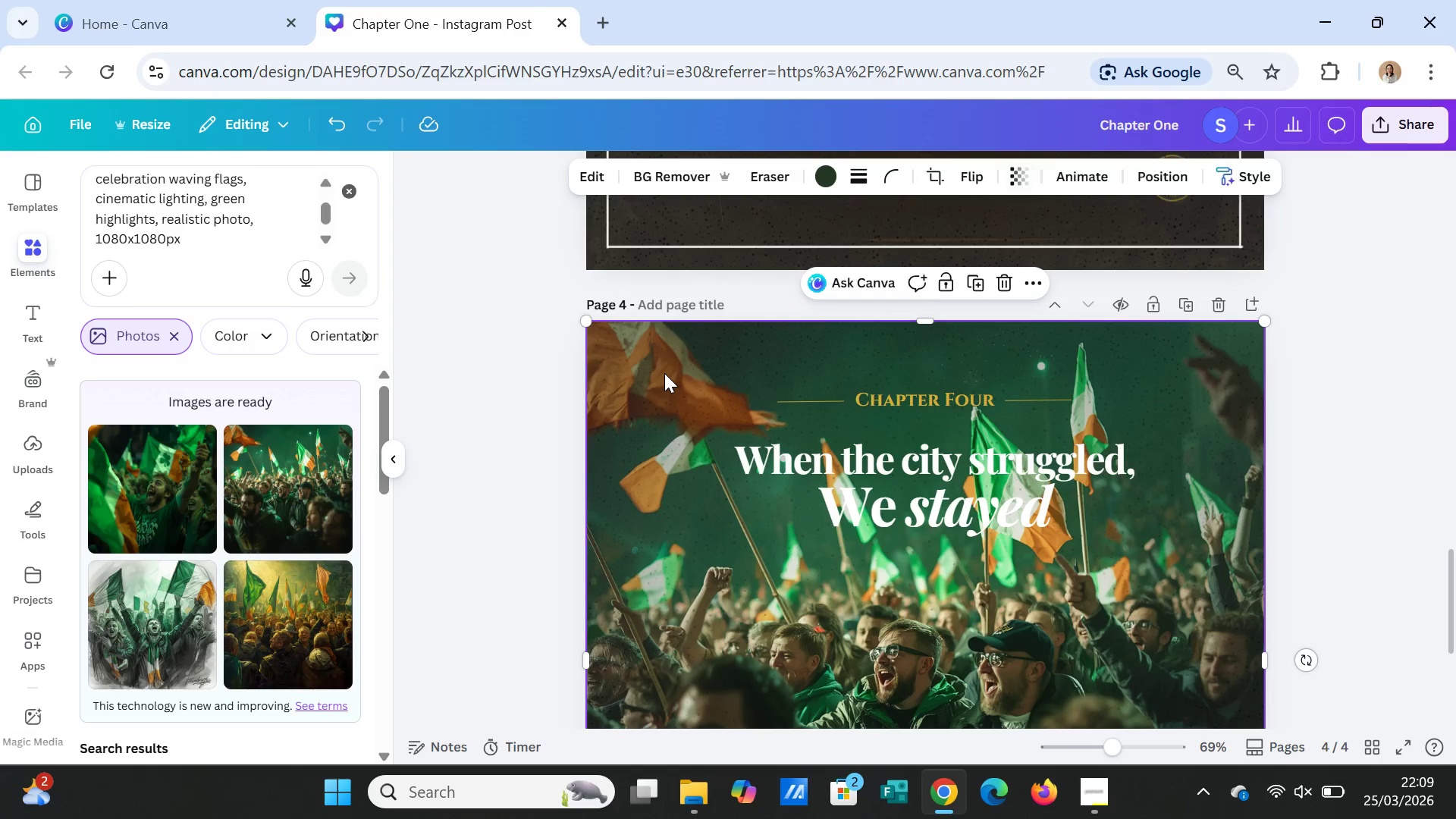 
right_click([664, 373])
 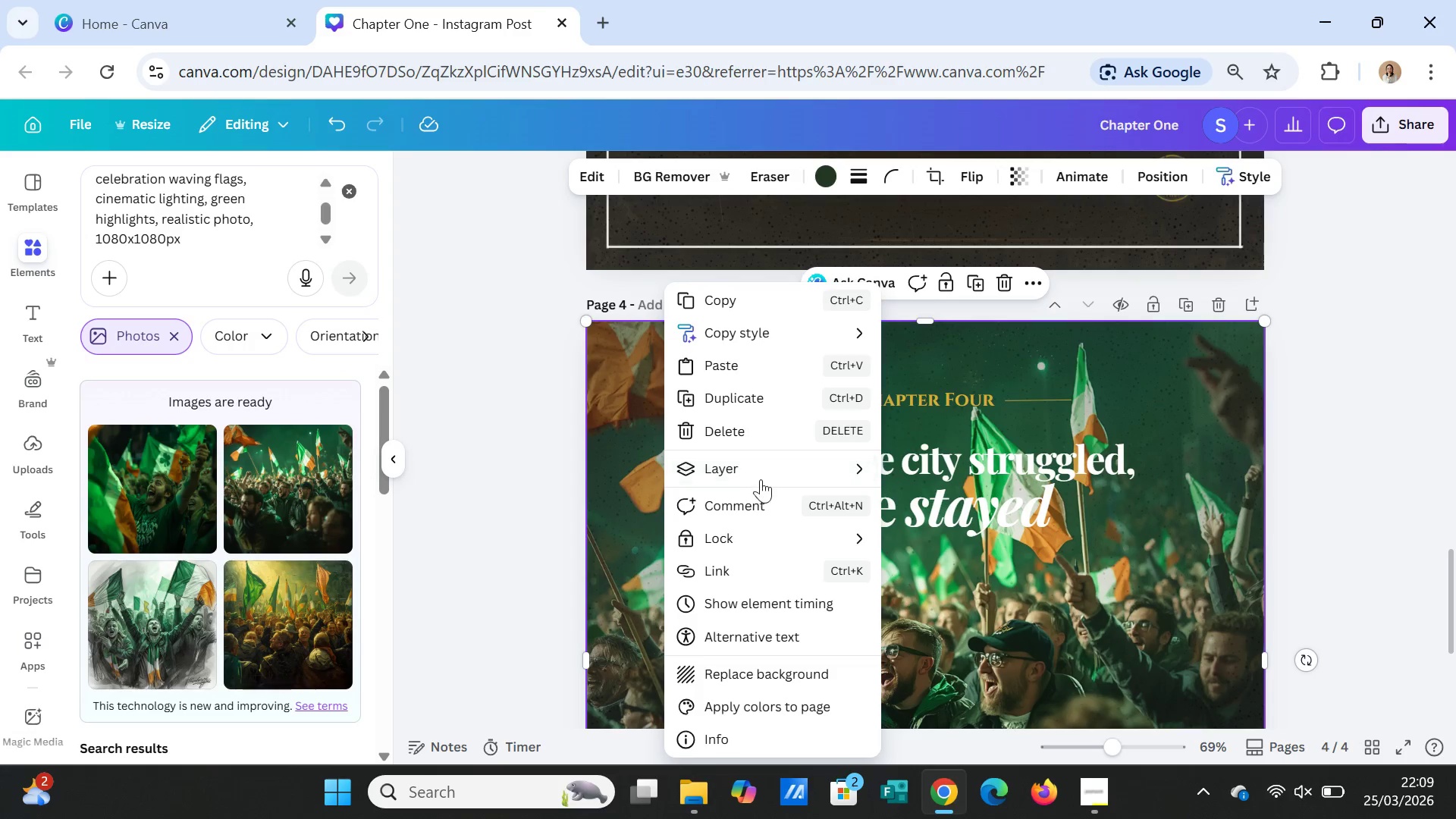 
left_click([761, 478])
 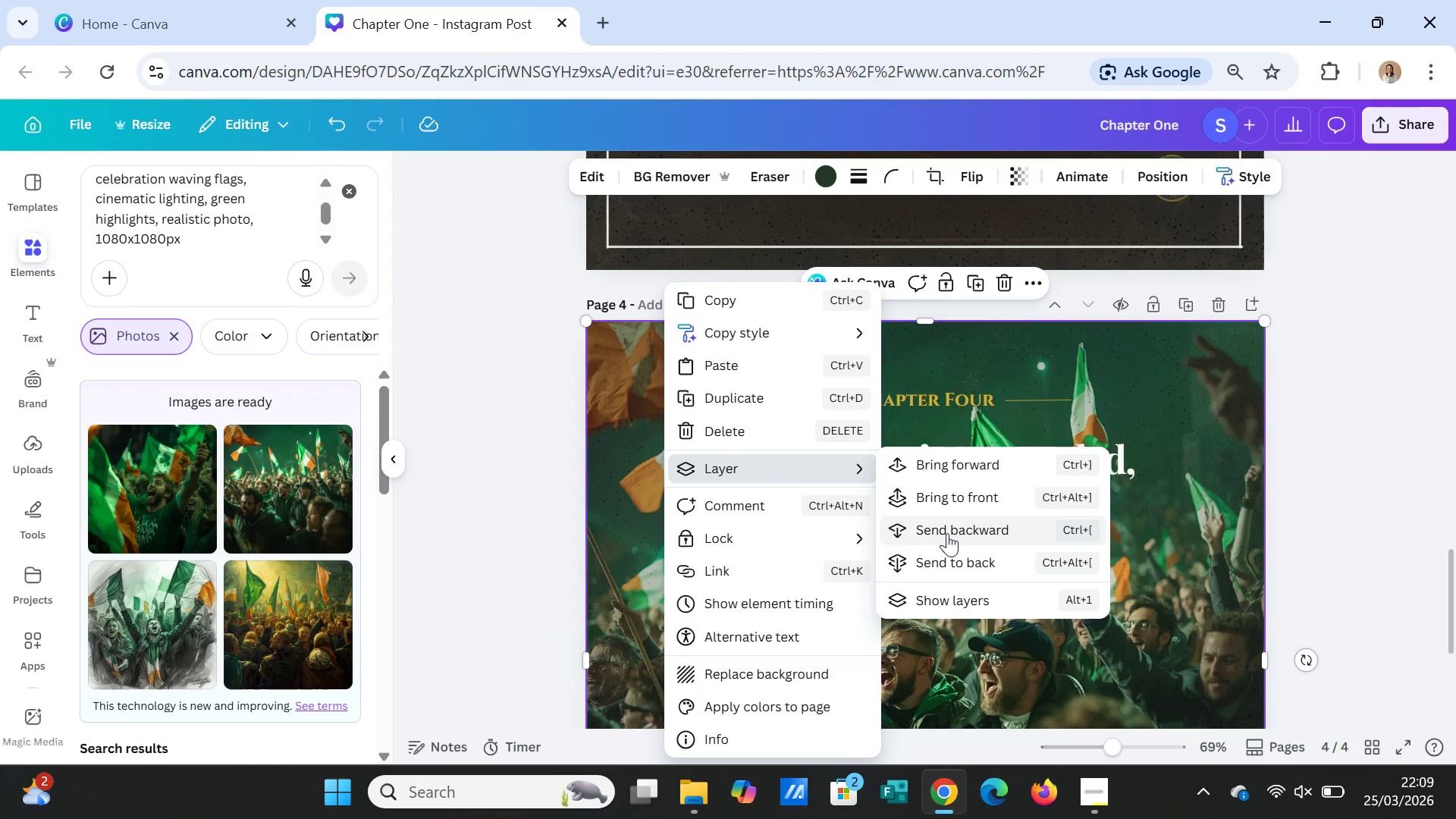 
left_click([947, 533])
 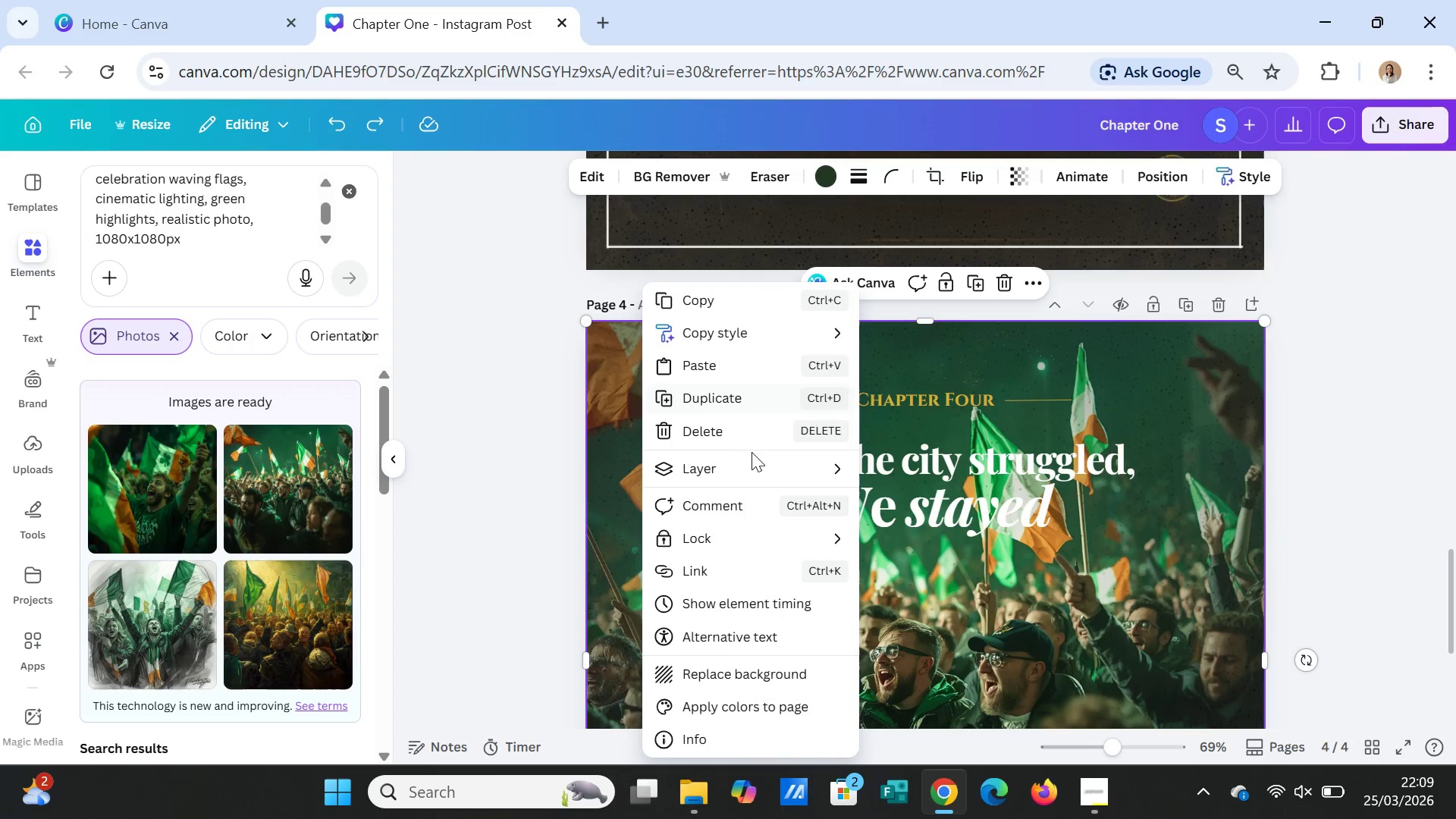 
left_click([771, 469])
 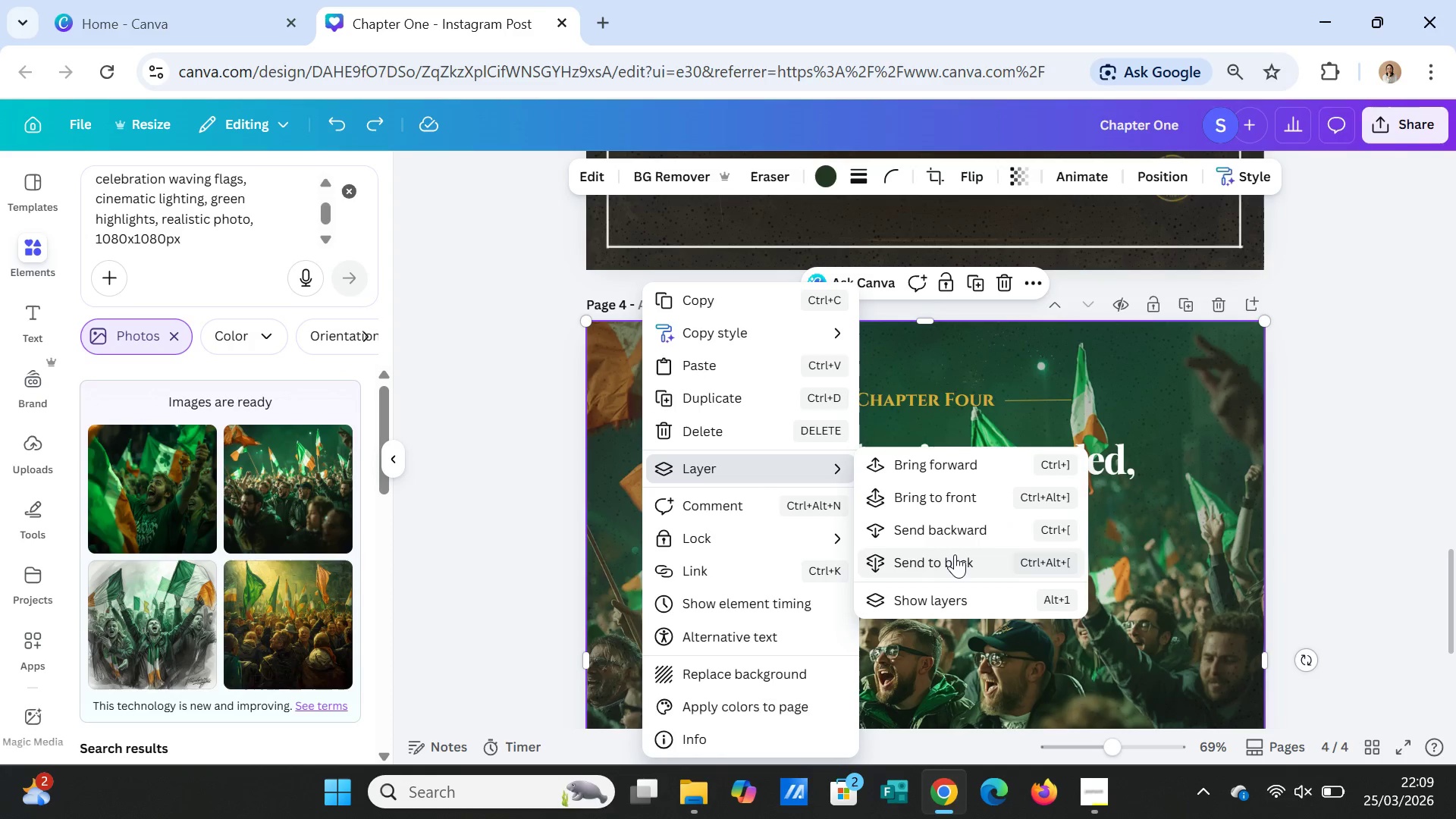 
left_click([955, 554])
 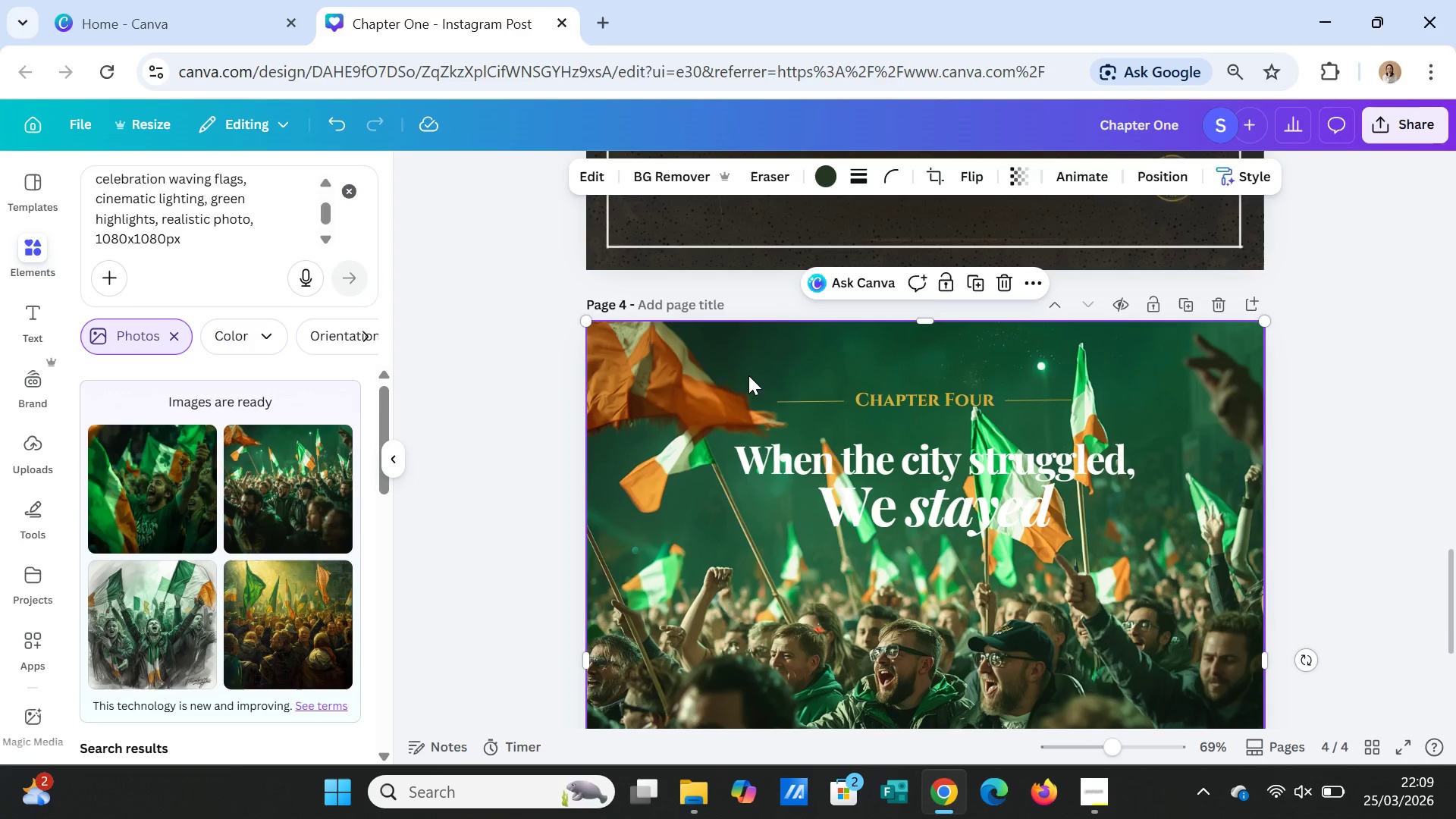 
left_click([743, 372])
 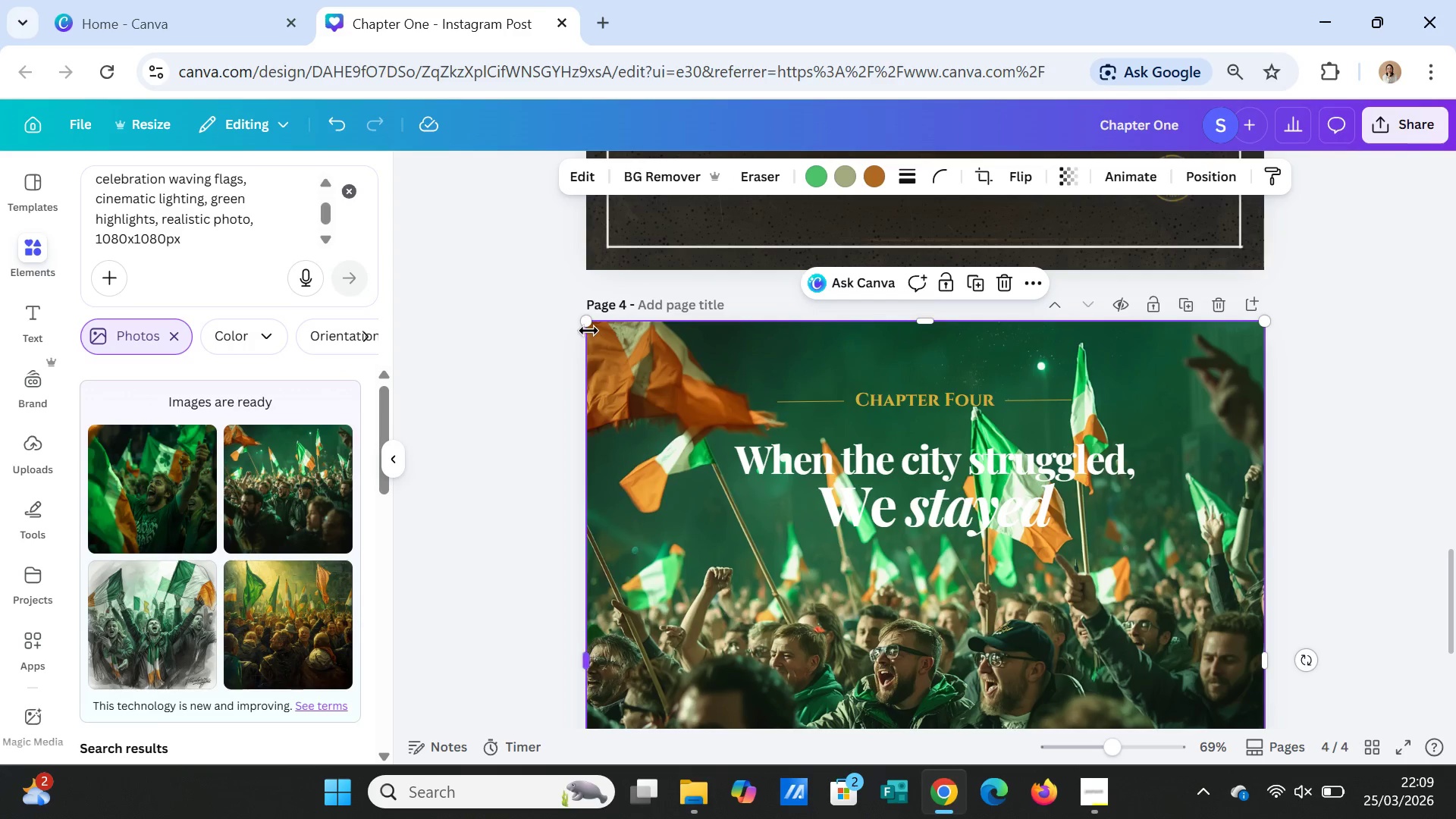 
left_click_drag(start_coordinate=[588, 328], to_coordinate=[593, 314])
 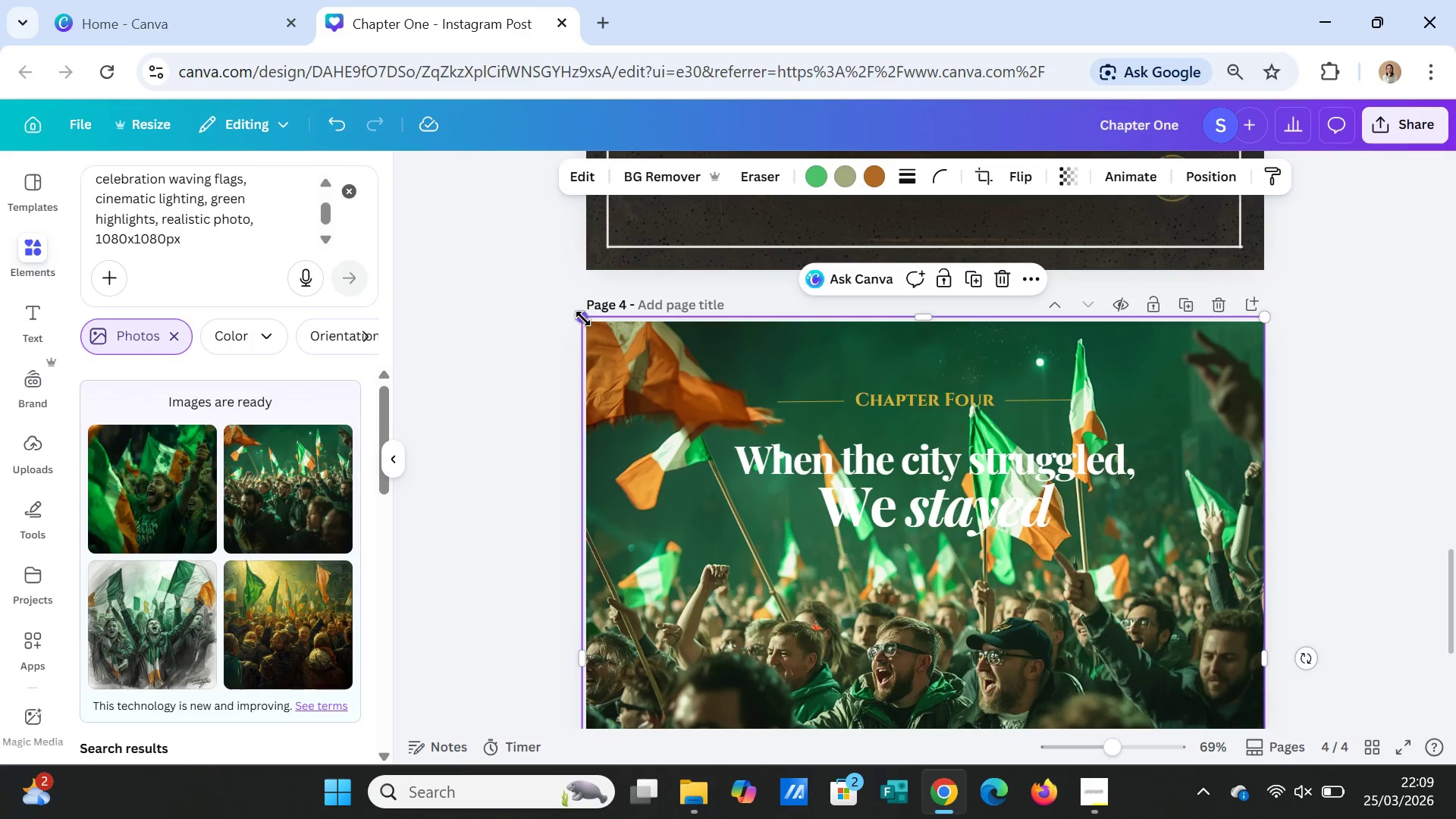 
left_click_drag(start_coordinate=[582, 318], to_coordinate=[592, 320])
 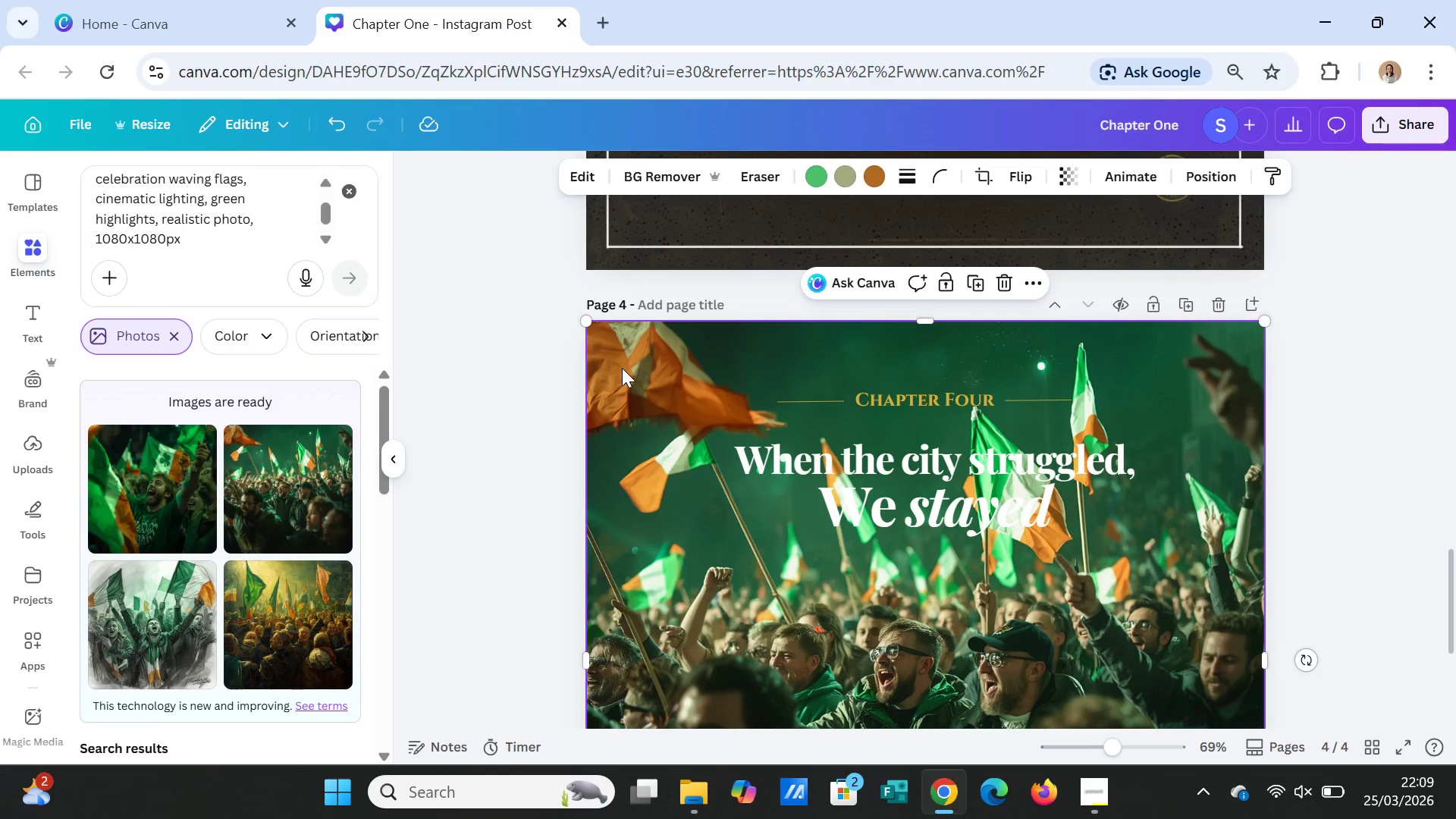 
left_click([622, 368])
 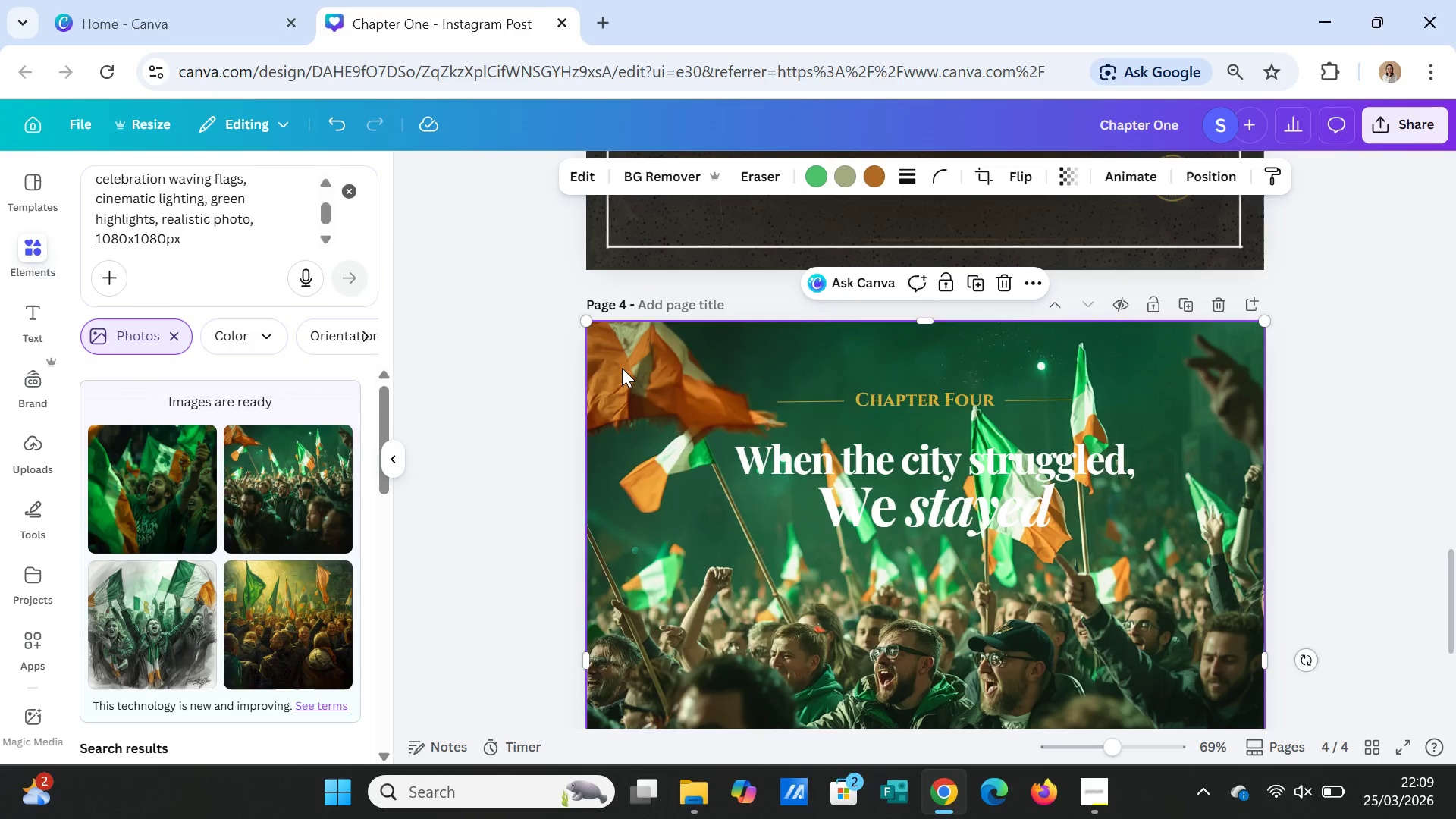 
right_click([622, 368])
 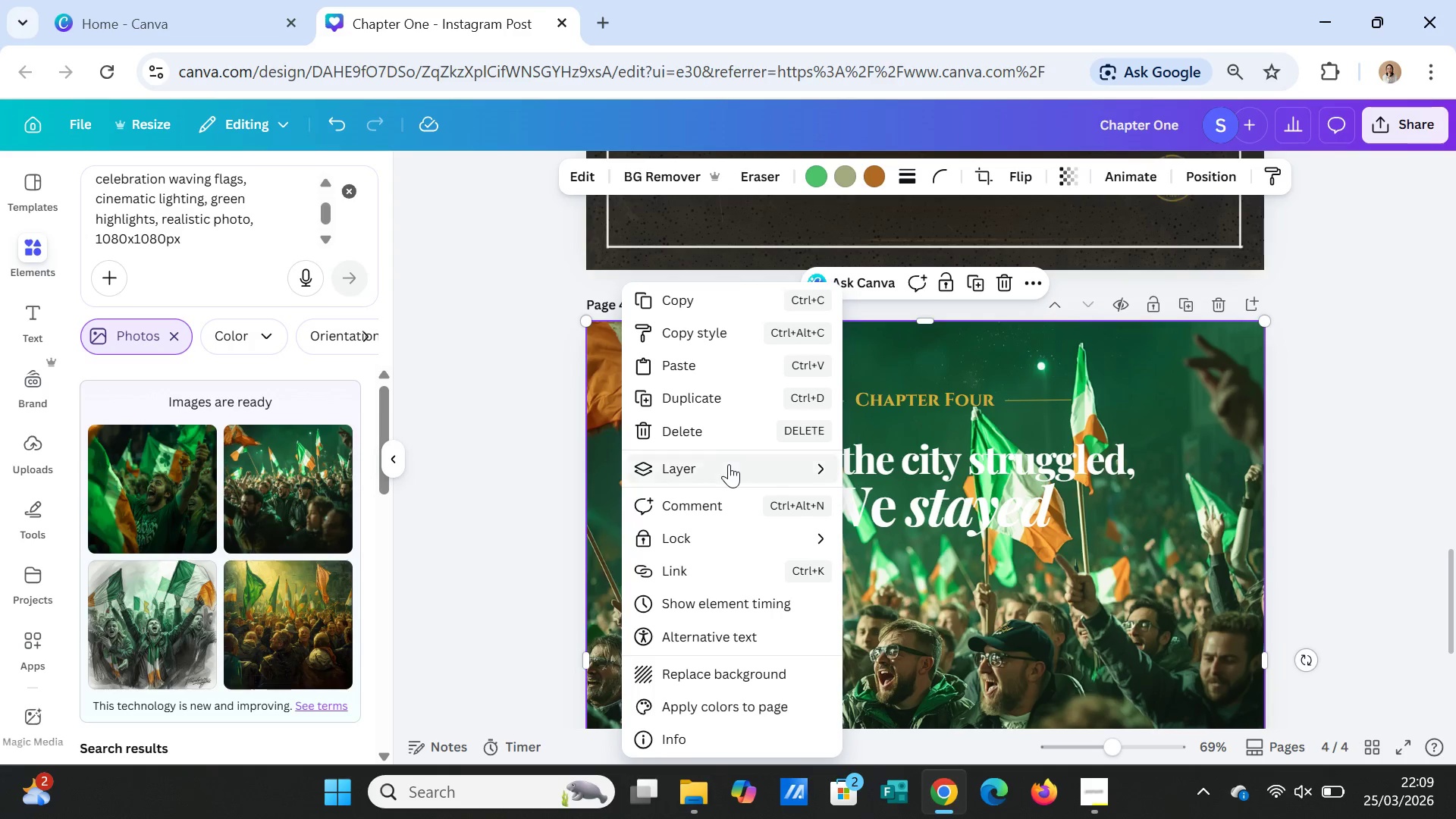 
left_click([729, 464])
 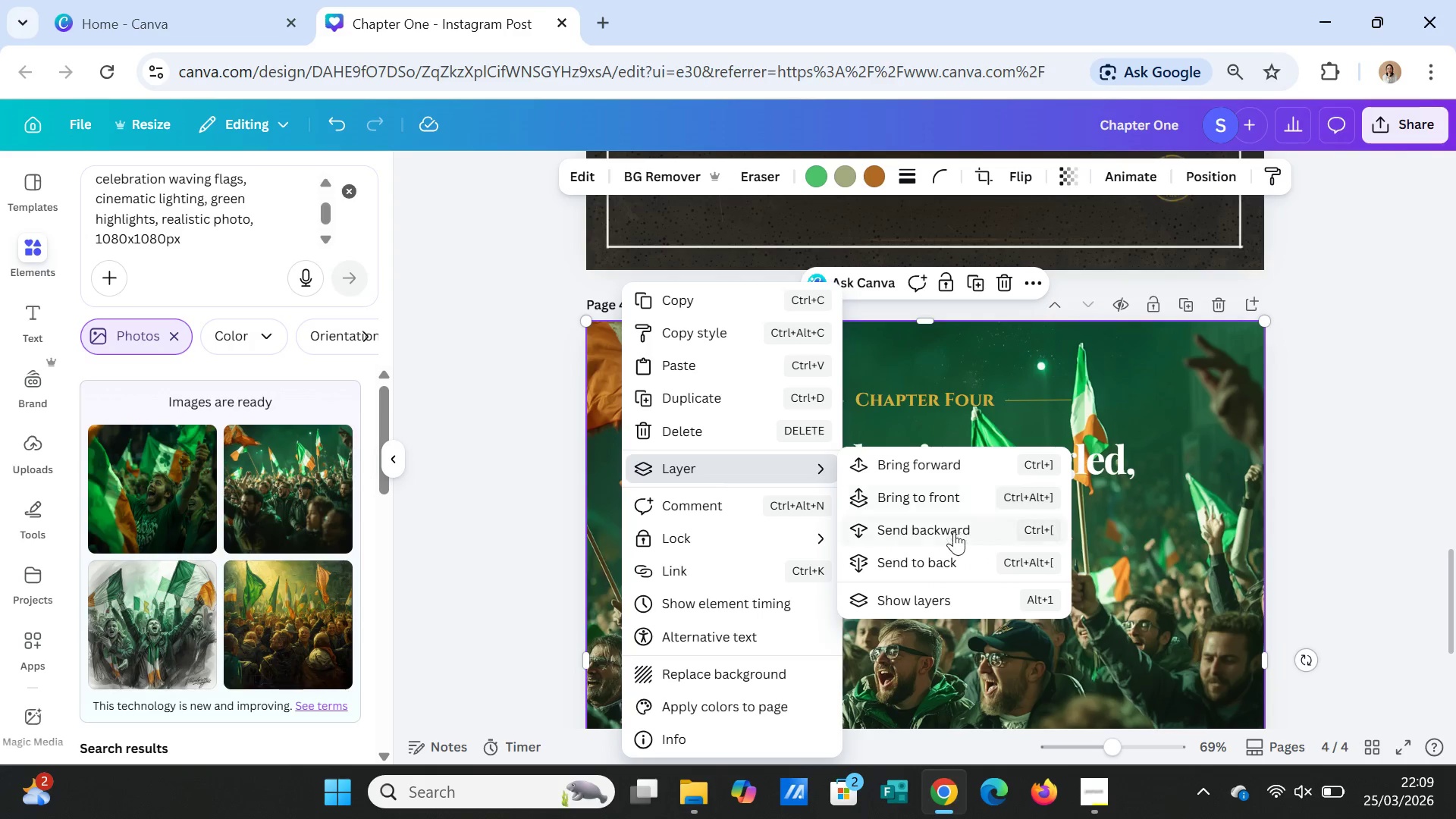 
left_click([955, 535])
 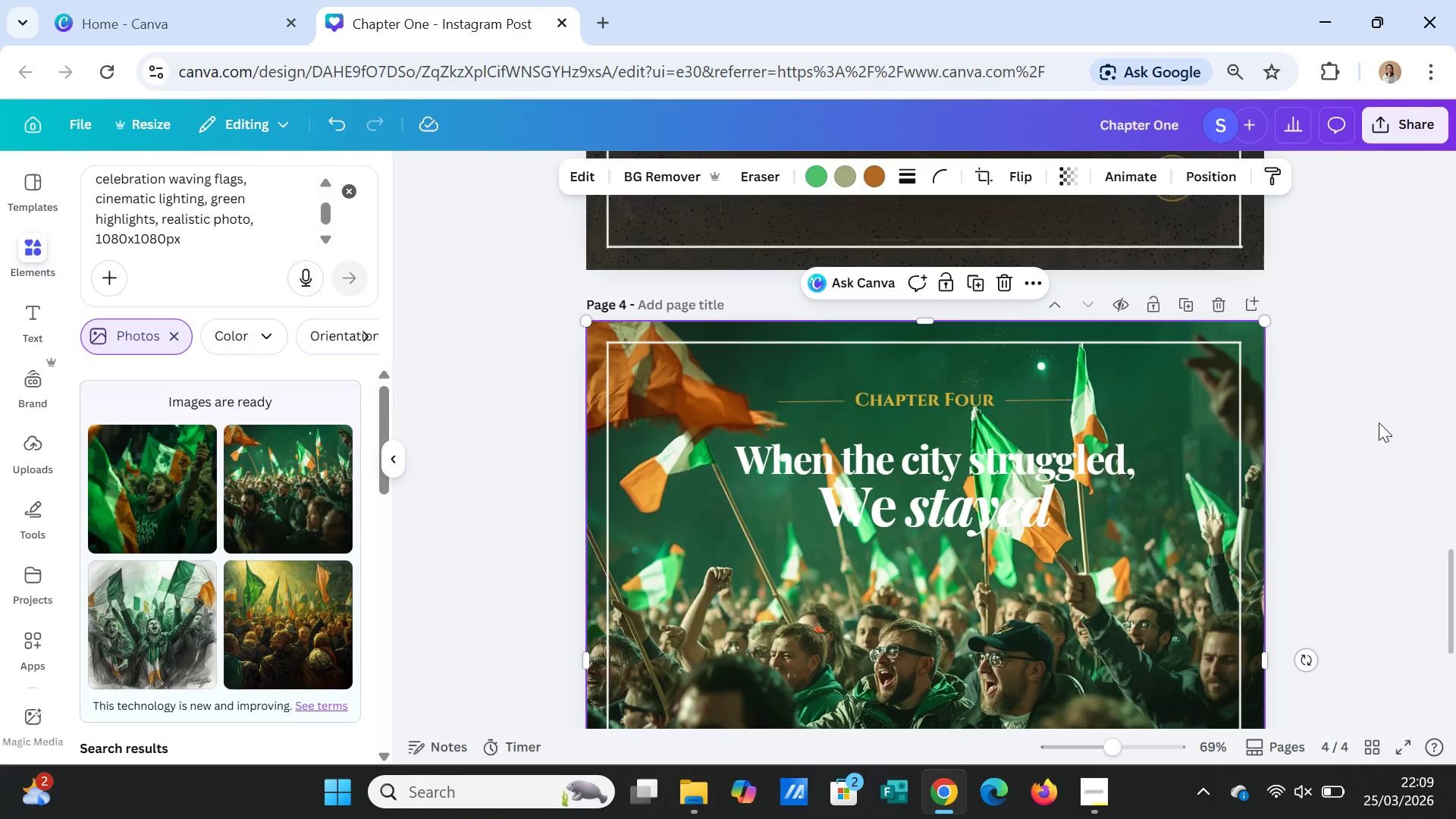 
left_click([1395, 461])
 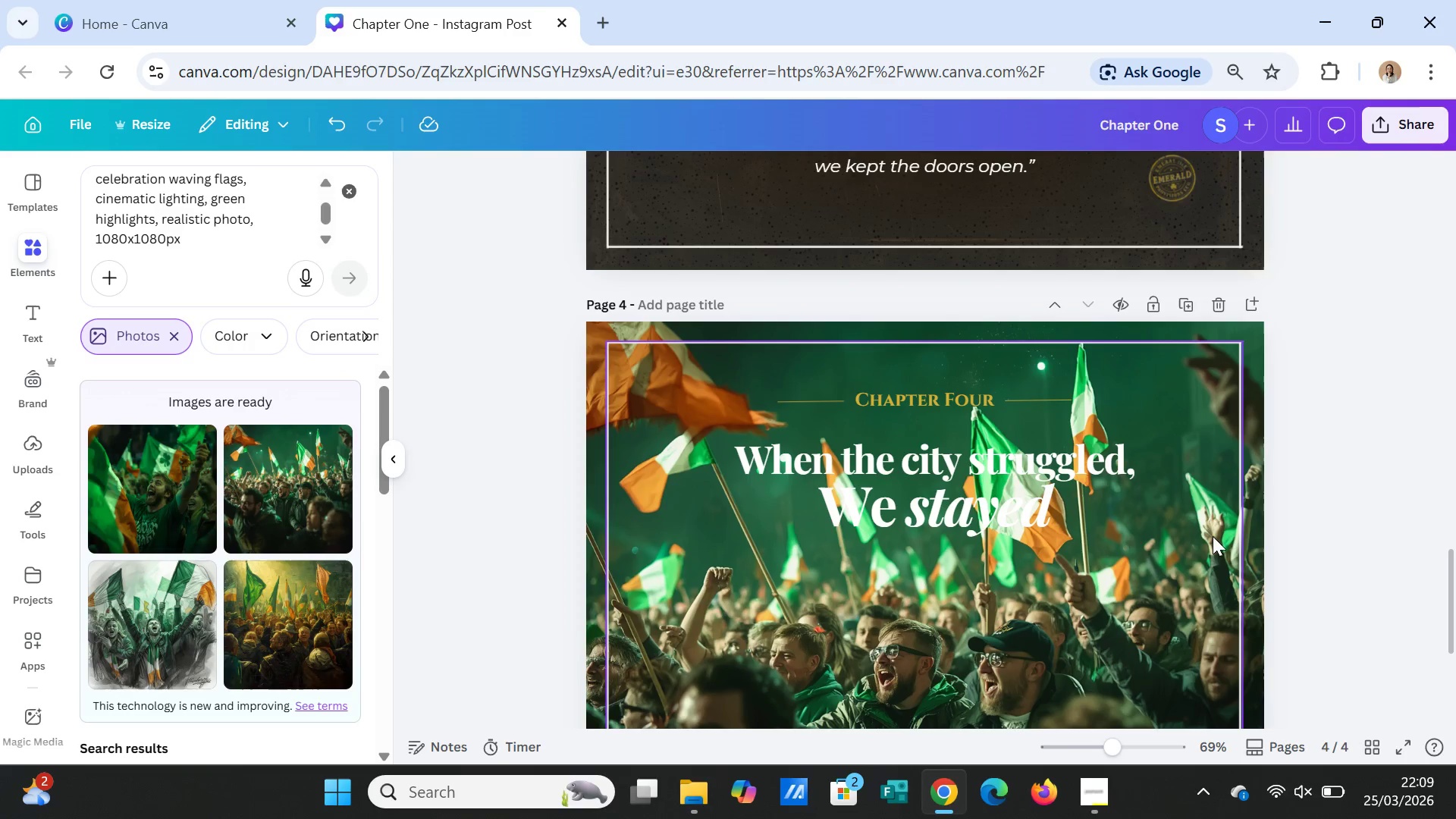 
scroll: coordinate [1227, 548], scroll_direction: down, amount: 2.0
 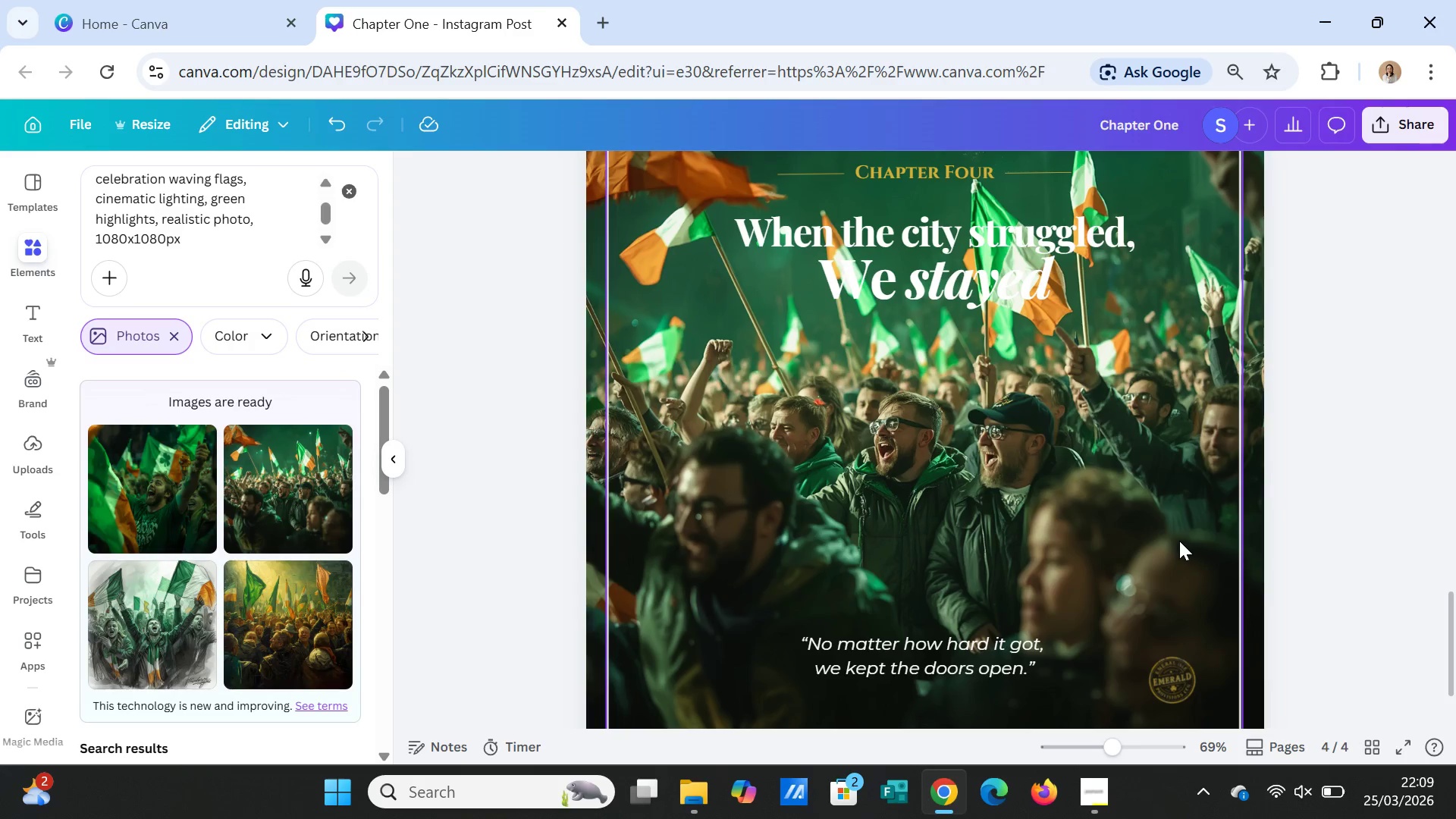 
left_click([1179, 541])
 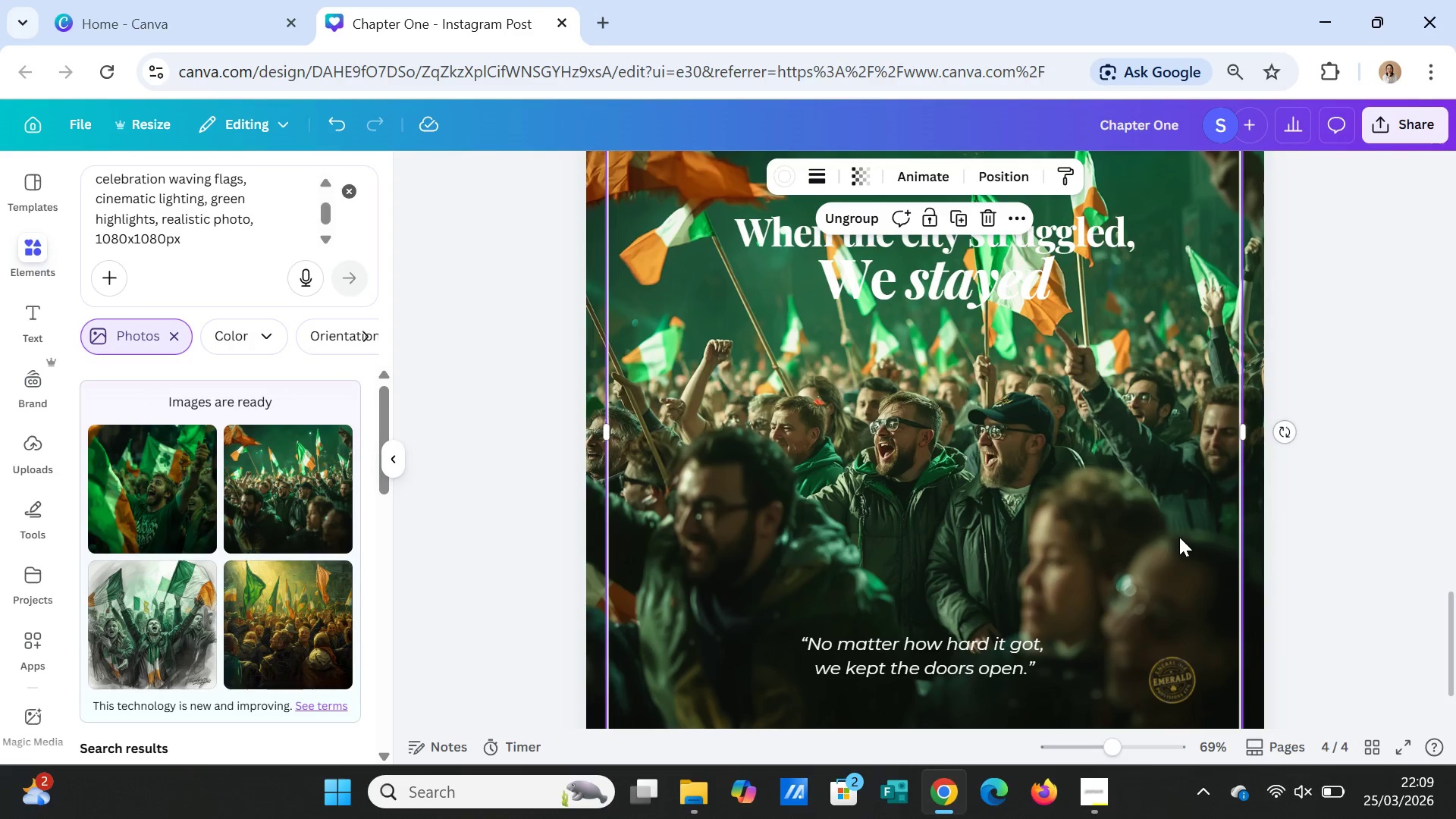 
right_click([1179, 537])
 